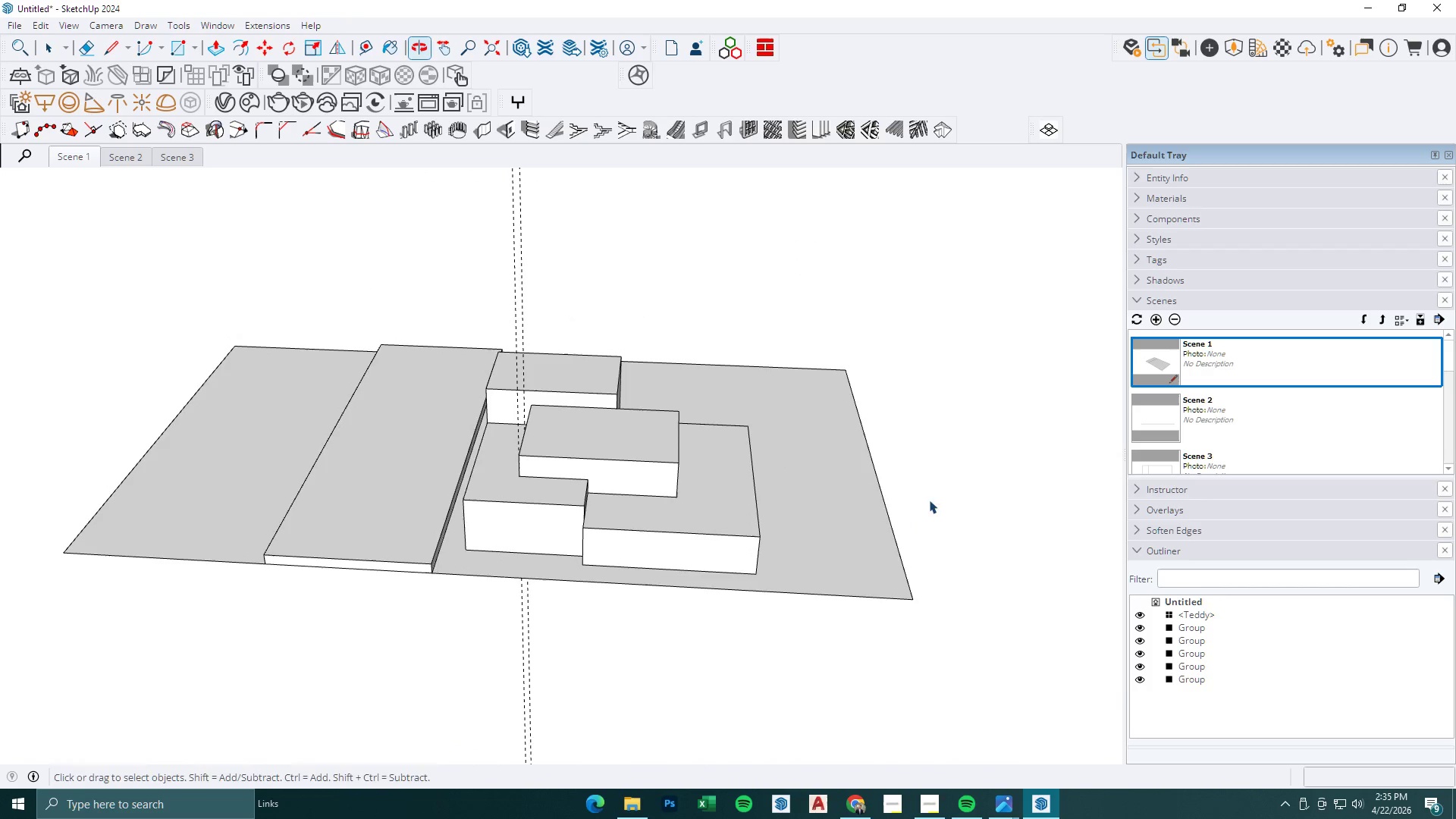 
scroll: coordinate [460, 469], scroll_direction: up, amount: 1.0
 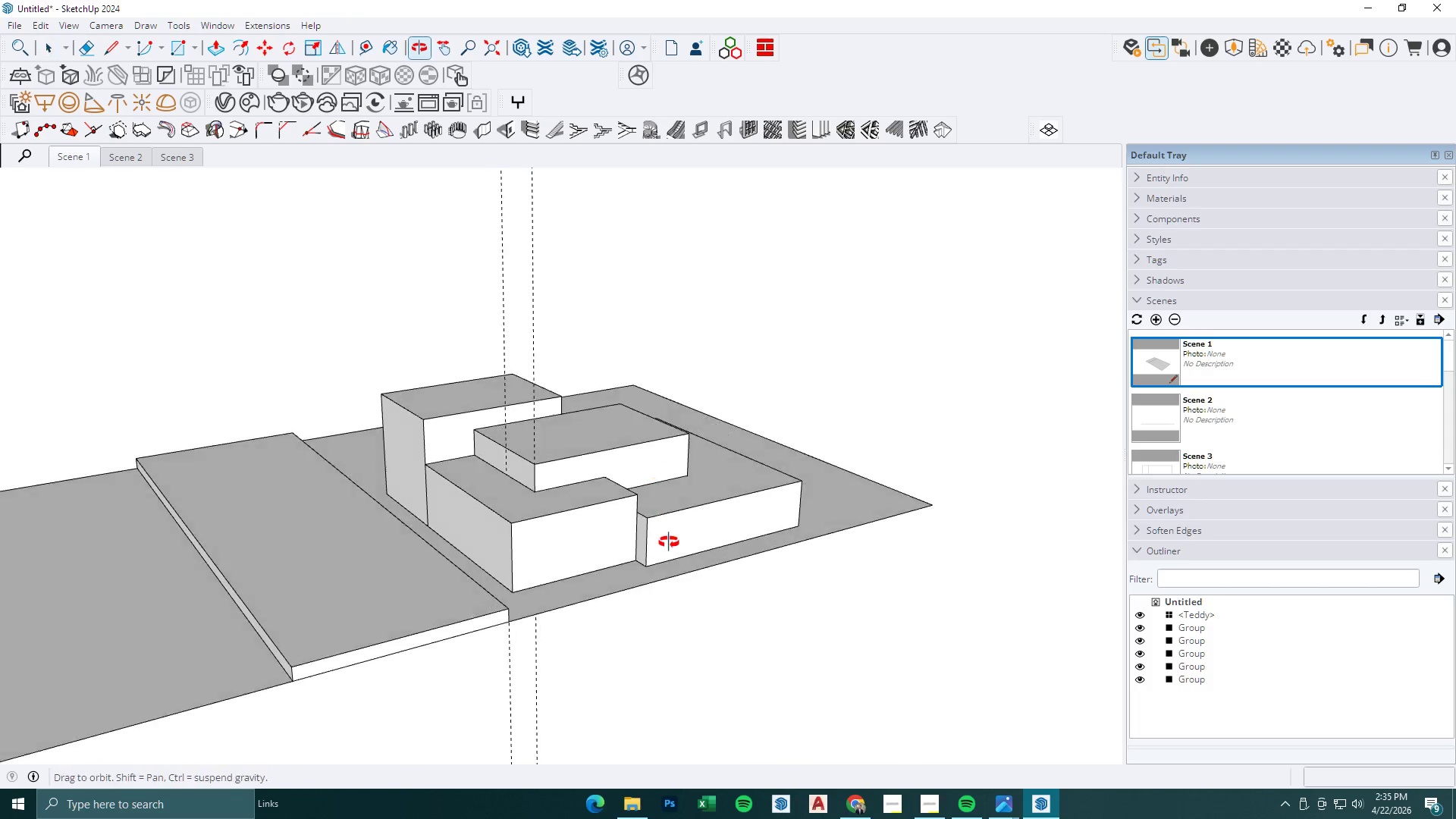 
wait(7.37)
 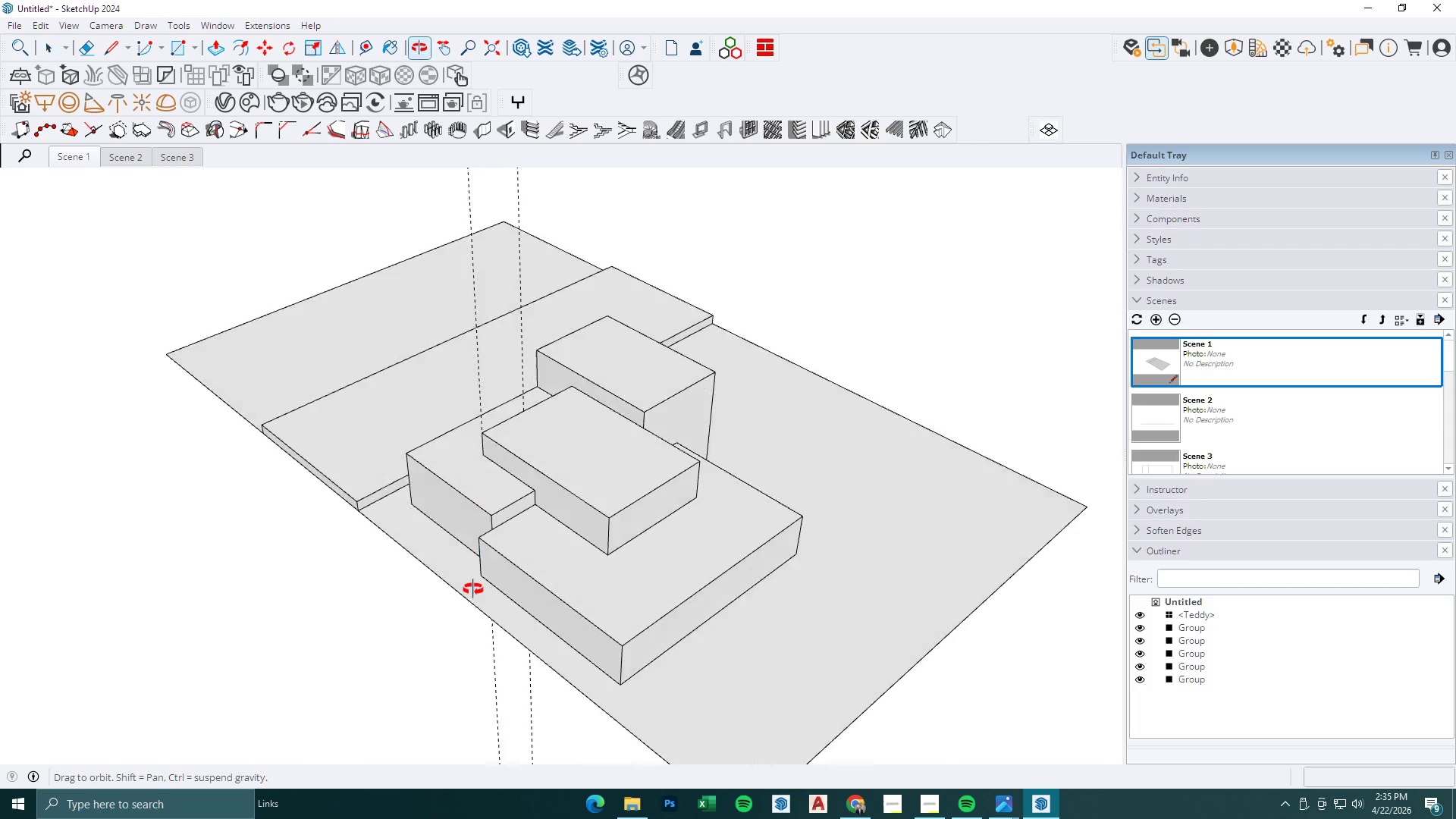 
left_click([863, 809])
 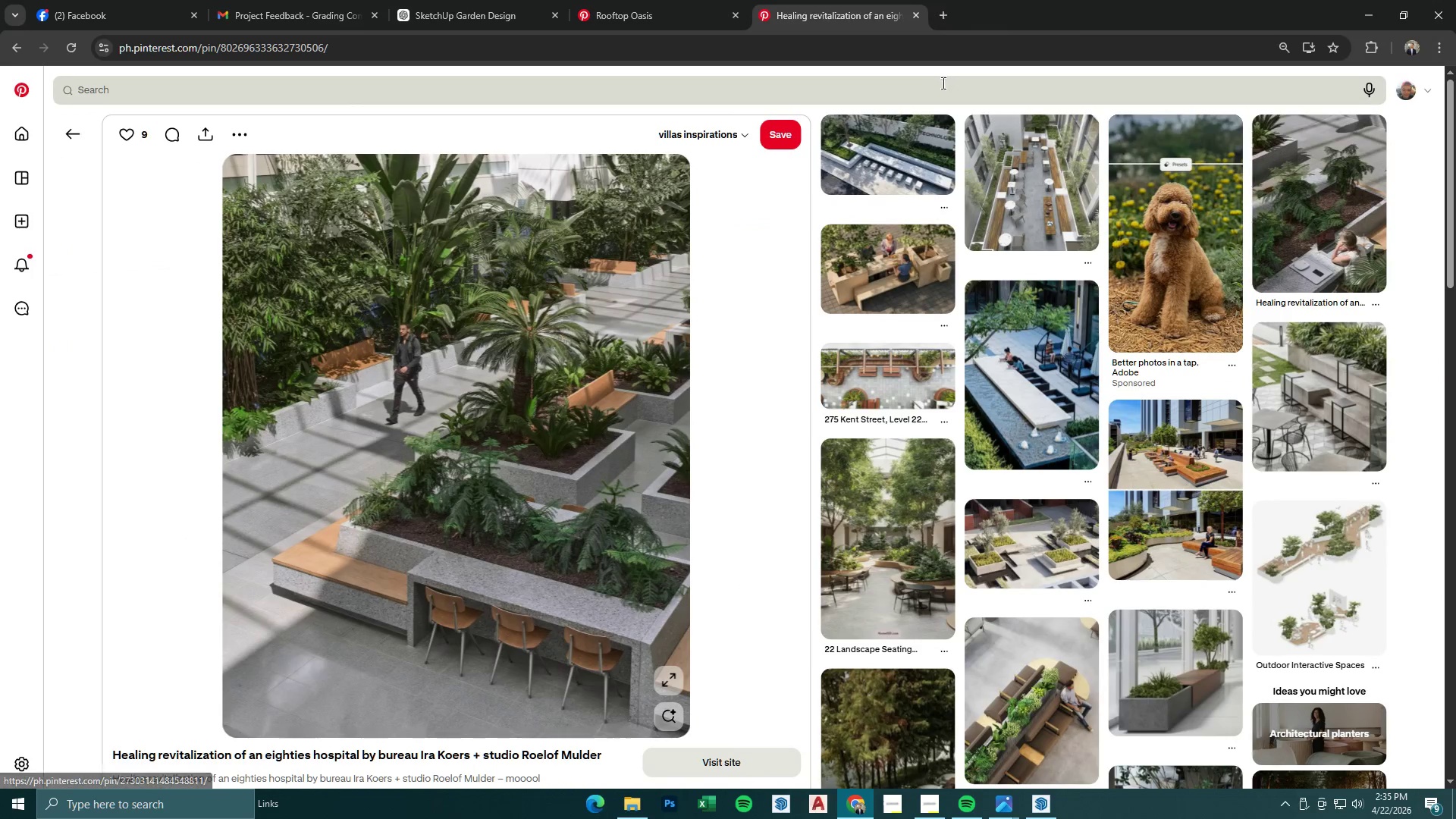 
left_click([949, 17])
 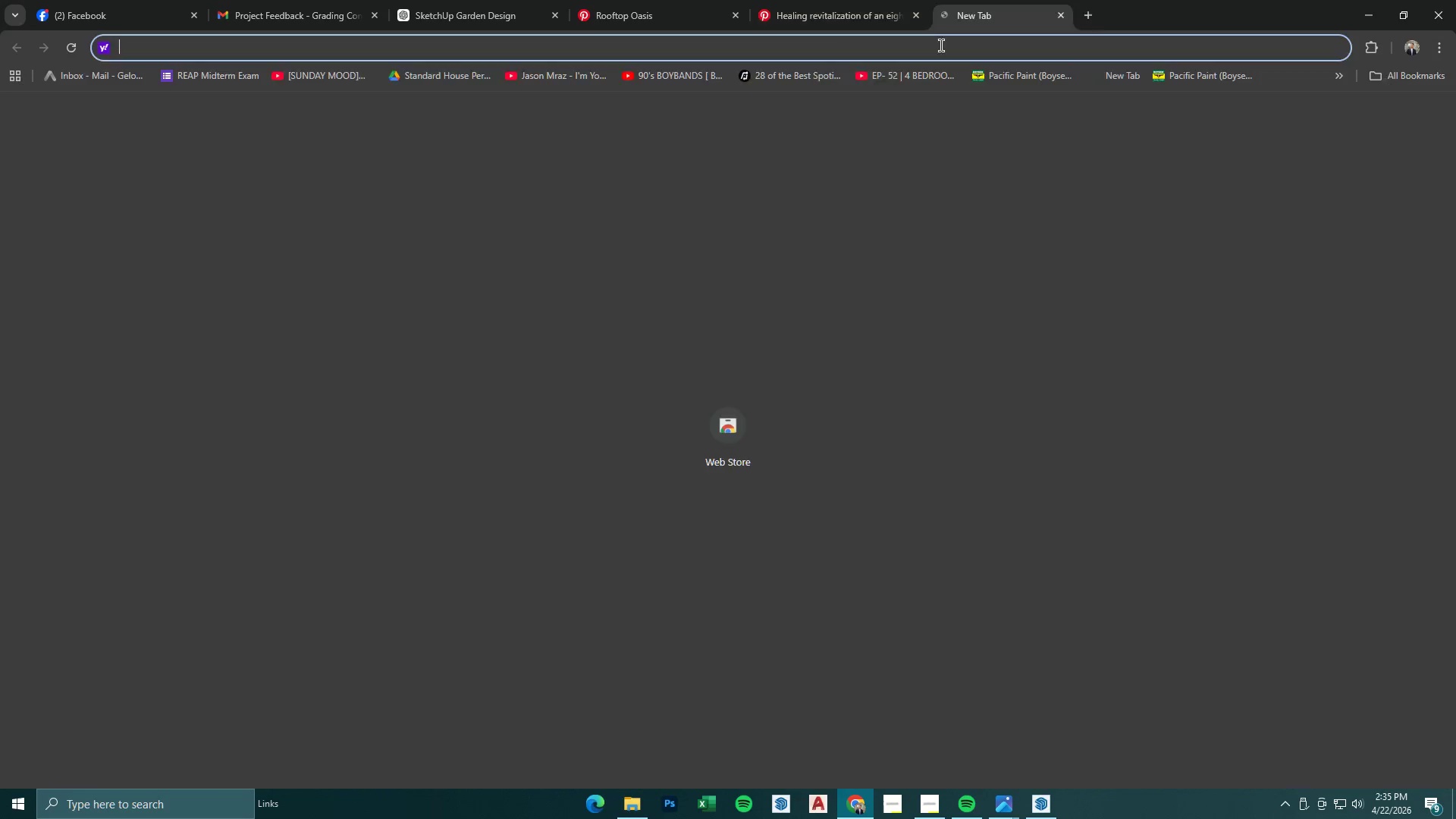 
left_click_drag(start_coordinate=[941, 46], to_coordinate=[941, 50])
 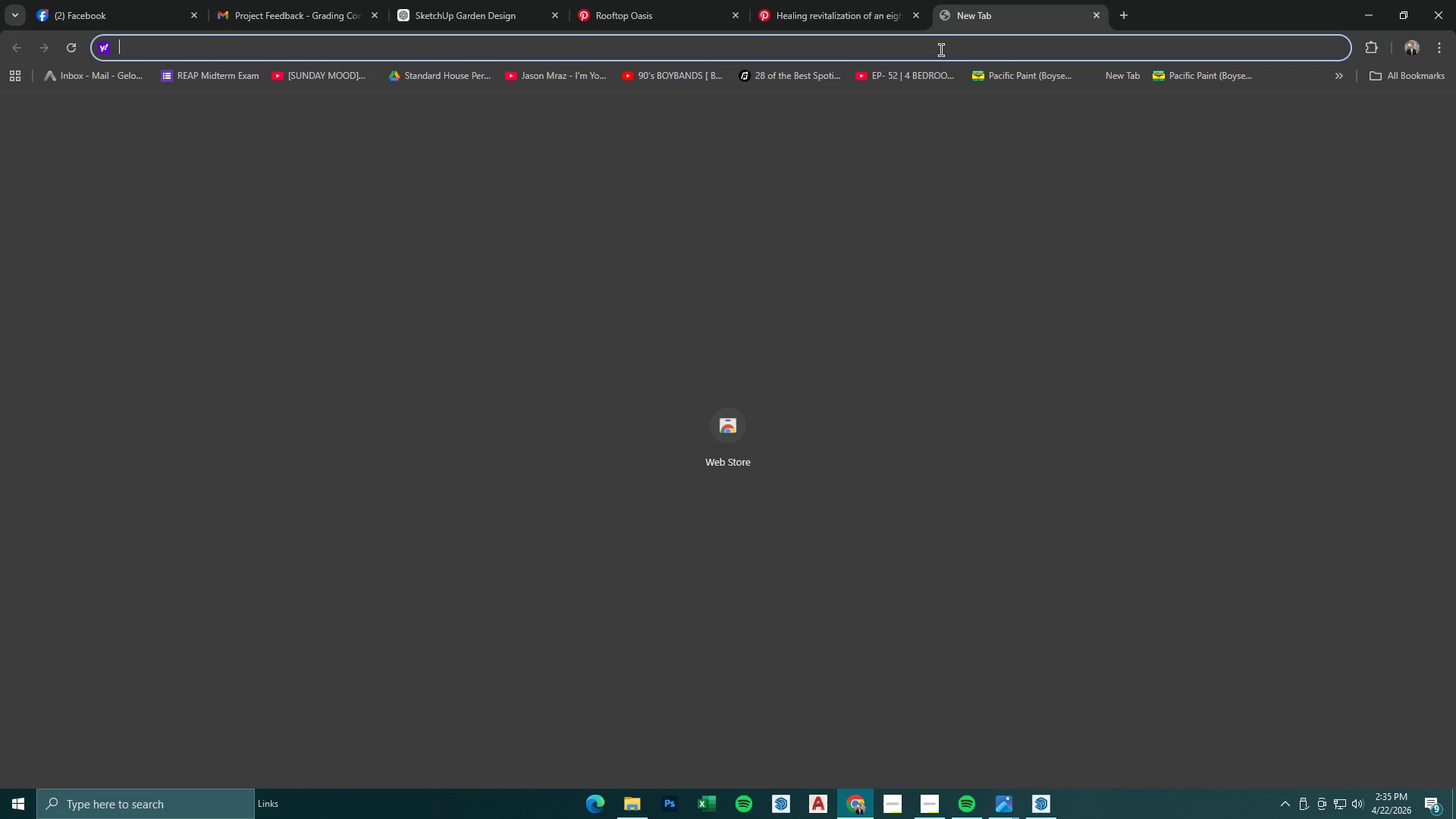 
type(bench dimension)
 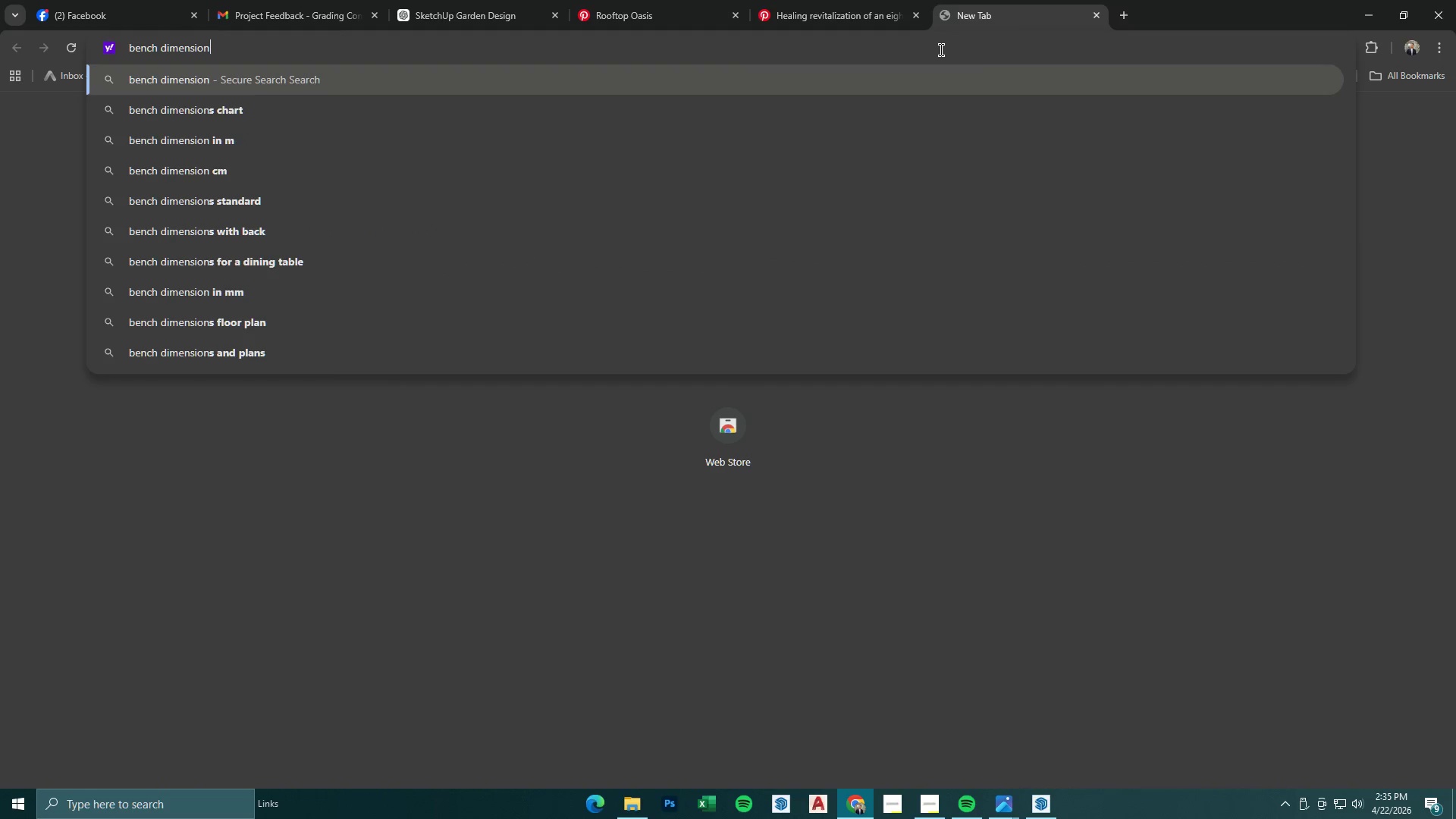 
key(Enter)
 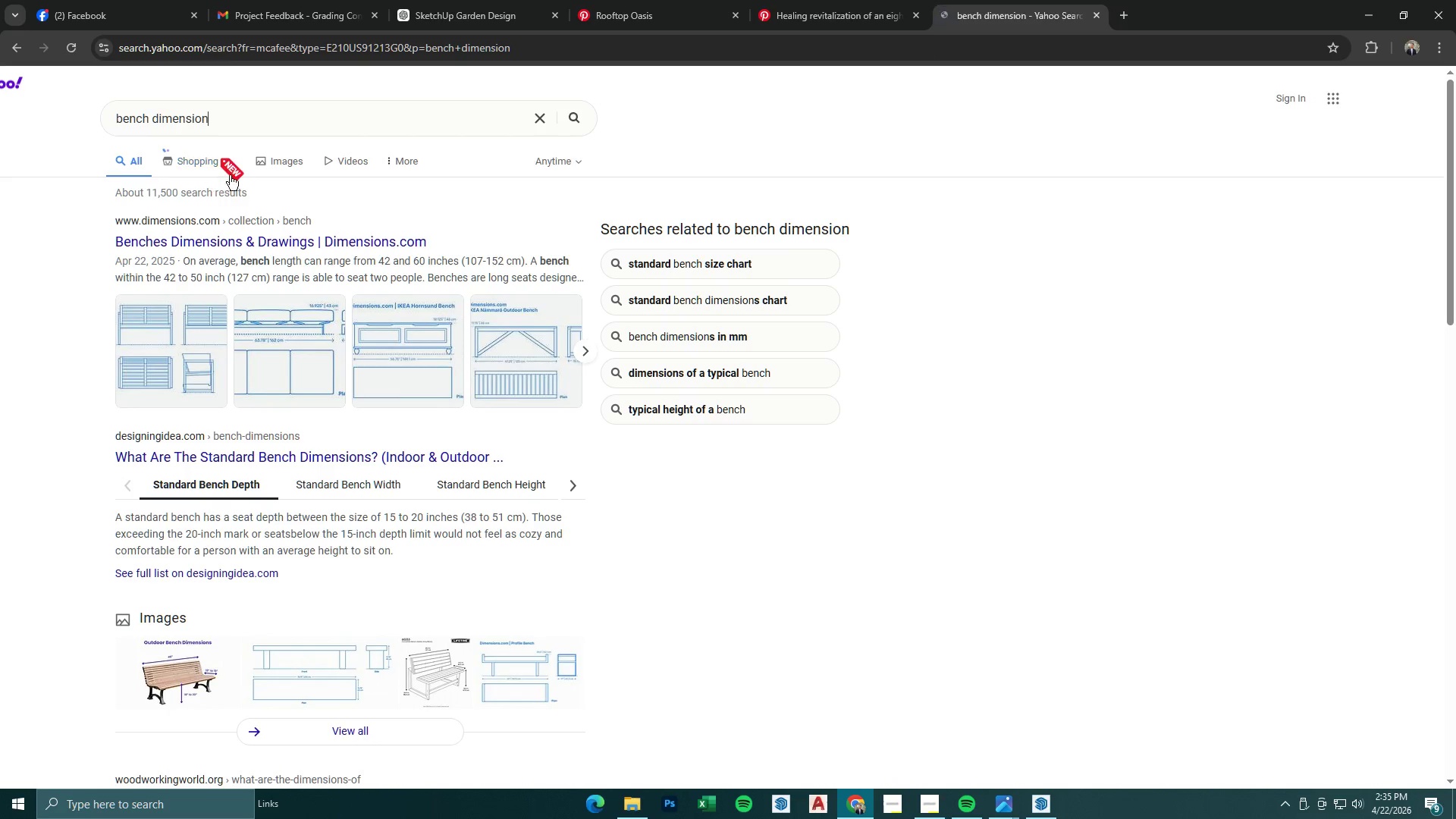 
left_click([270, 162])
 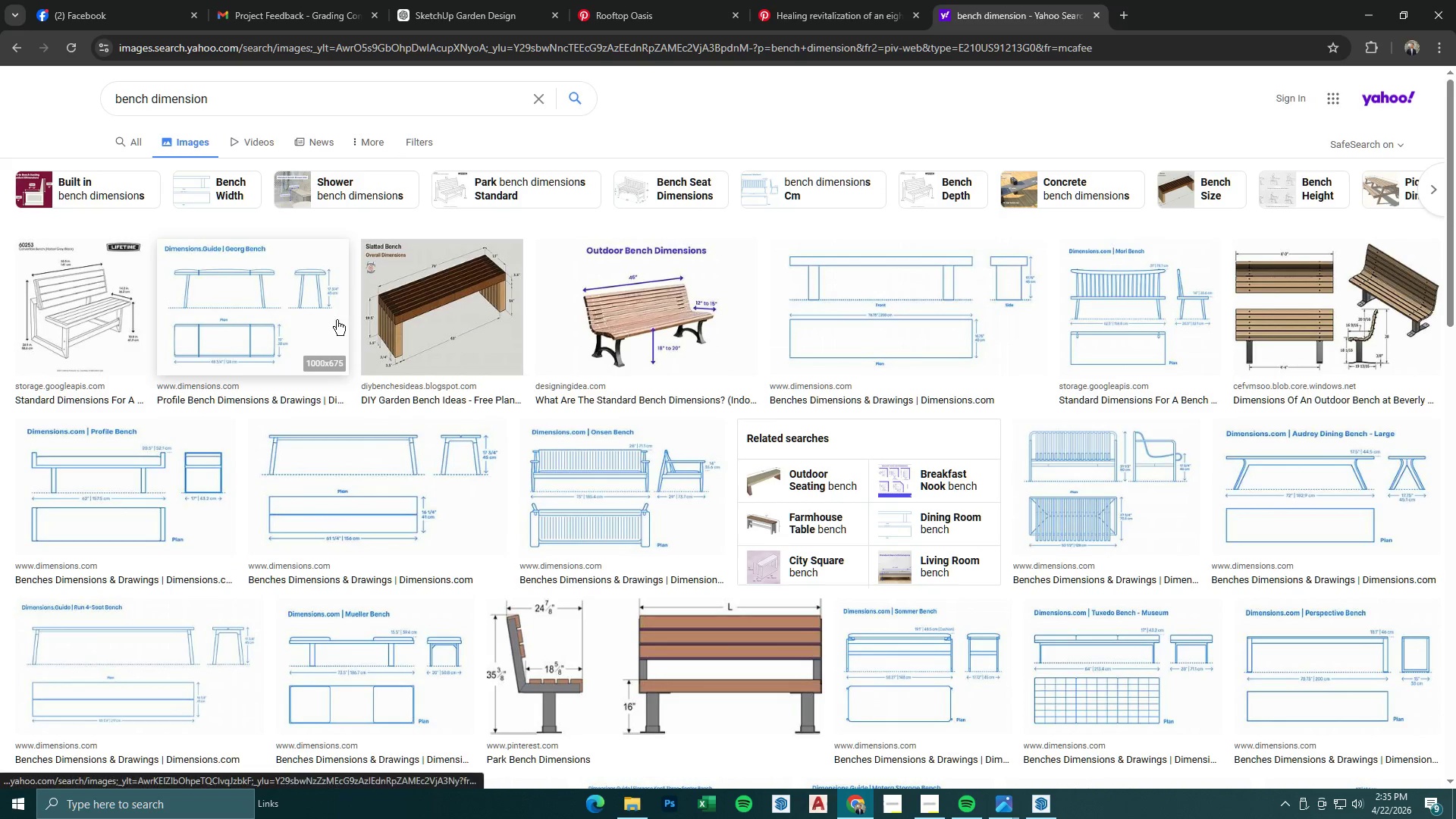 
wait(7.28)
 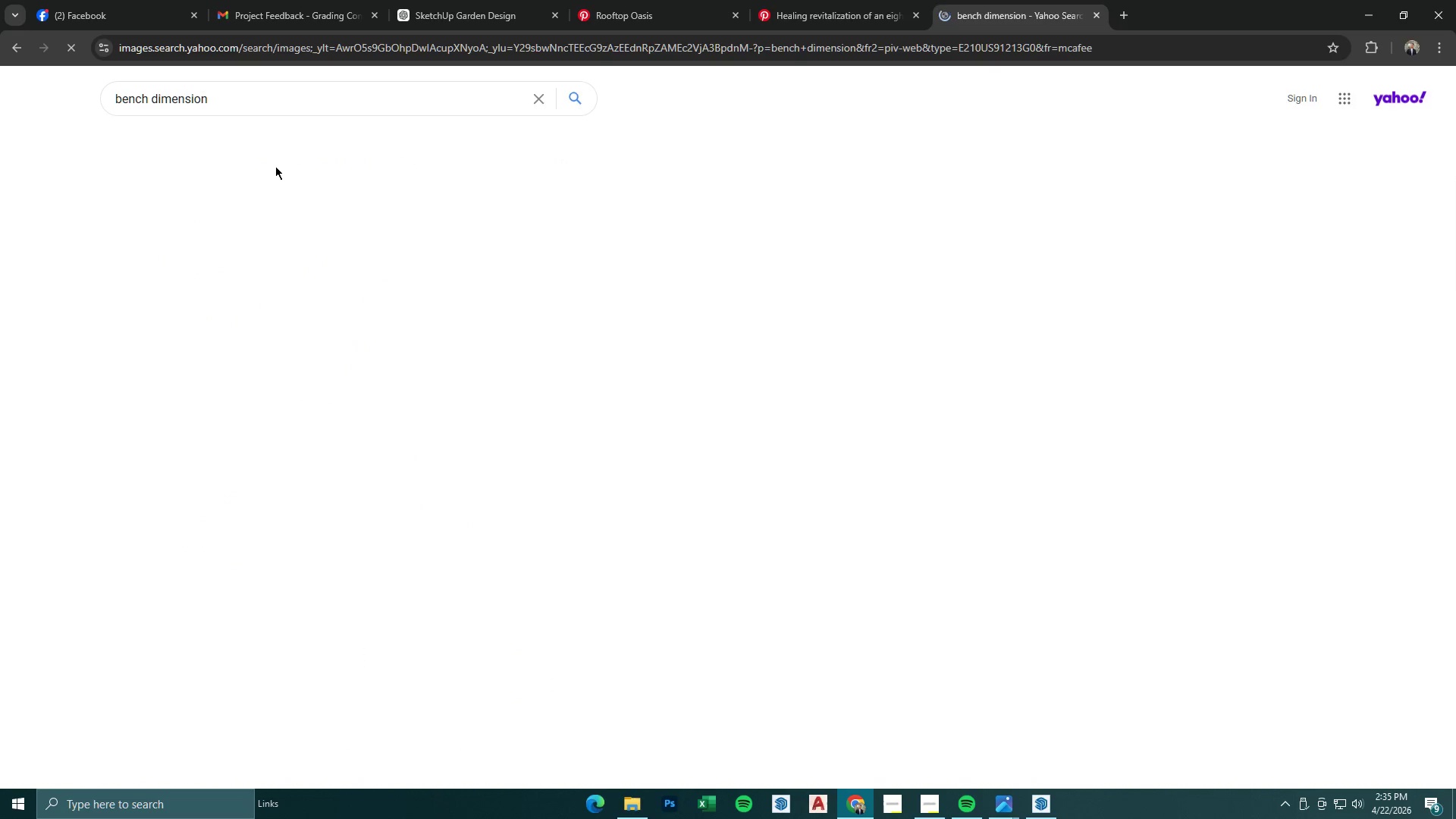 
left_click([168, 479])
 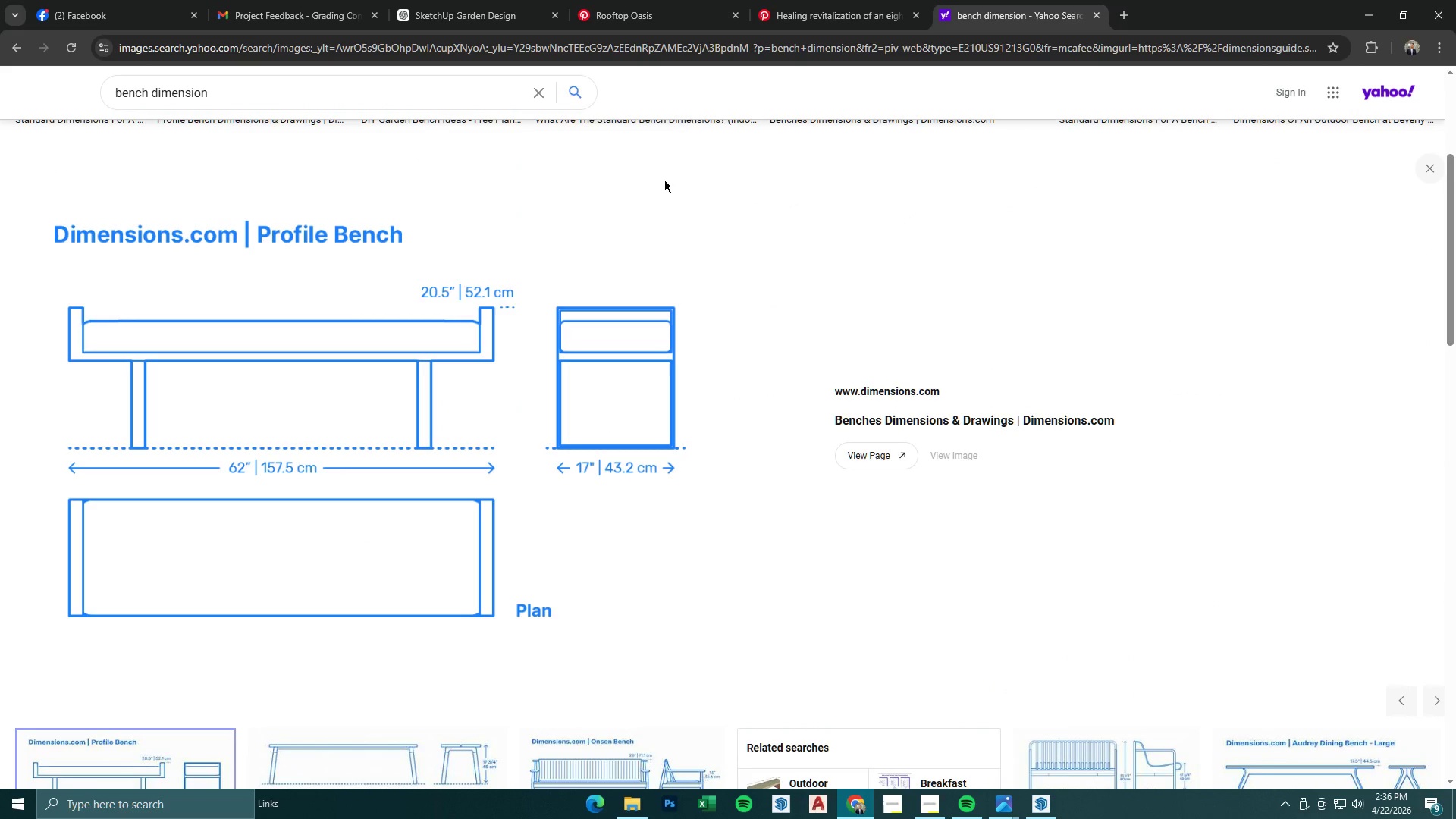 
wait(5.55)
 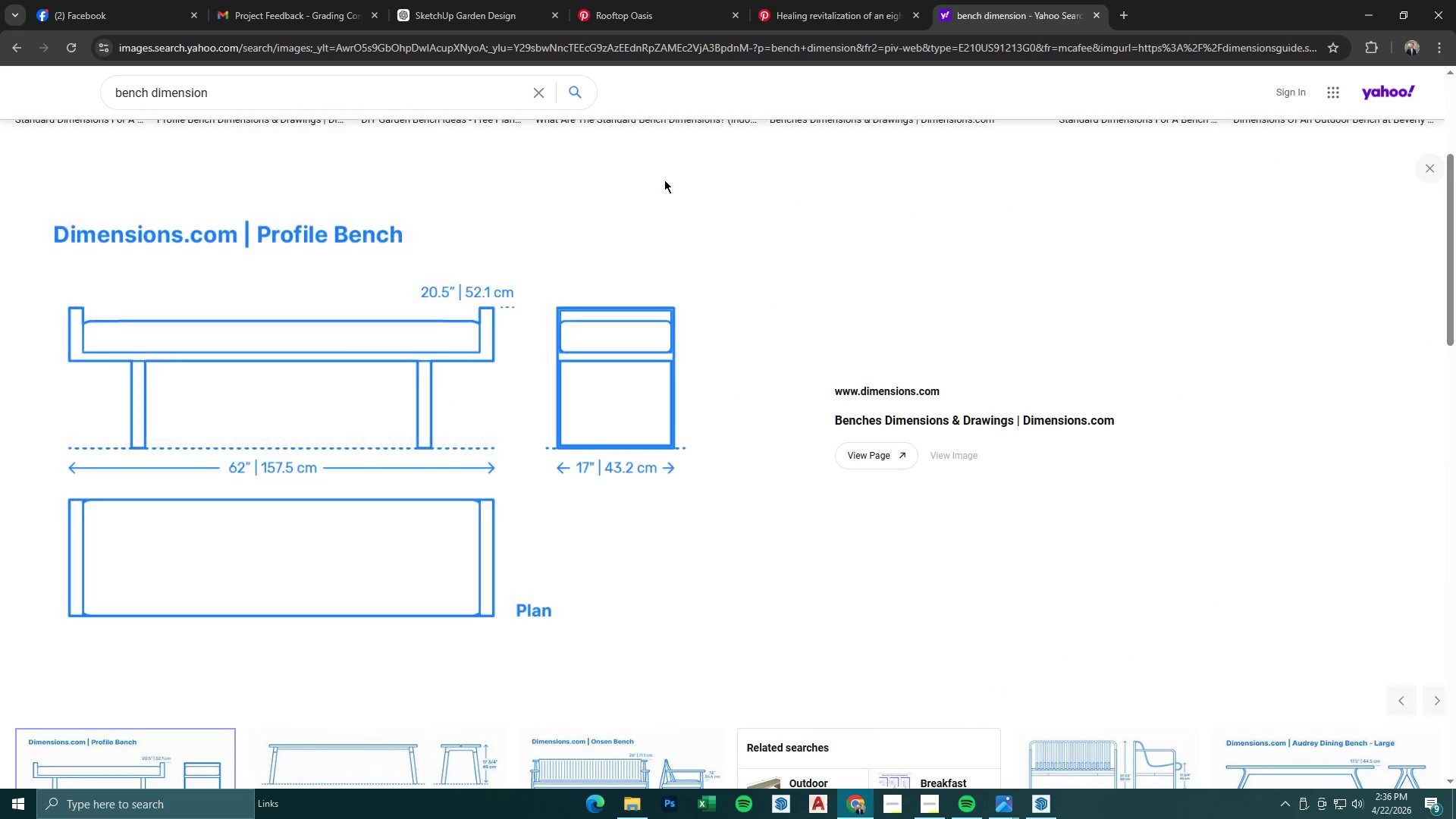 
left_click([1424, 167])
 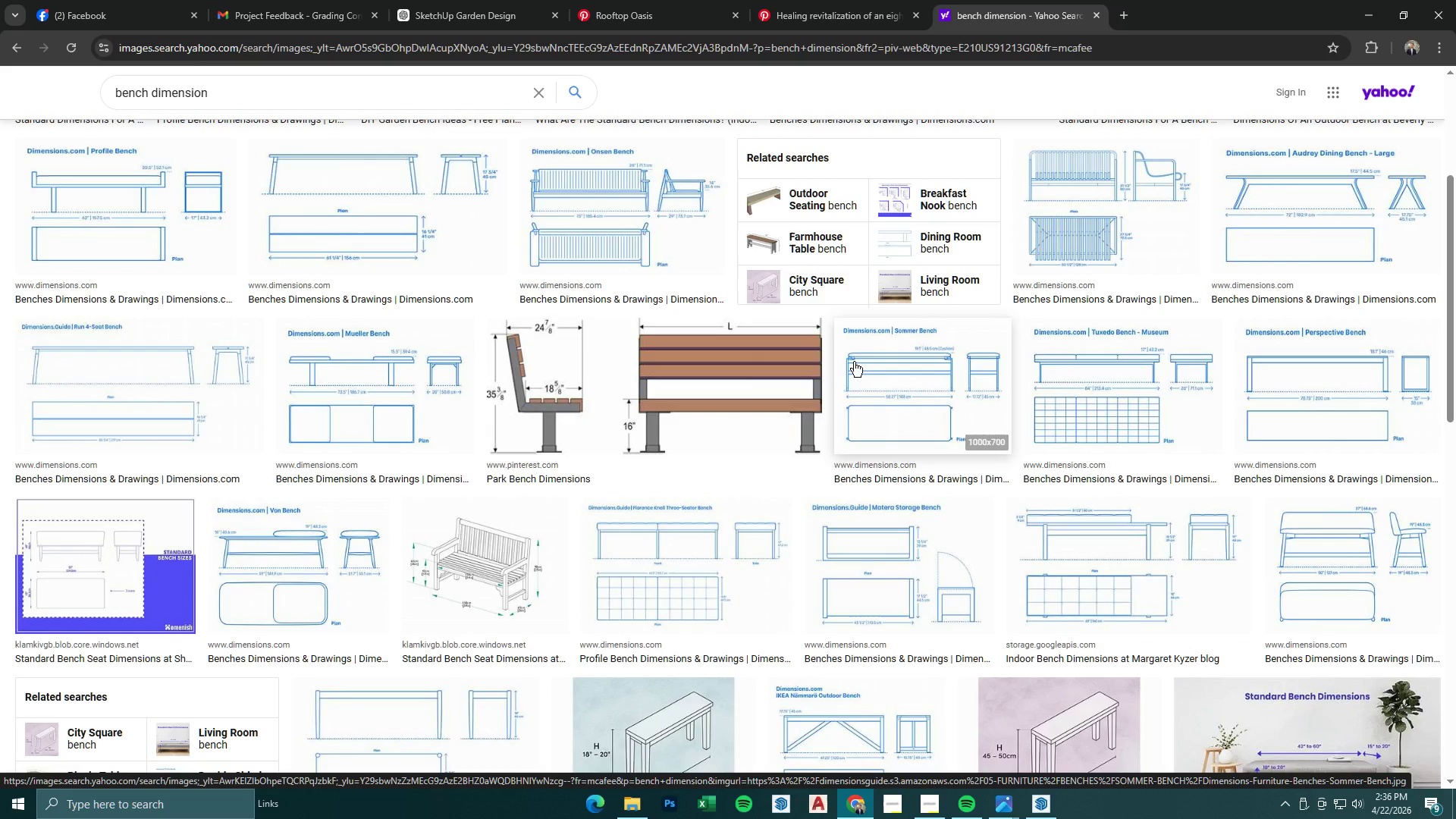 
wait(6.83)
 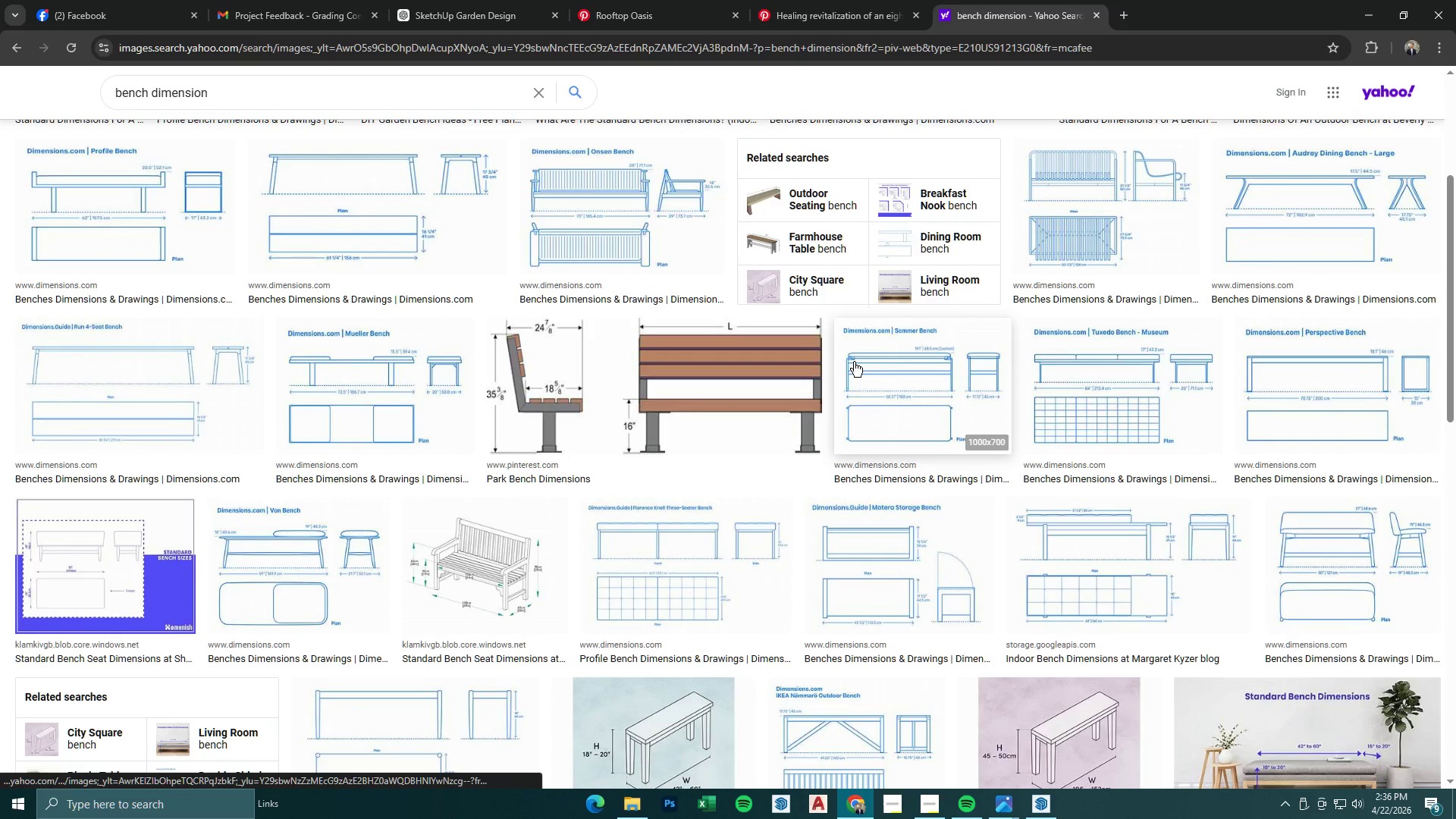 
mouse_move([496, 527])
 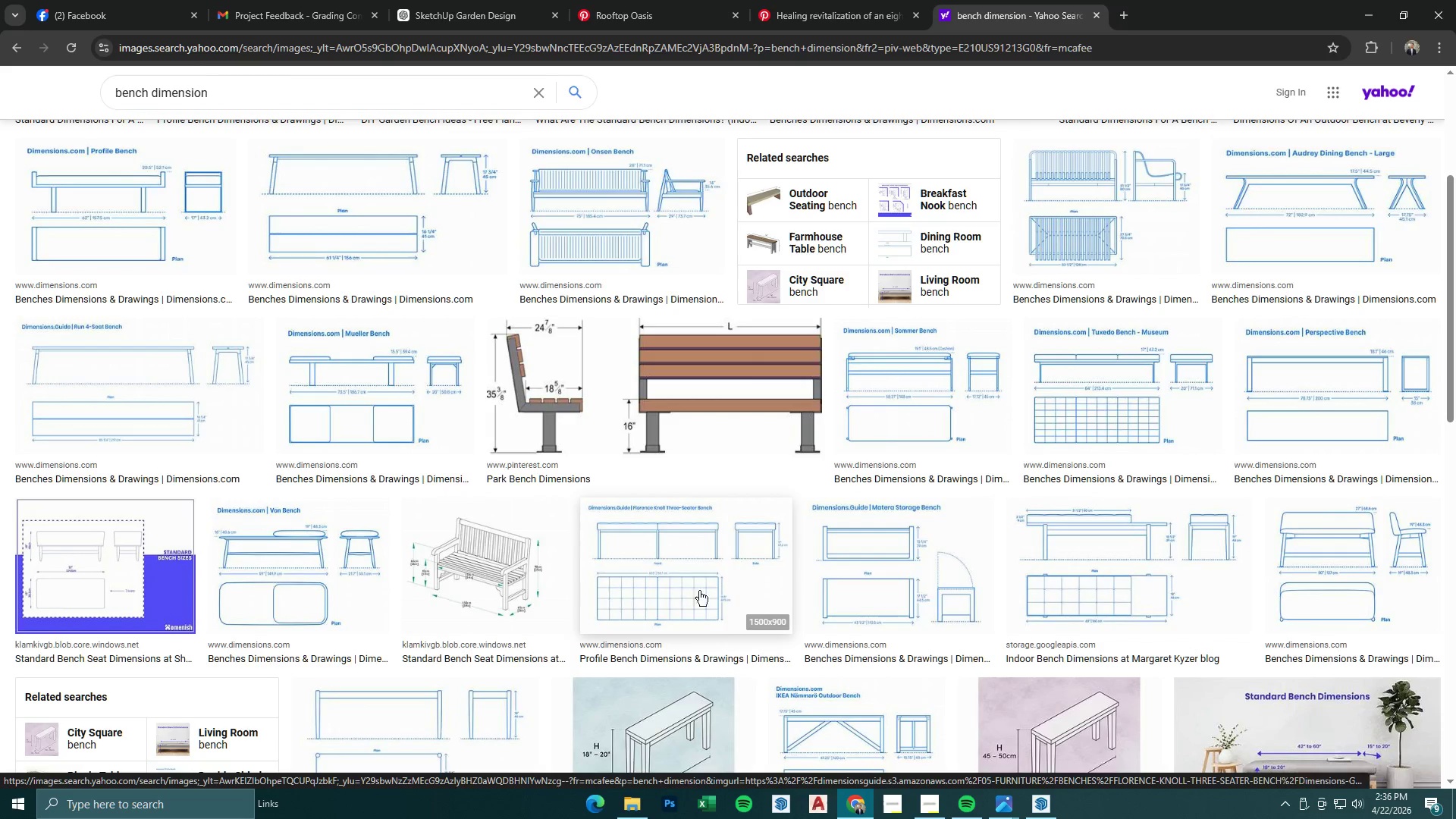 
left_click([709, 579])
 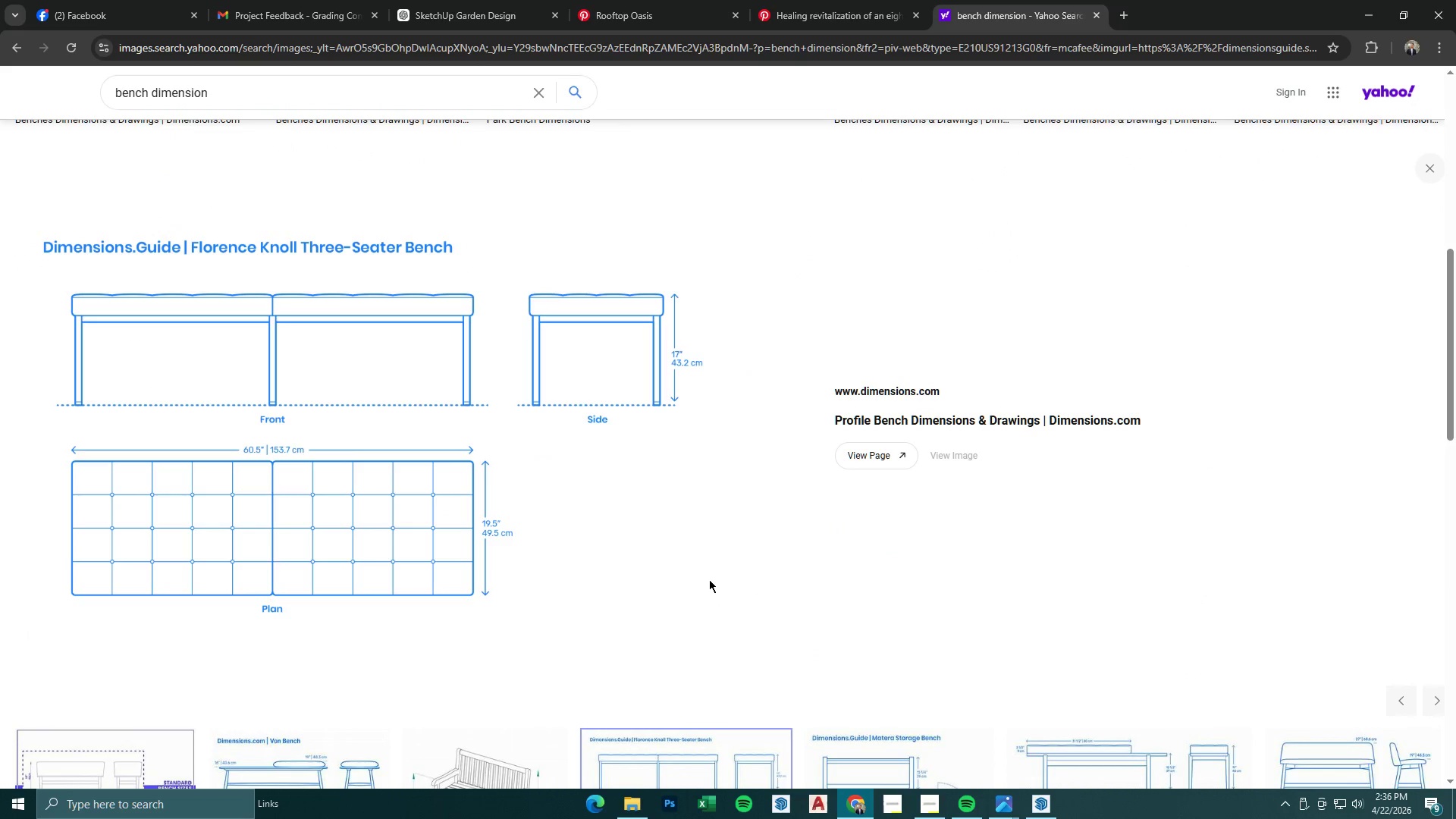 
wait(8.44)
 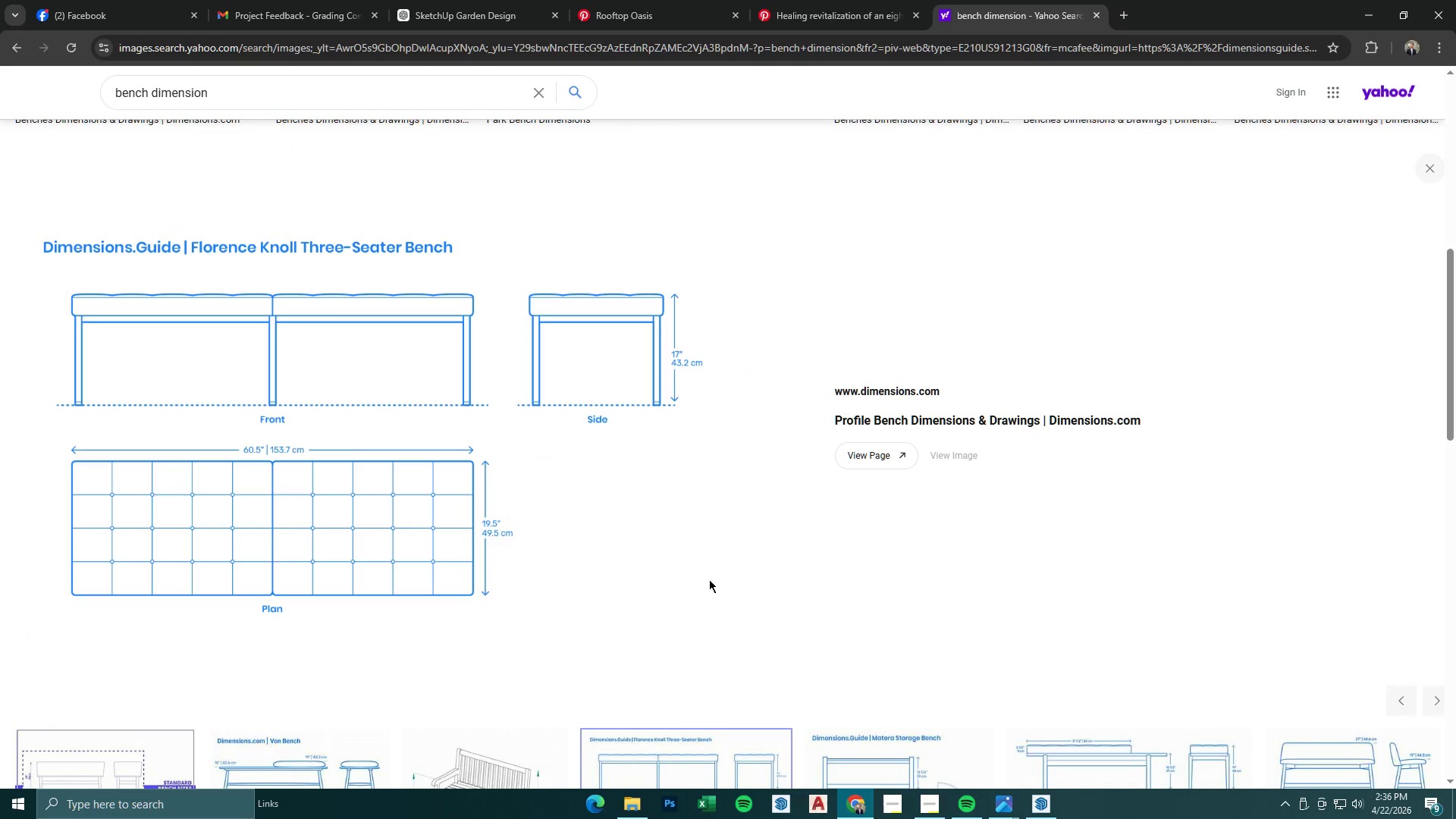 
left_click([1376, 11])
 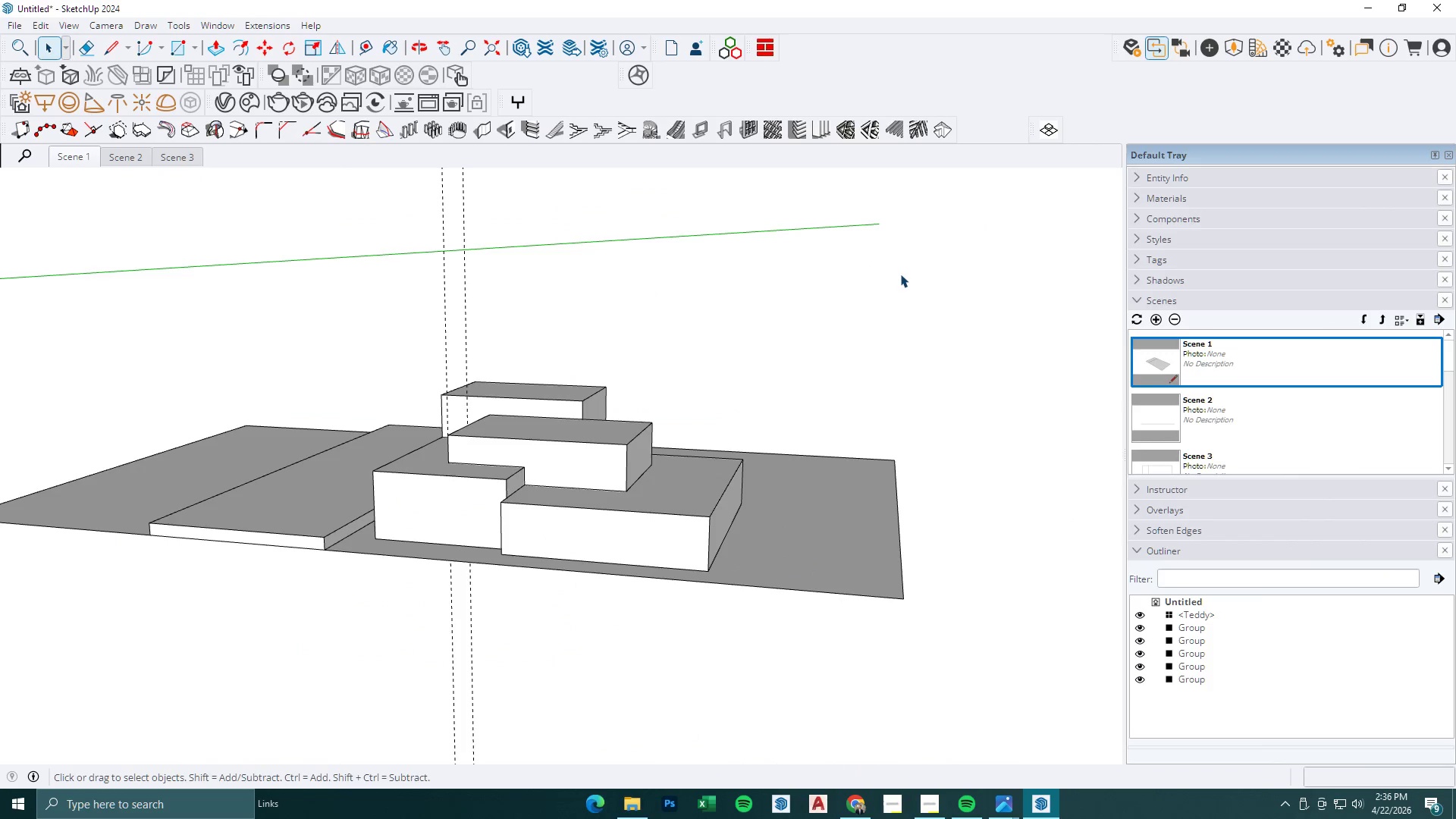 
scroll: coordinate [808, 345], scroll_direction: down, amount: 2.0
 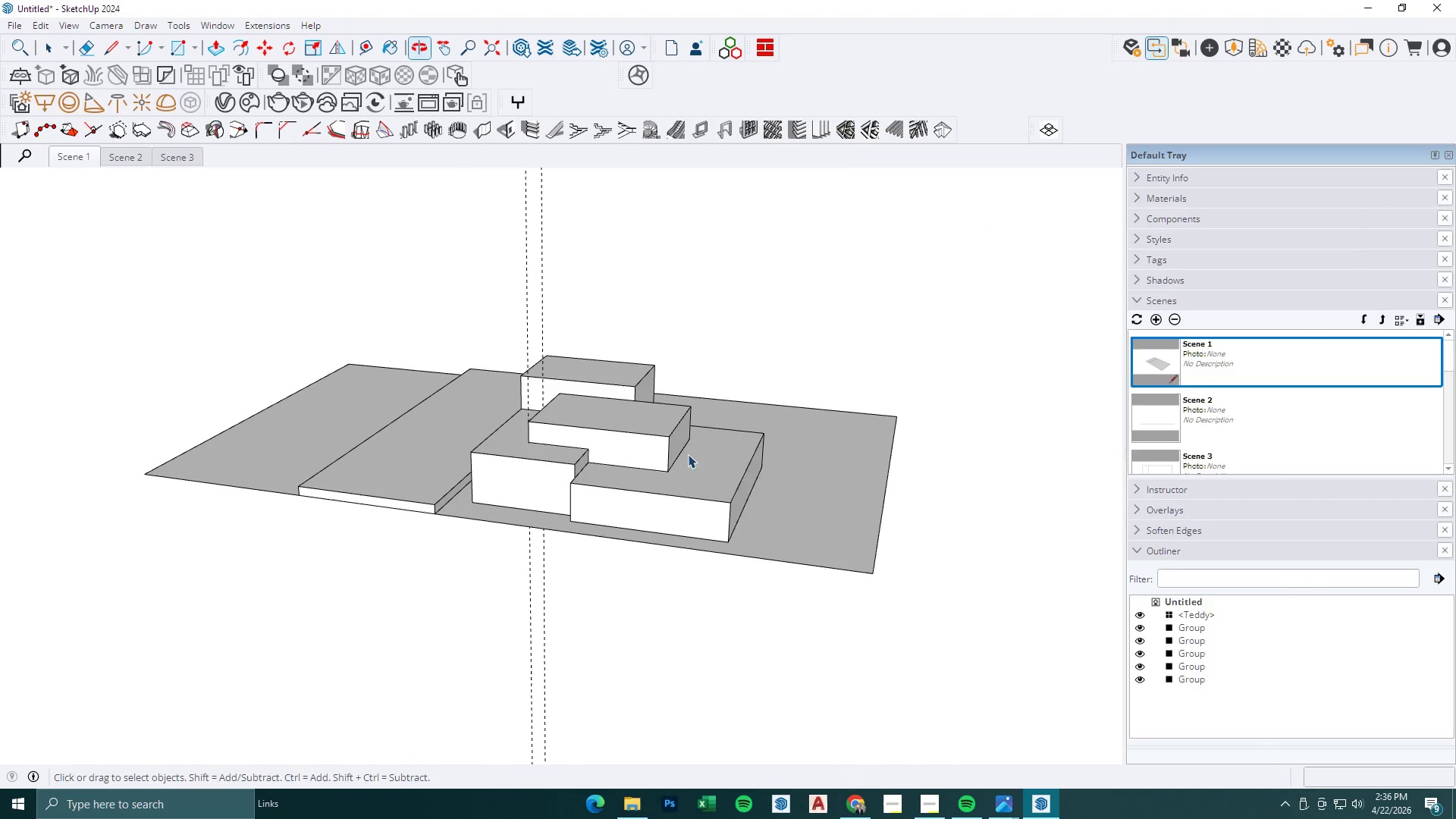 
scroll: coordinate [556, 459], scroll_direction: up, amount: 9.0
 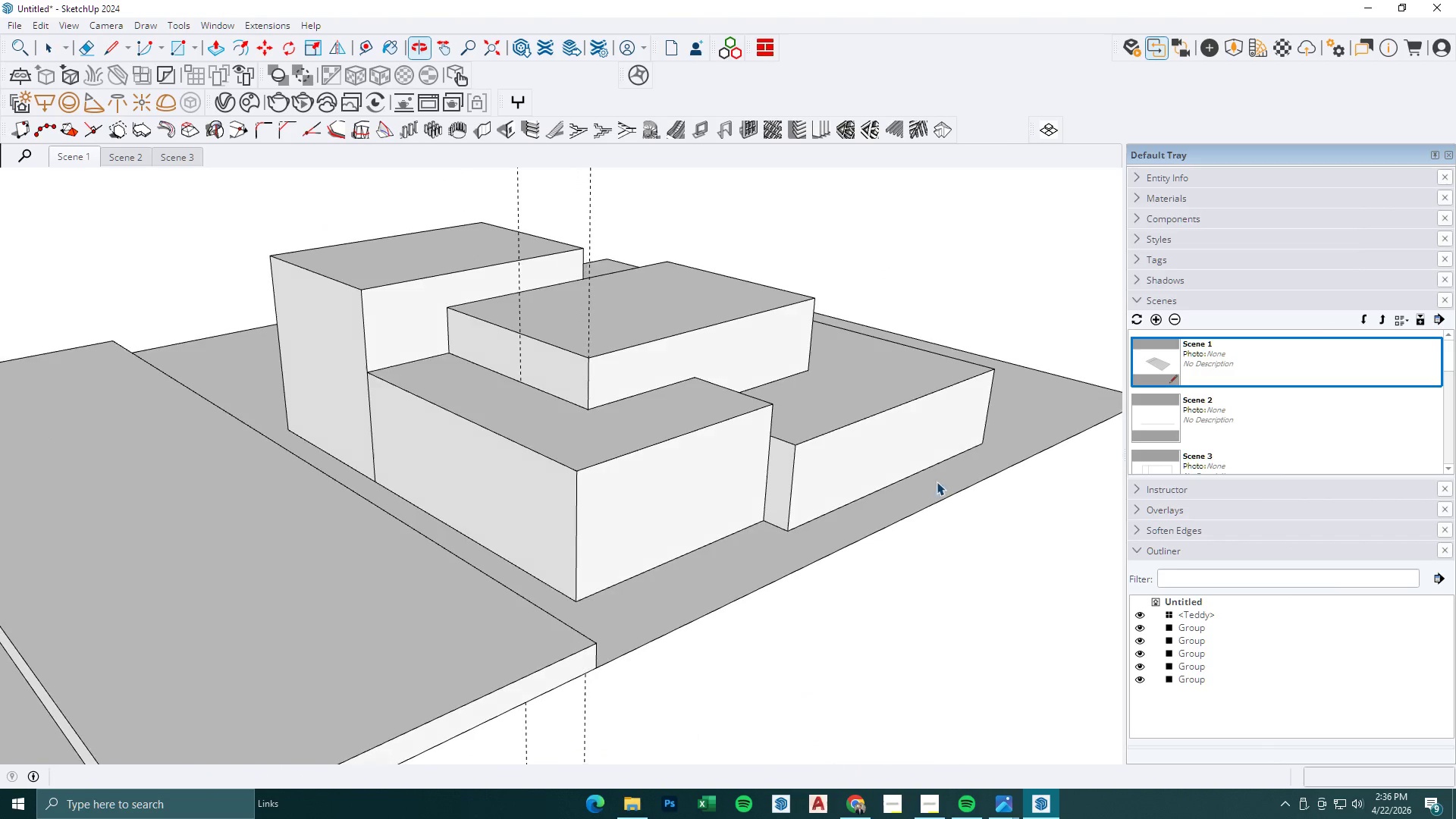 
key(T)
 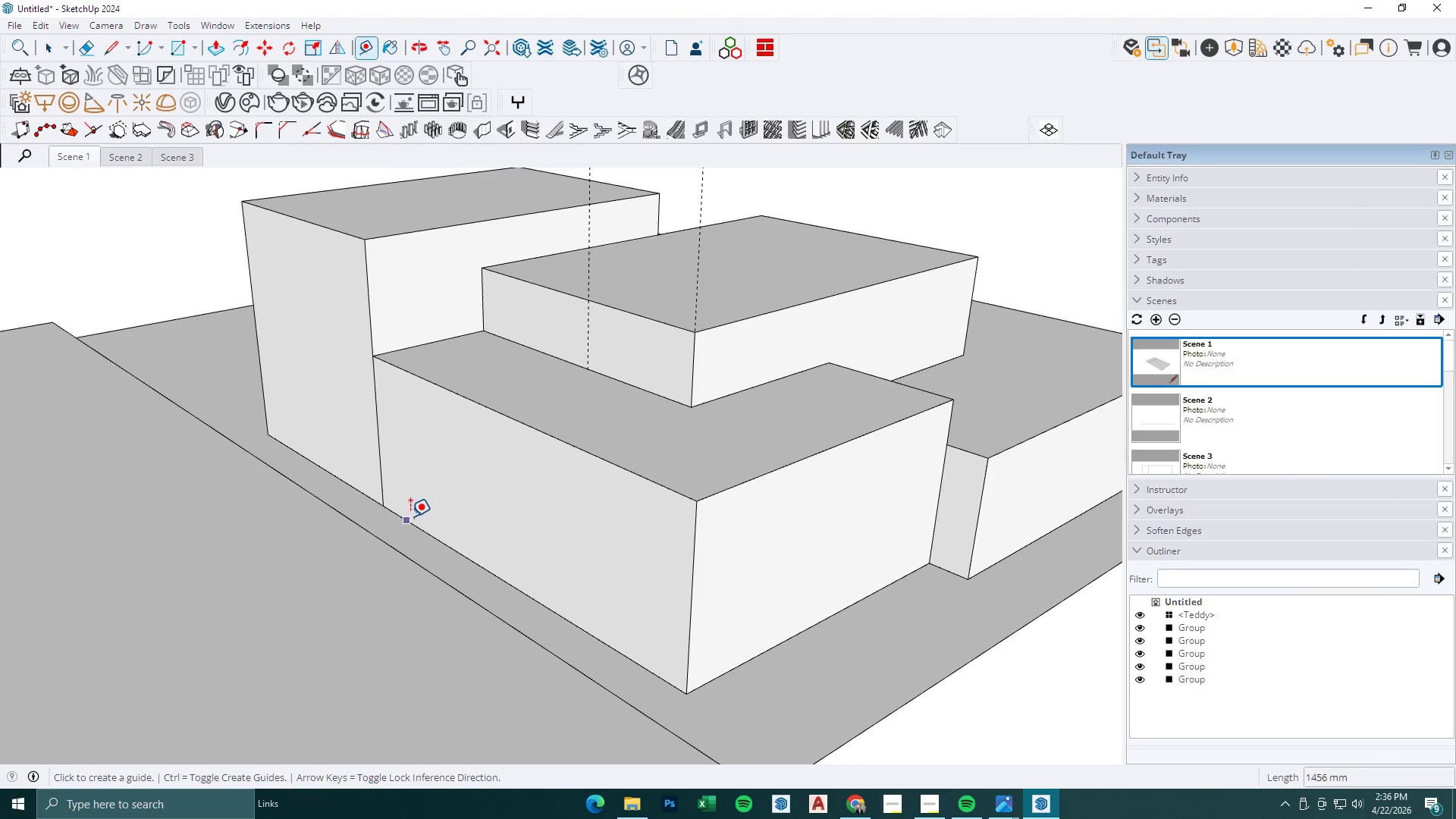 
scroll: coordinate [353, 420], scroll_direction: up, amount: 3.0
 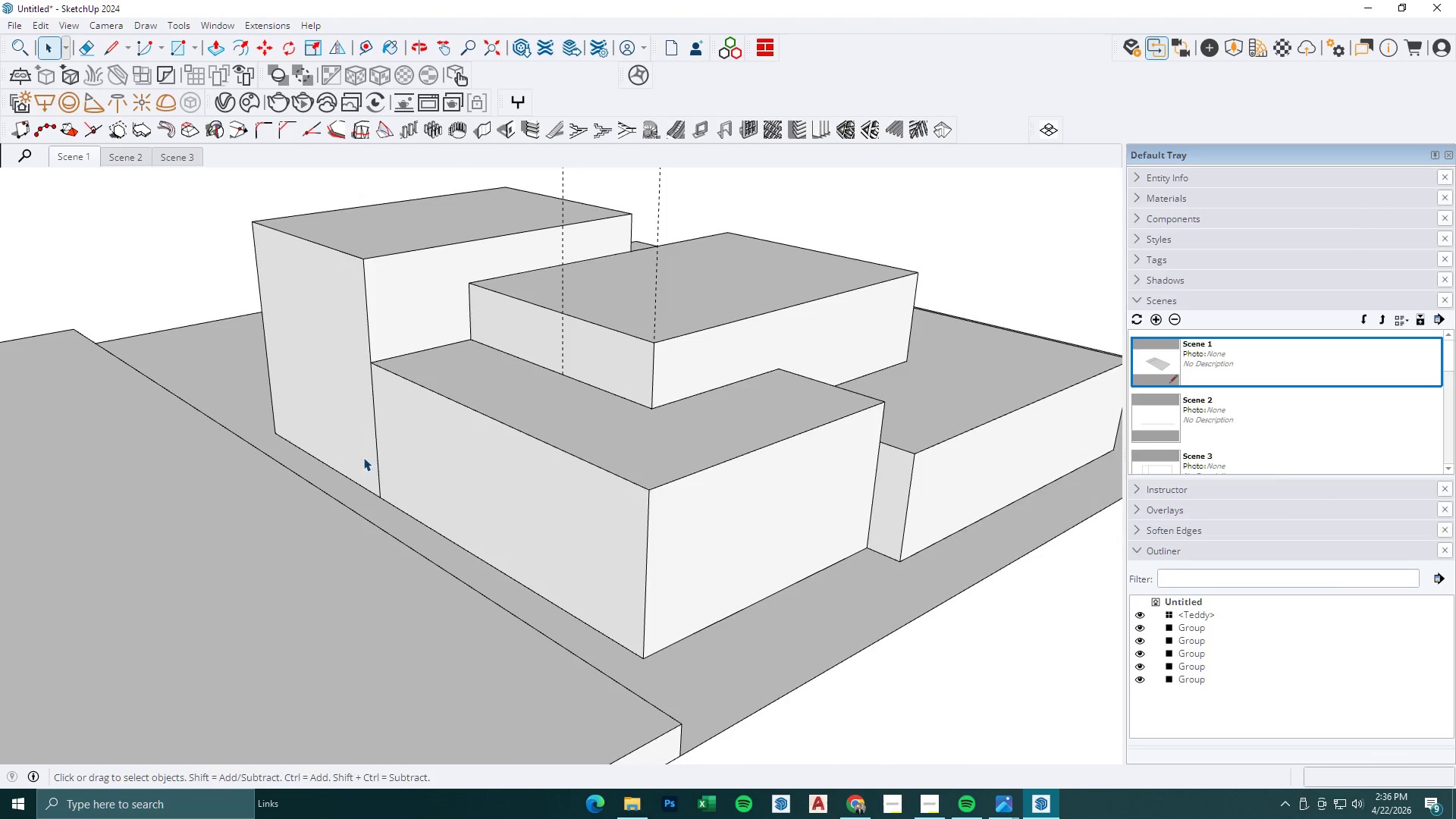 
left_click([410, 516])
 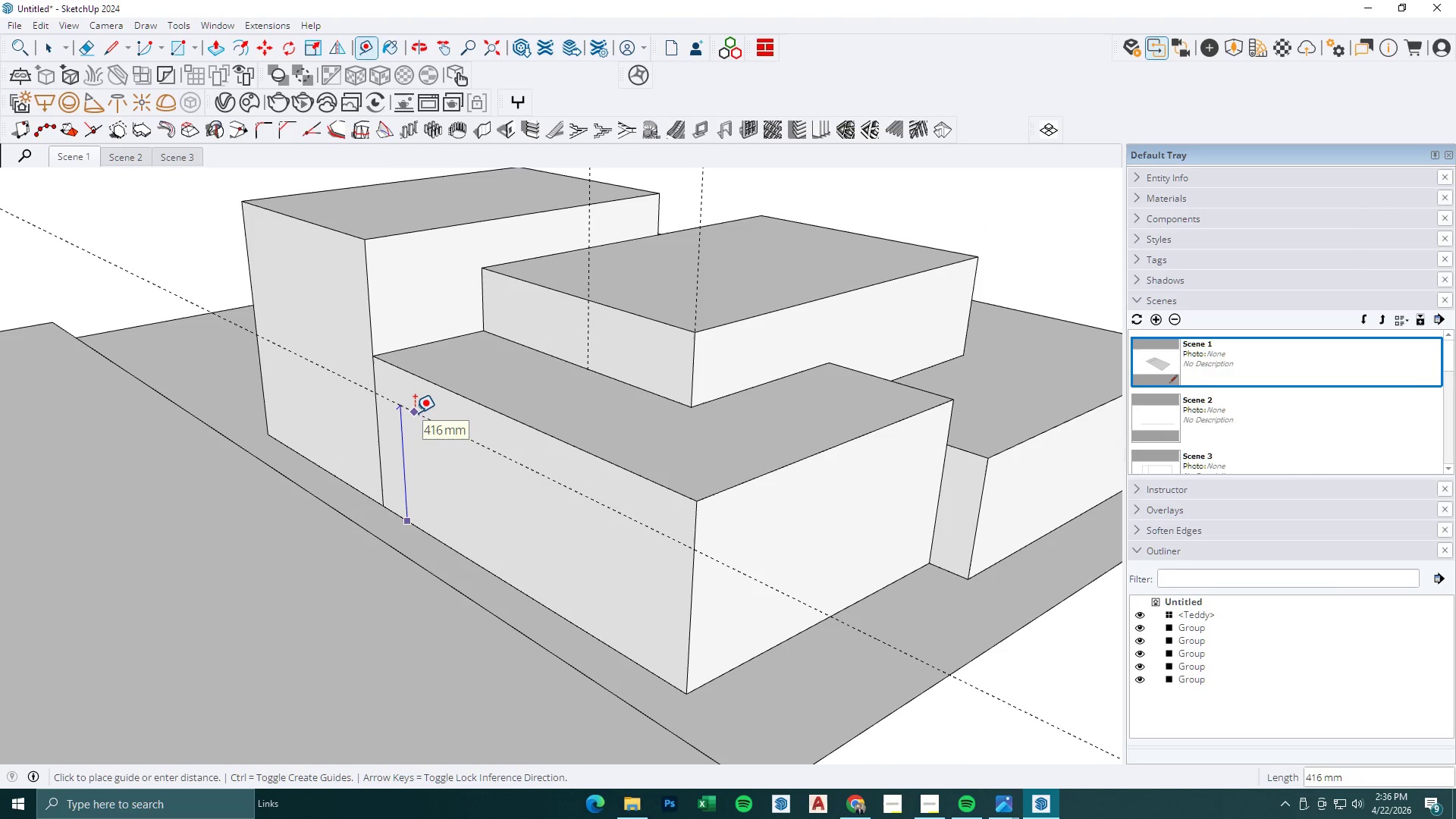 
key(Numpad4)
 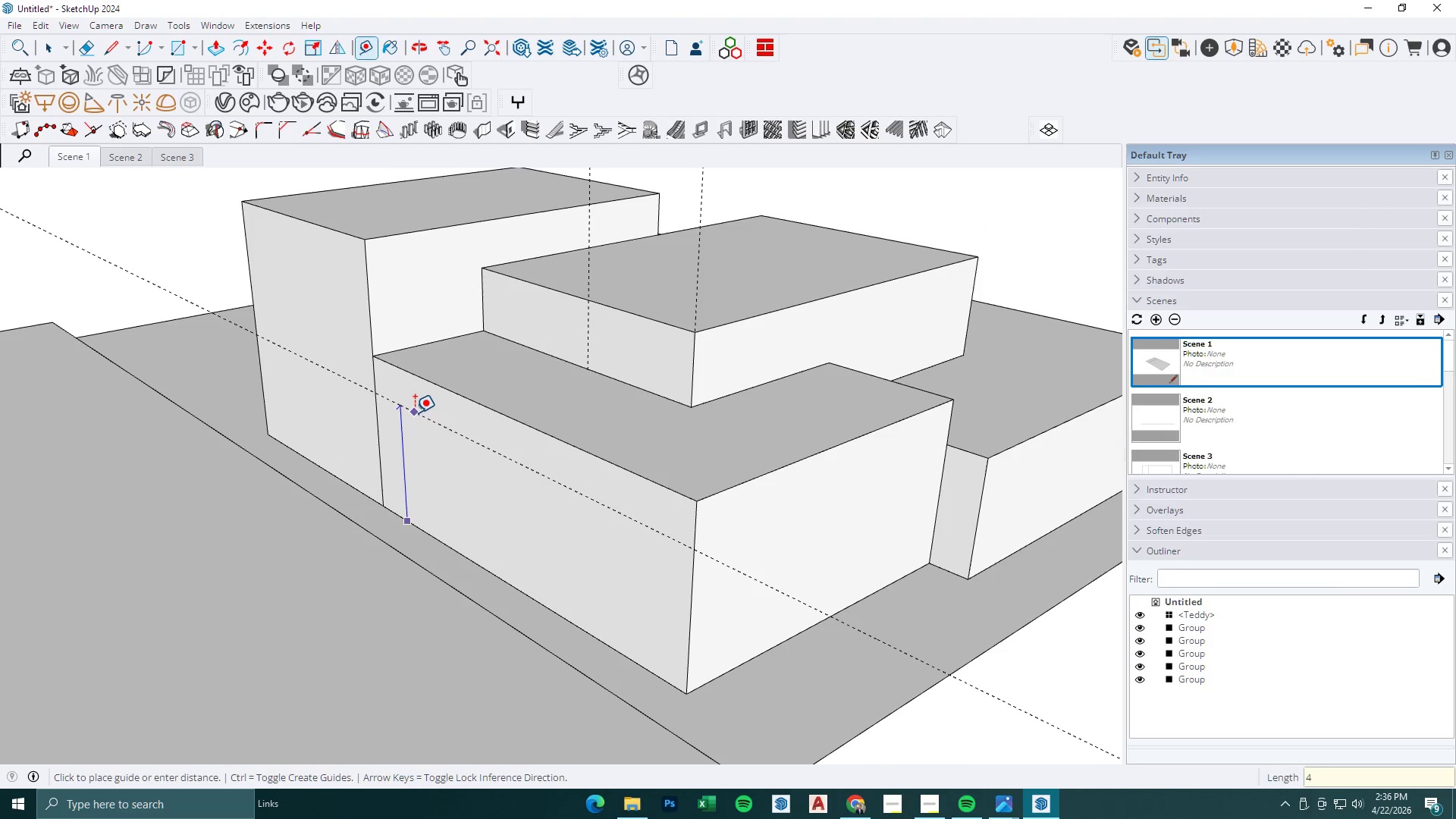 
key(Numpad3)
 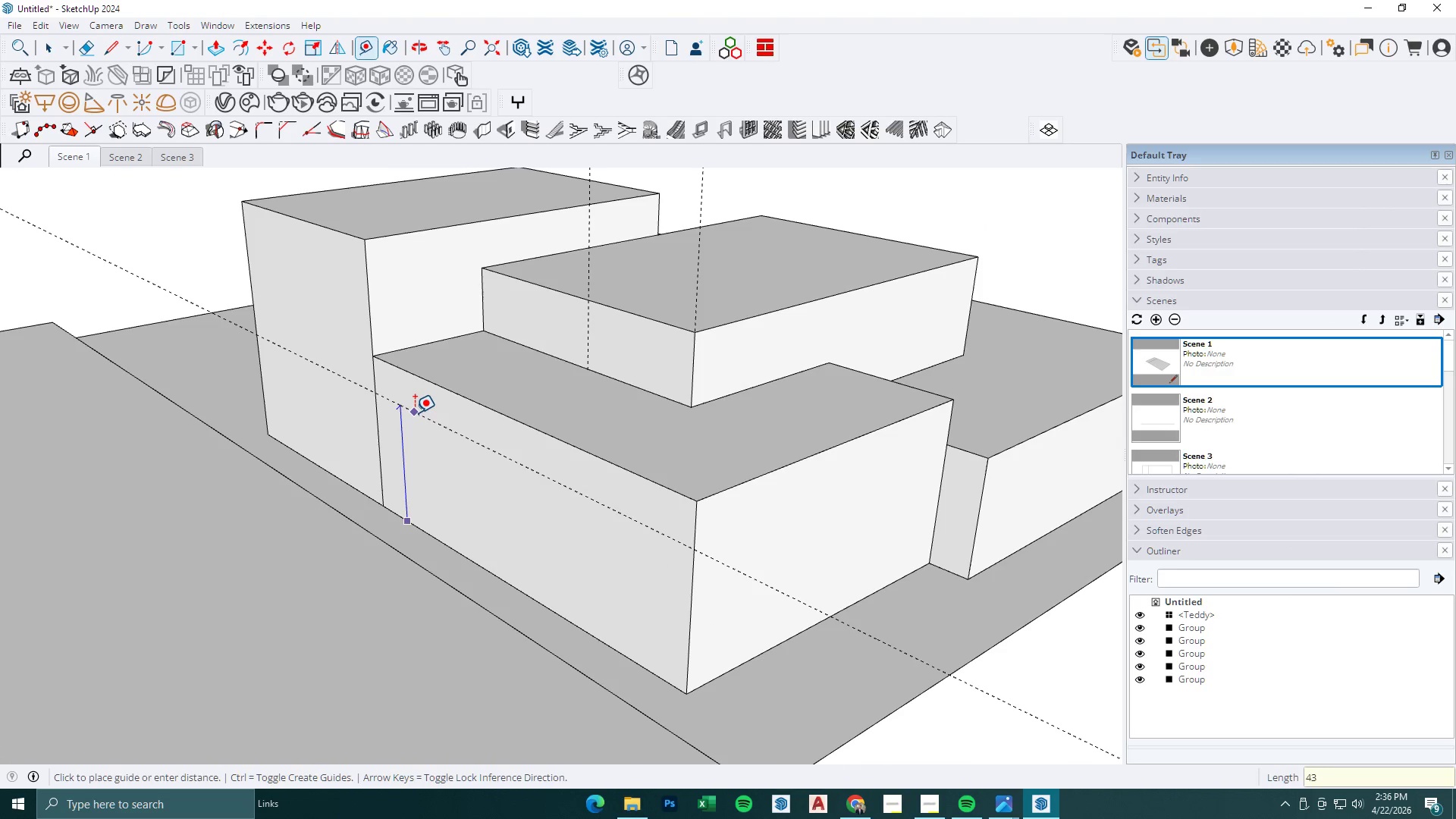 
key(Numpad0)
 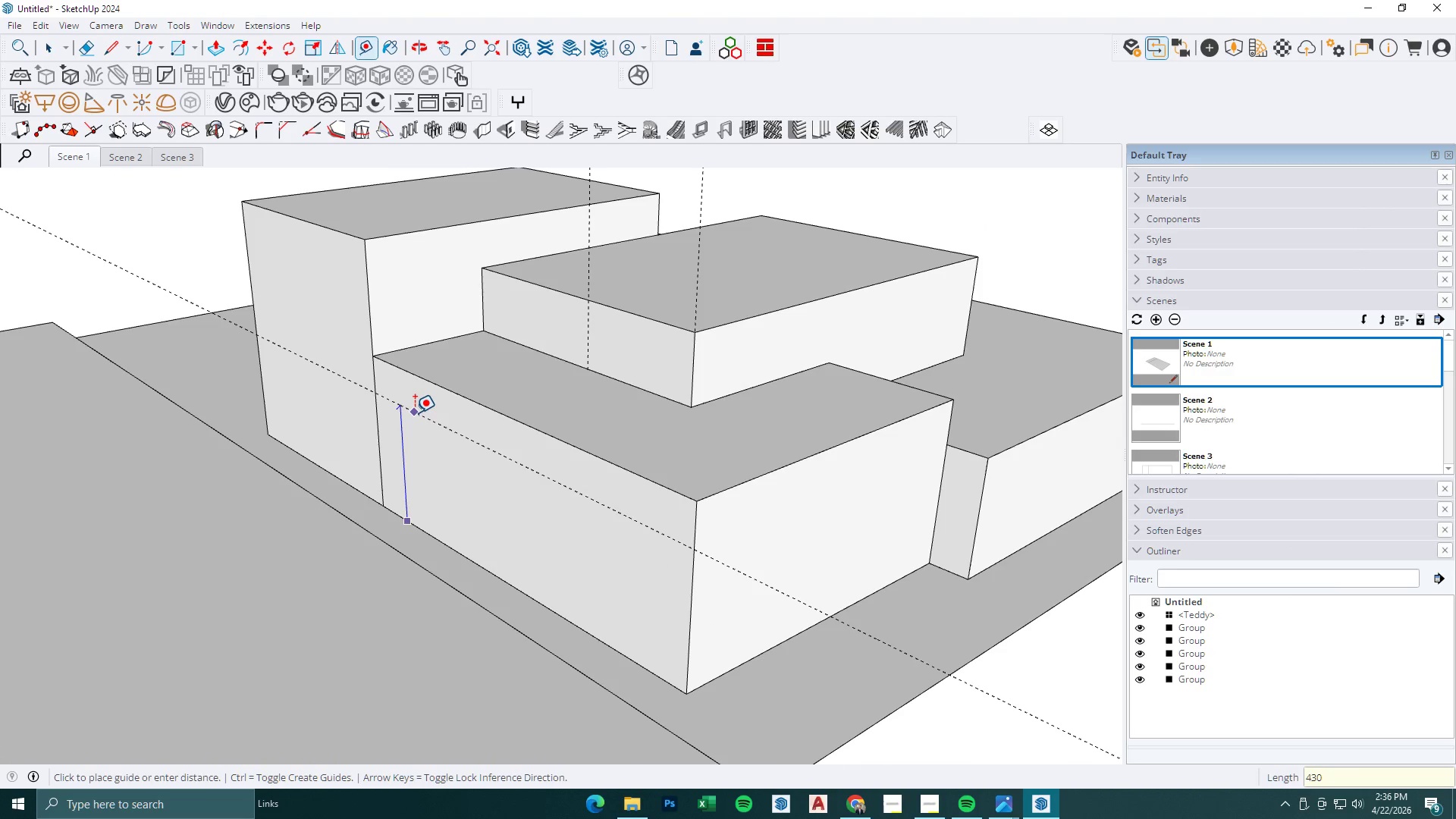 
key(NumpadEnter)
 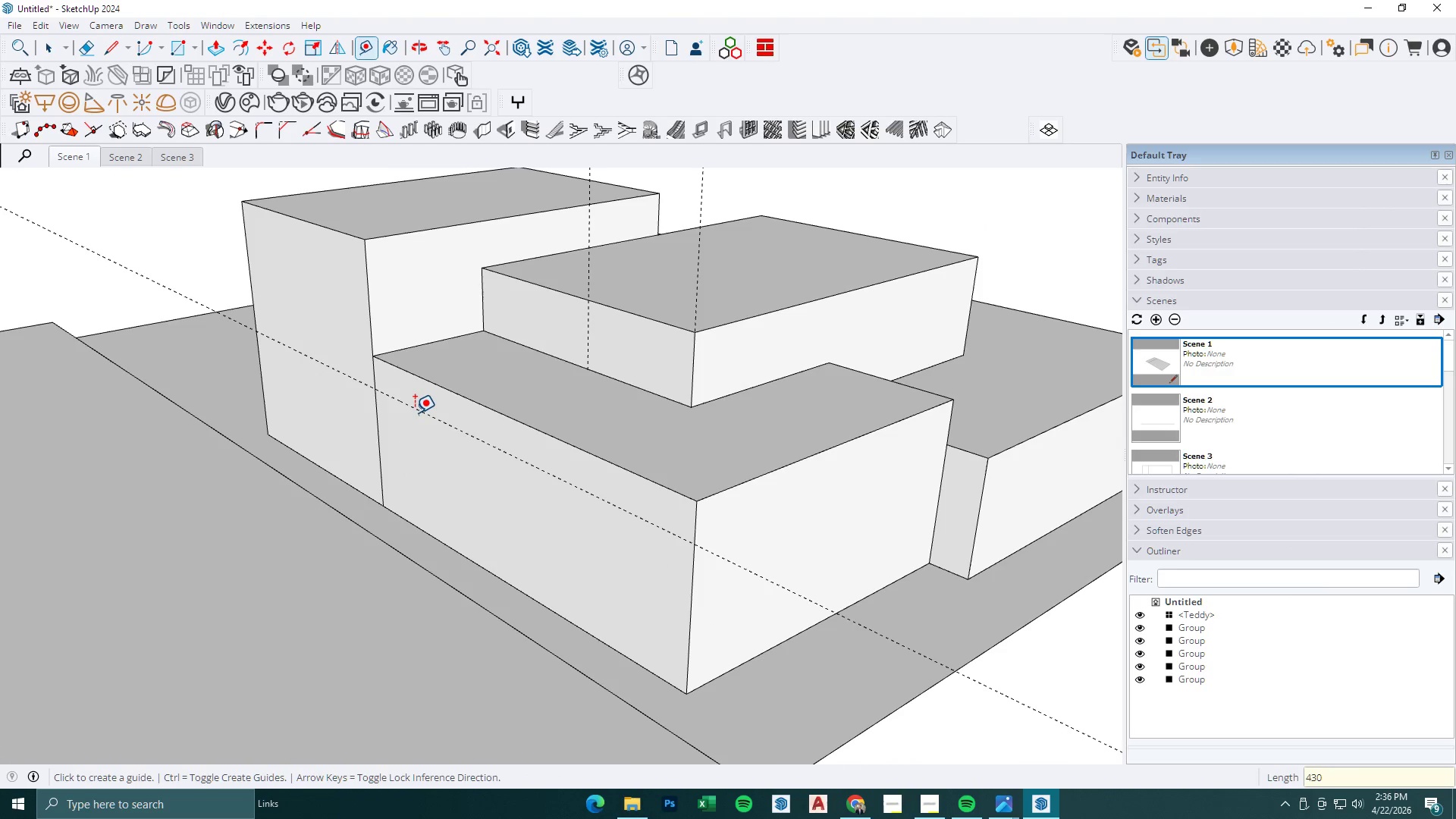 
key(Space)
 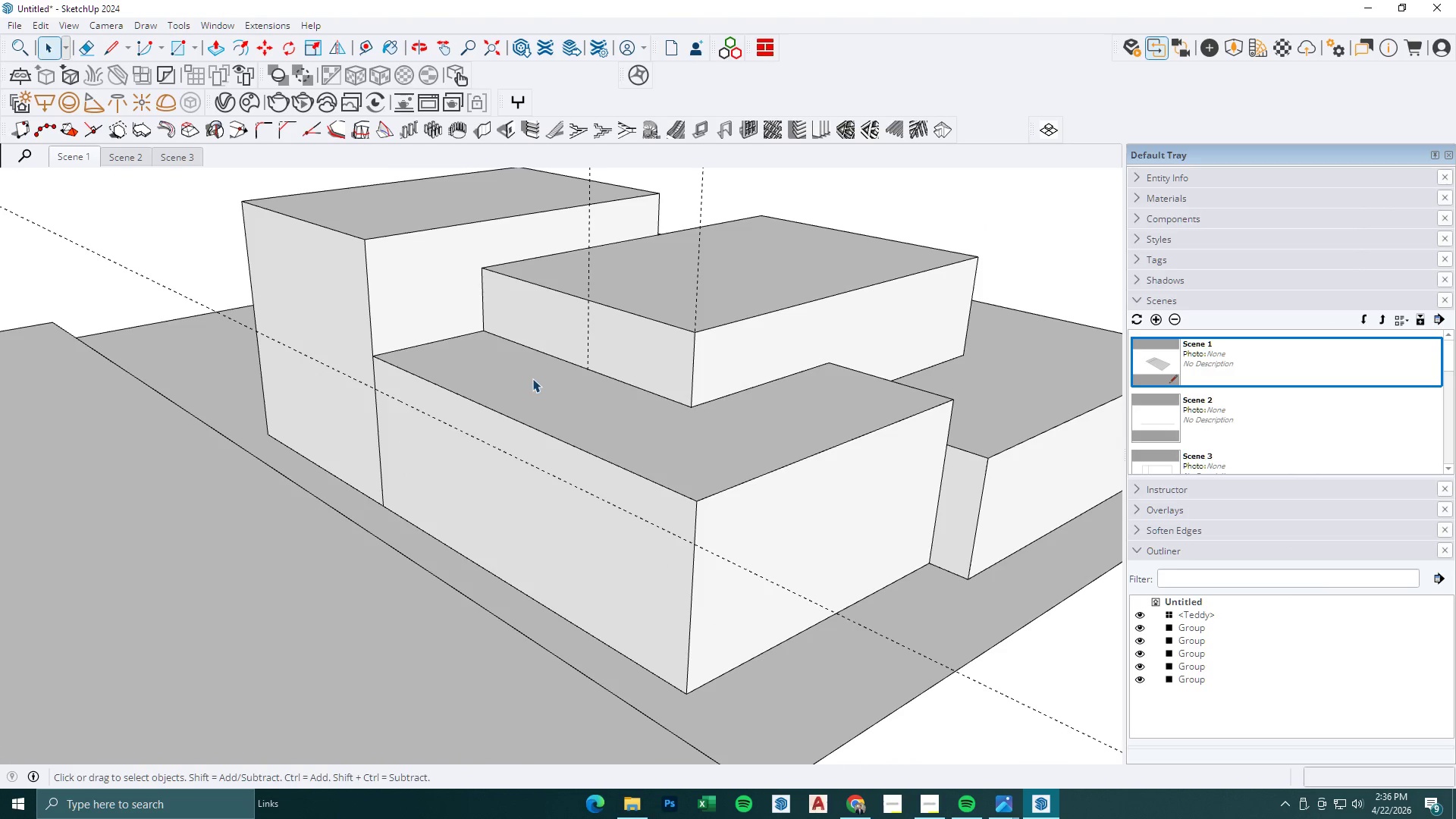 
double_click([532, 378])
 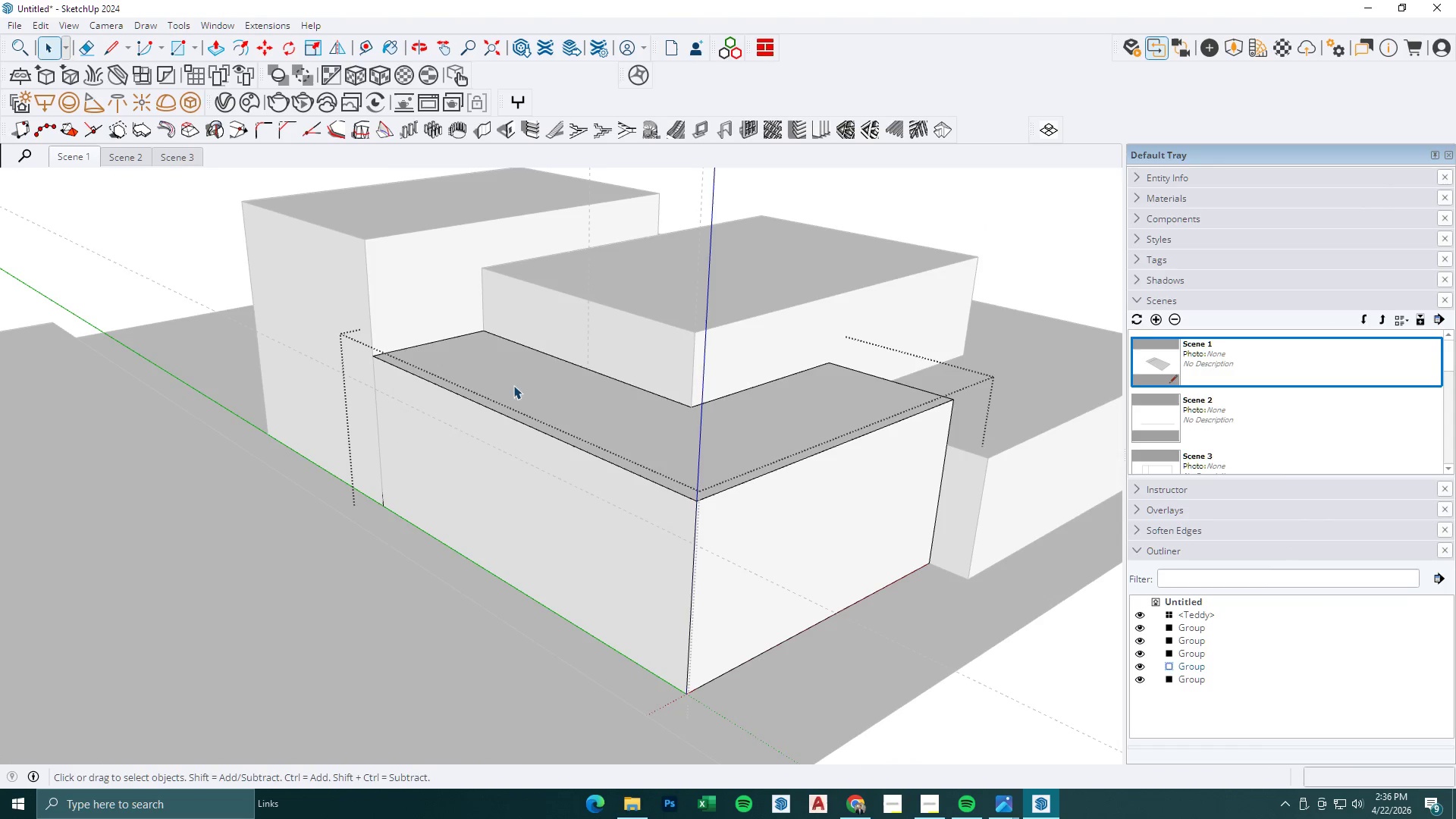 
key(BracketLeft)
 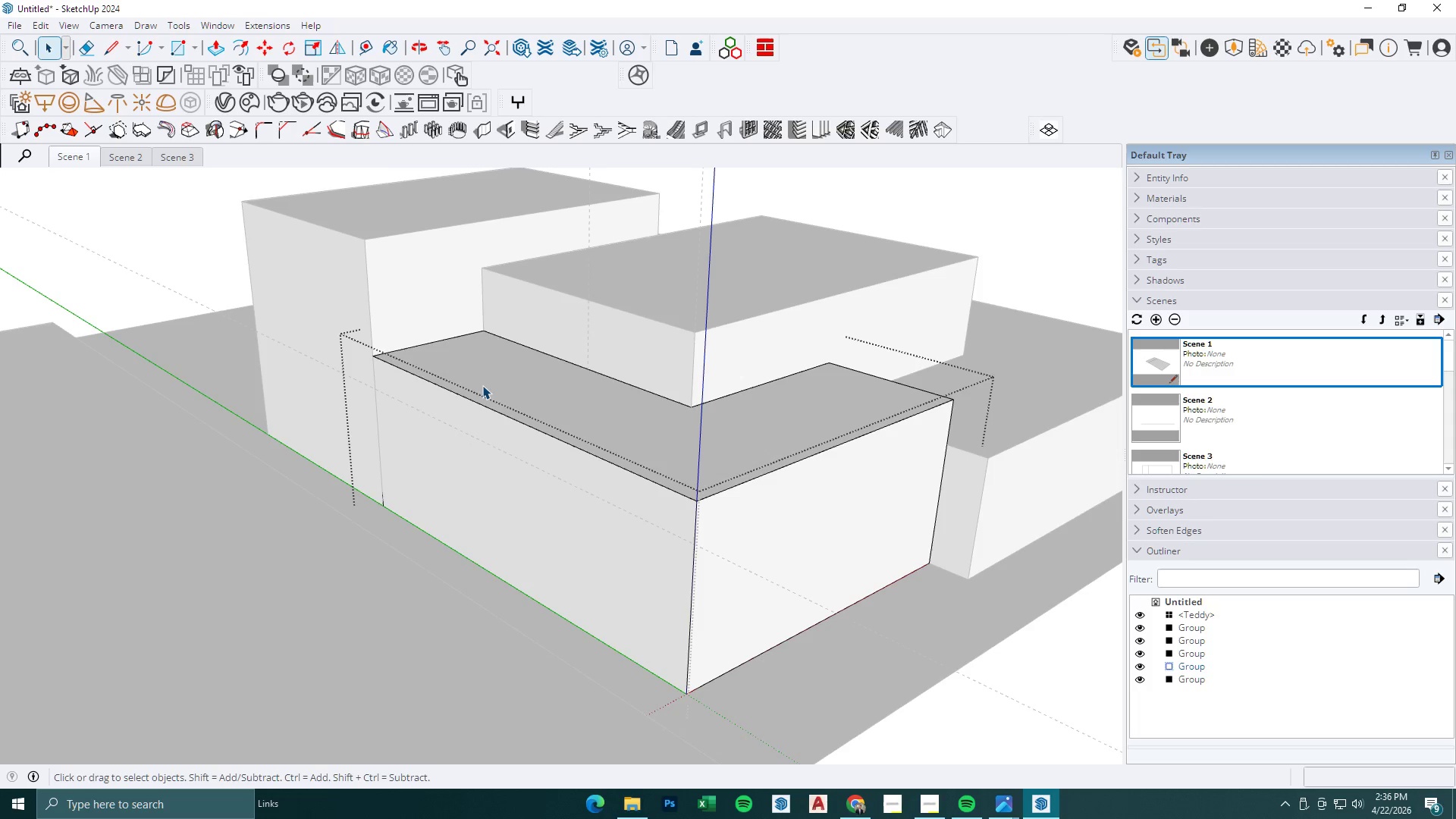 
triple_click([482, 384])
 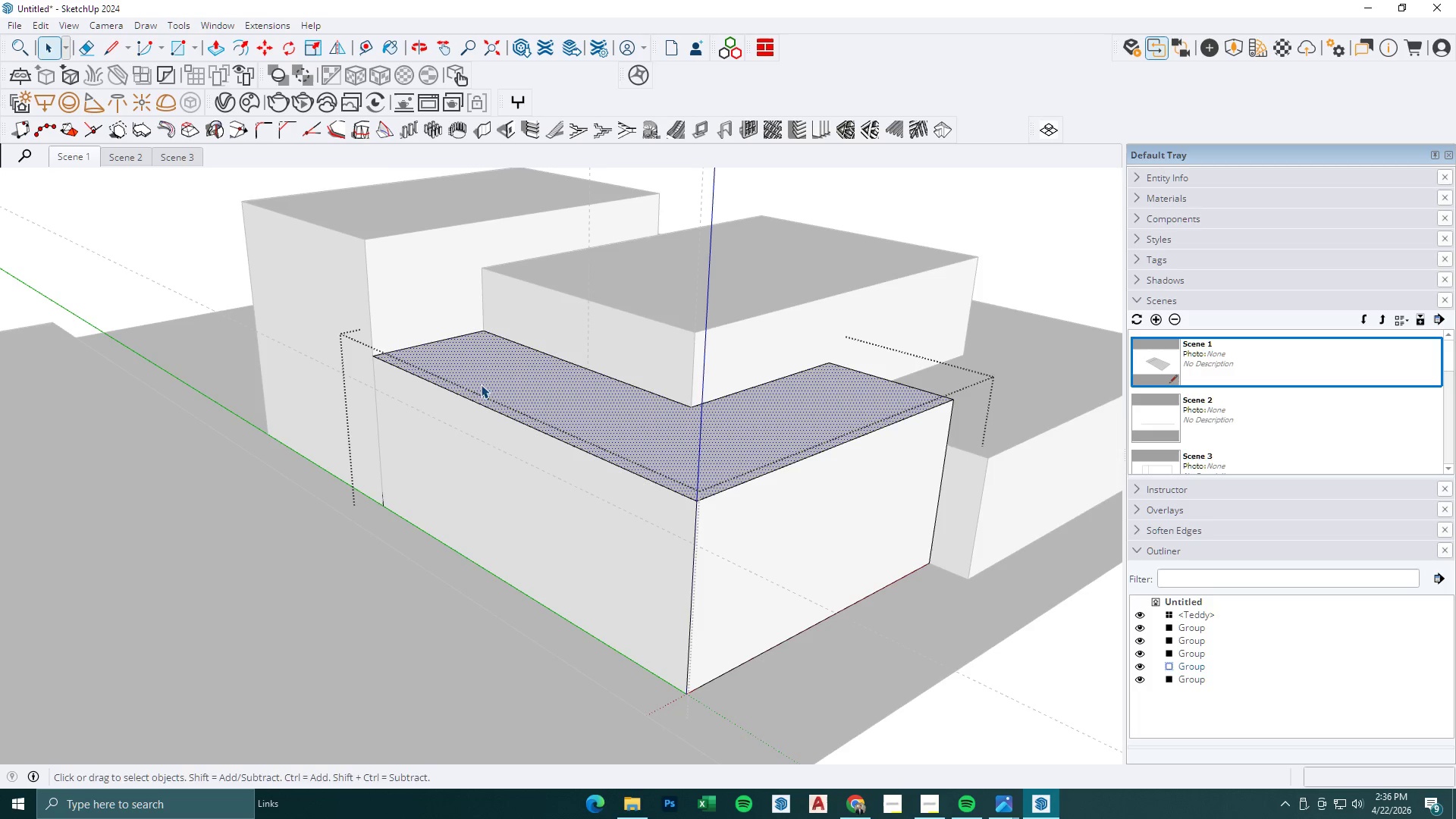 
key(P)
 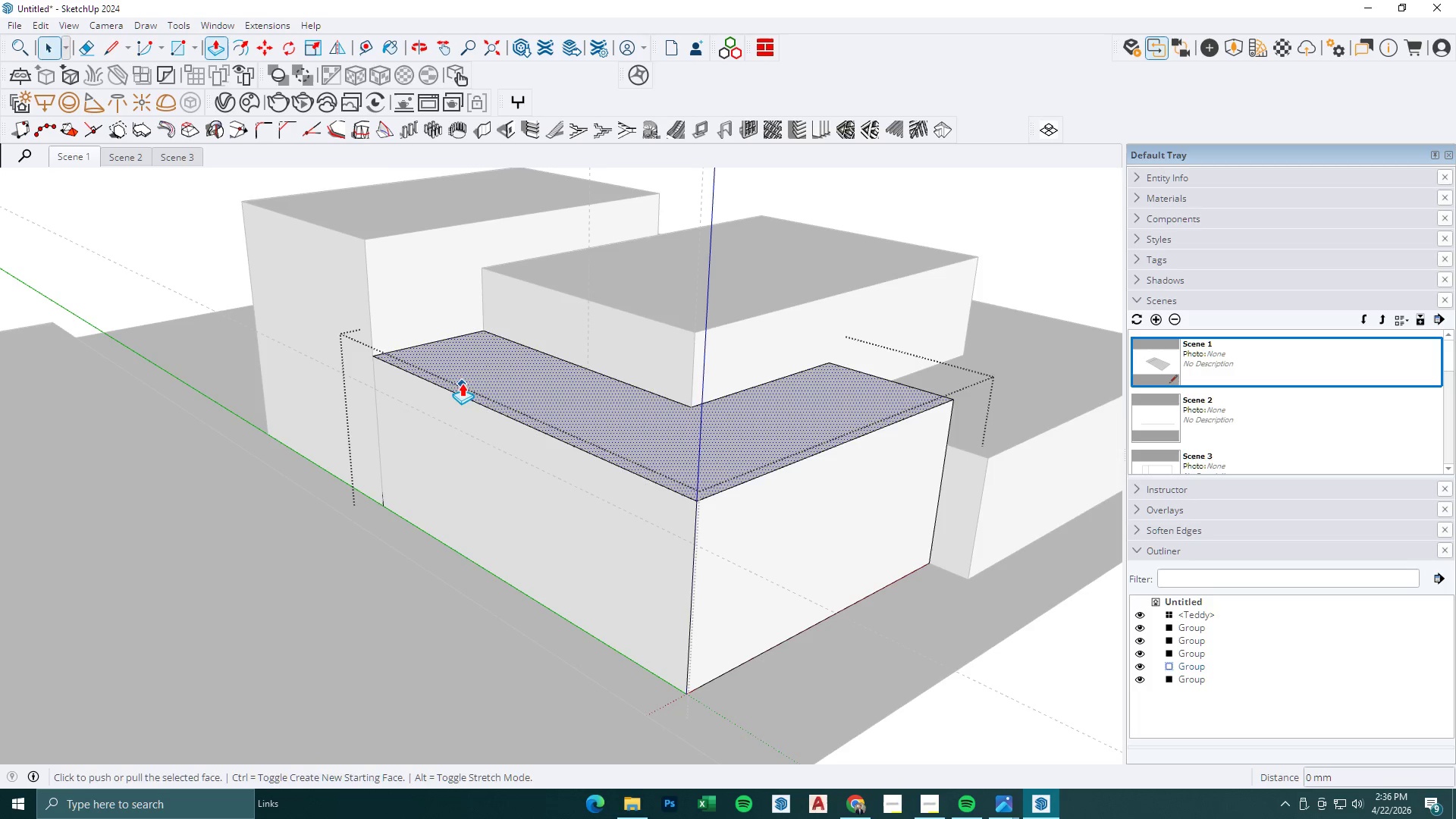 
triple_click([462, 381])
 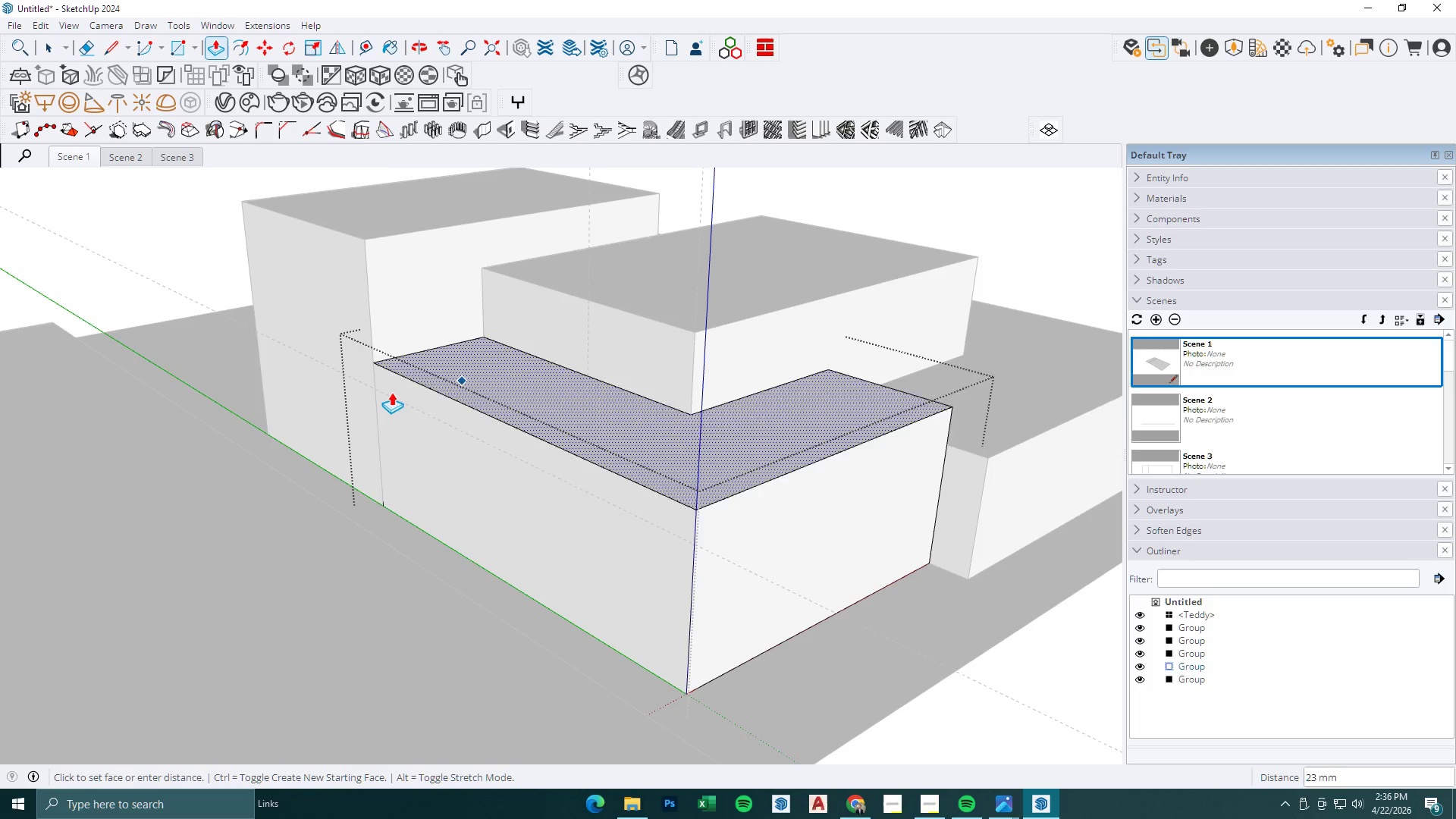 
left_click([387, 395])
 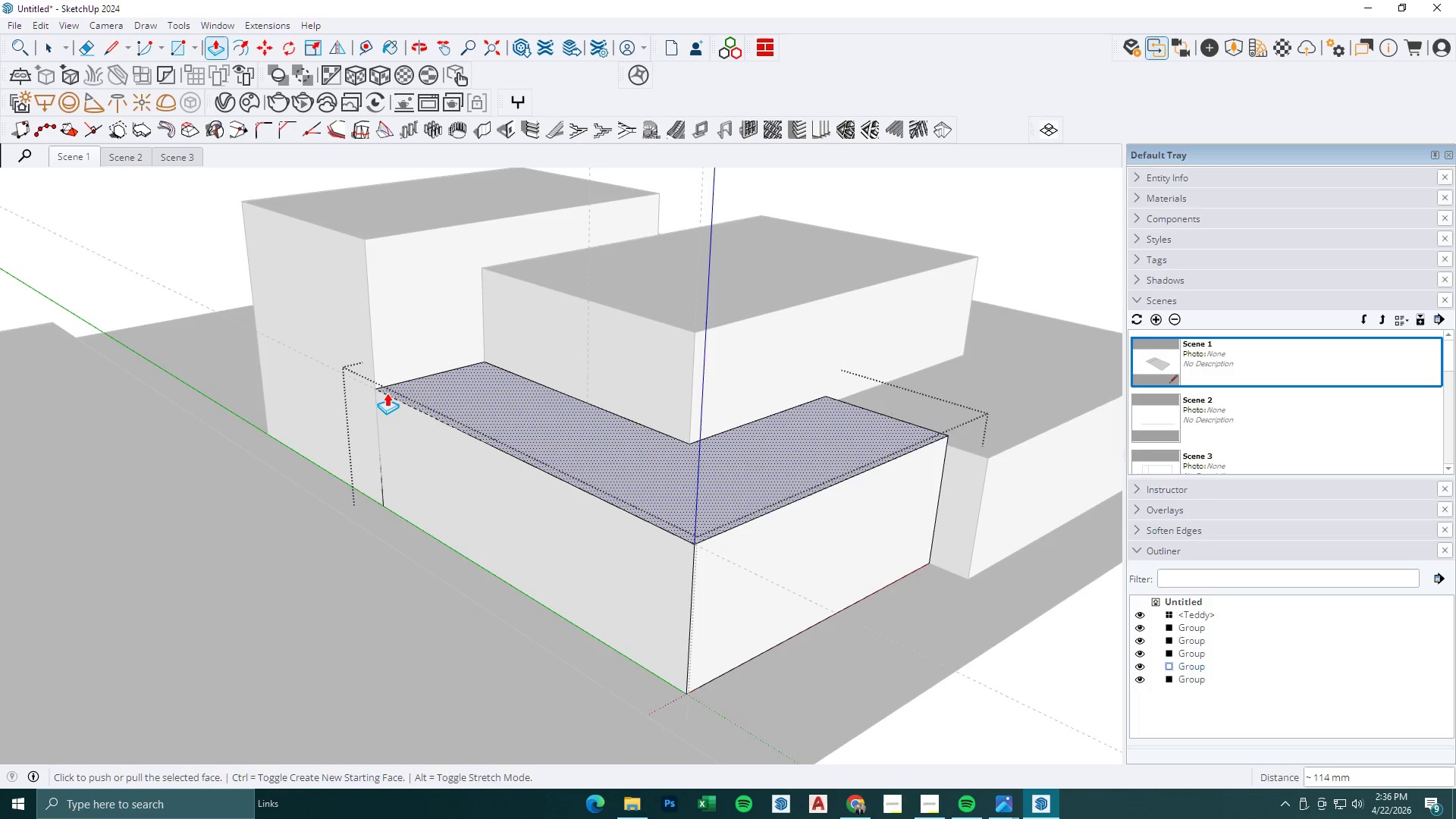 
key(Space)
 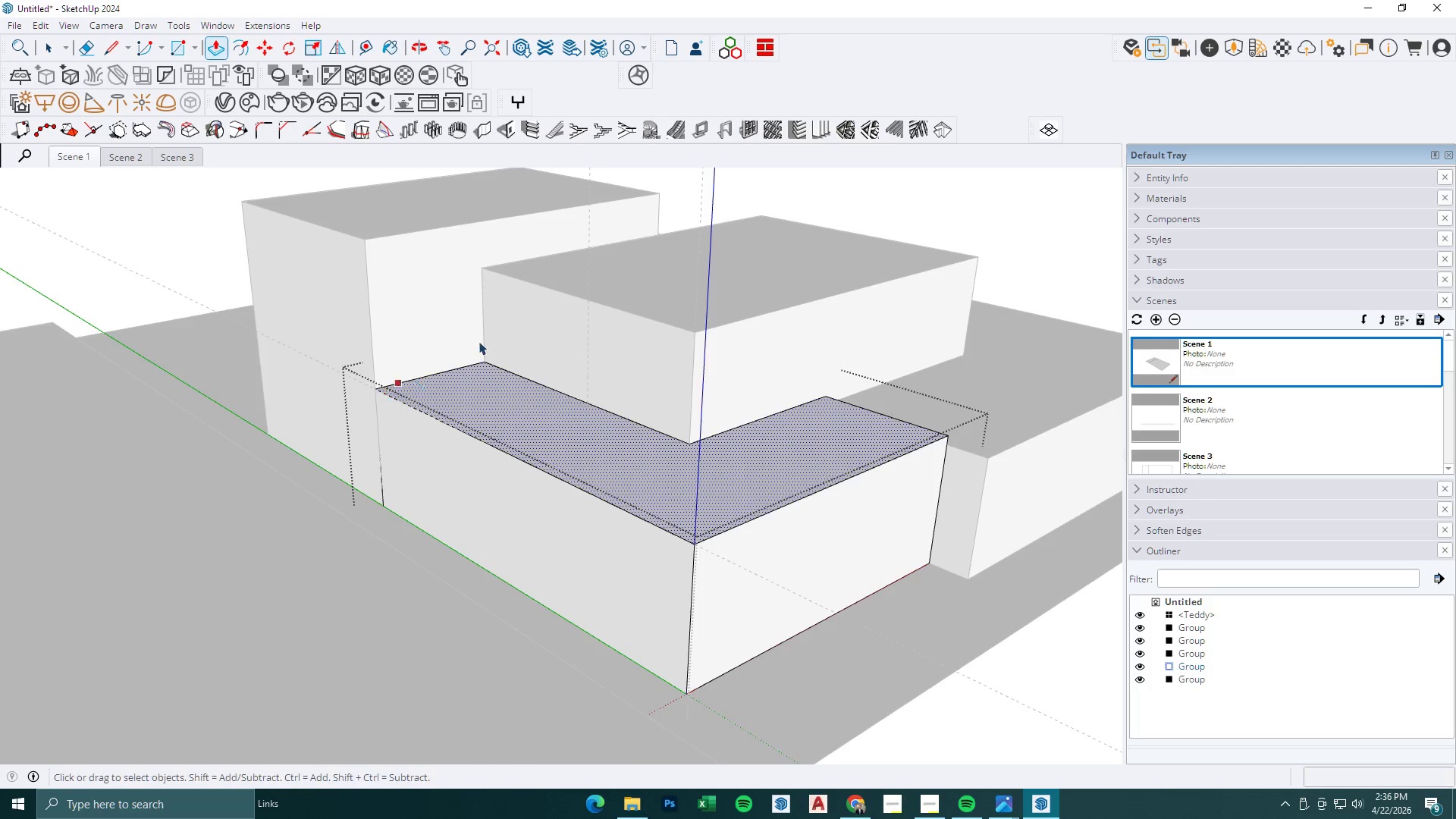 
key(Escape)
 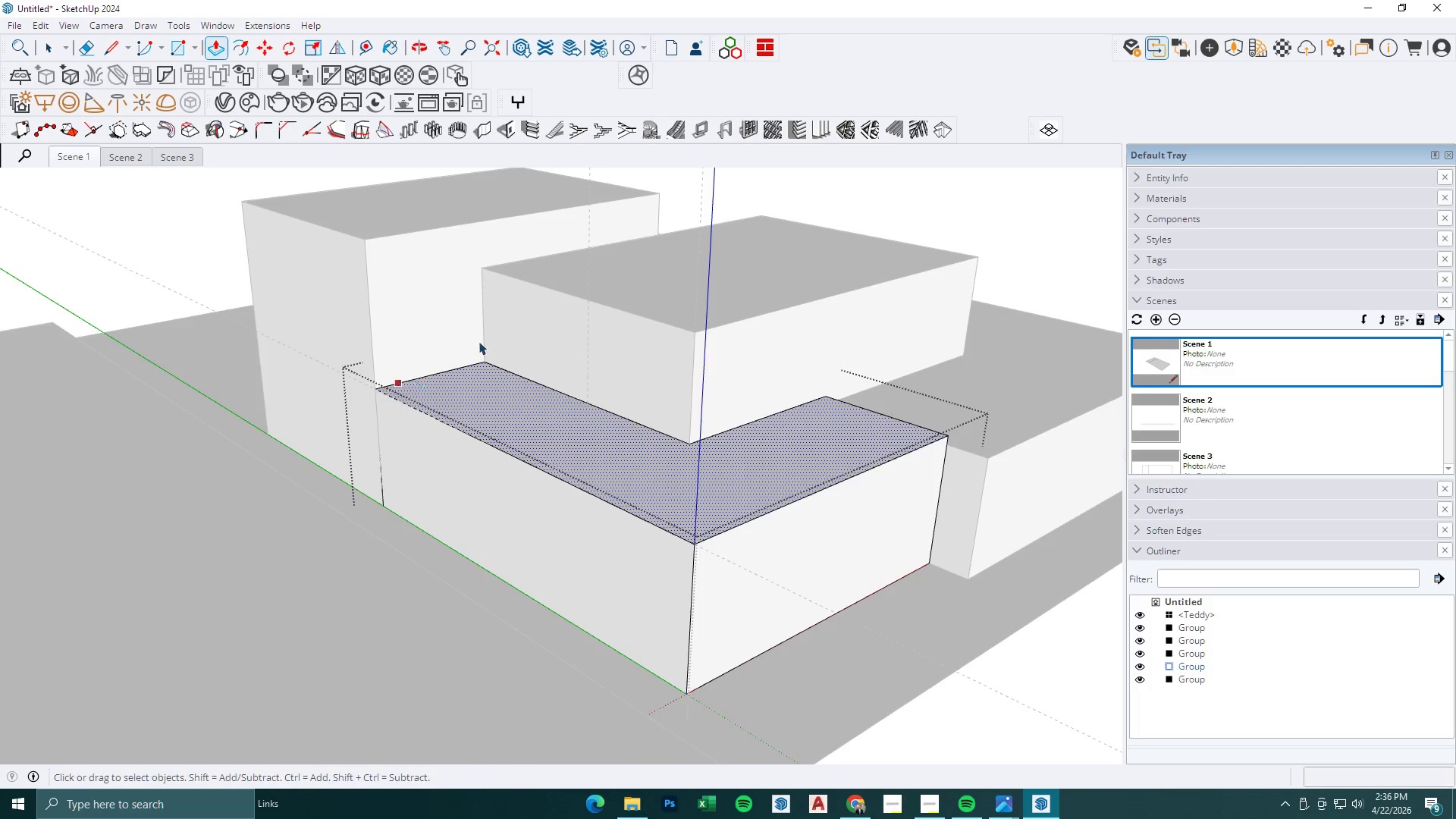 
key(Escape)
 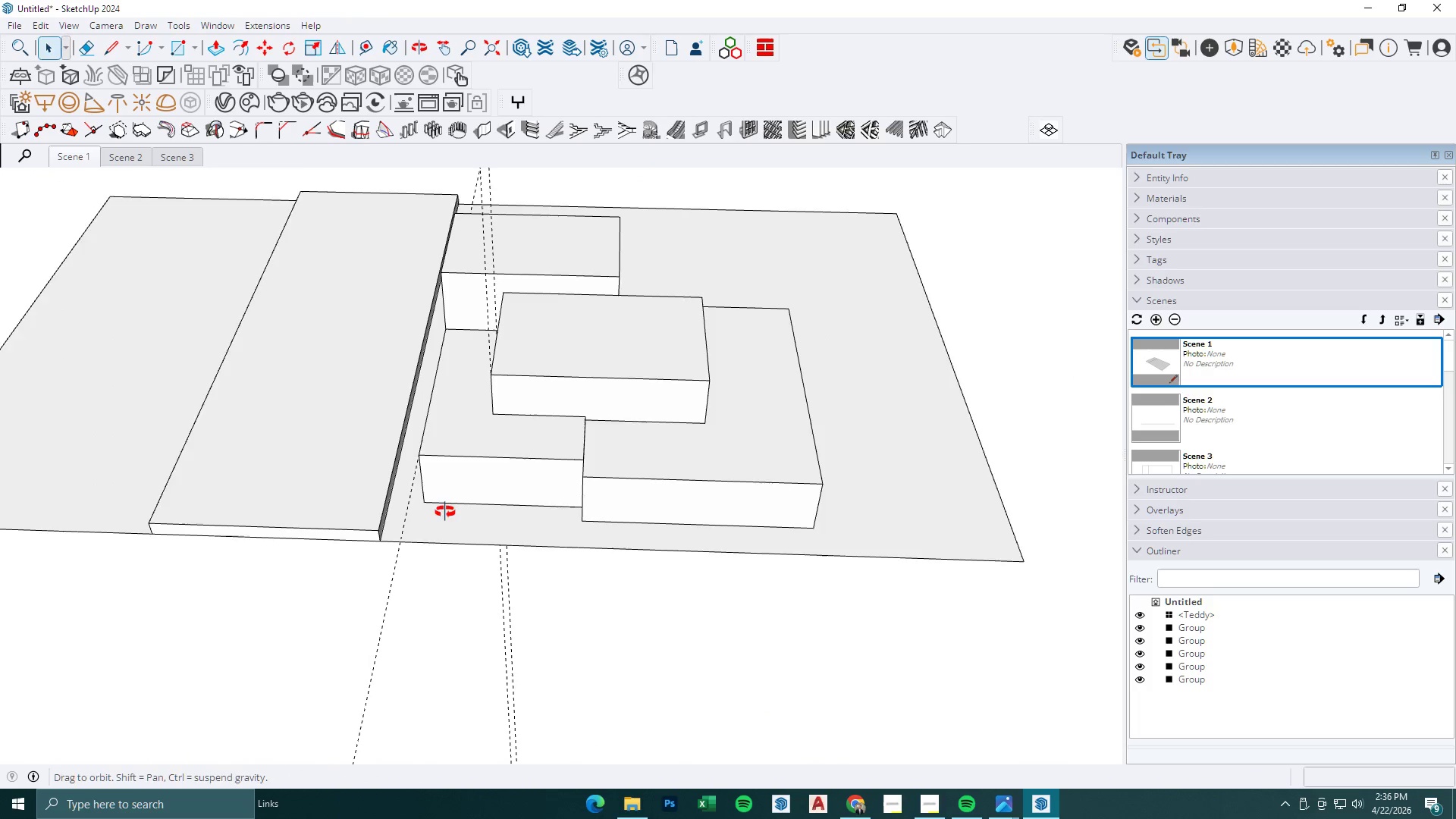 
scroll: coordinate [630, 435], scroll_direction: down, amount: 10.0
 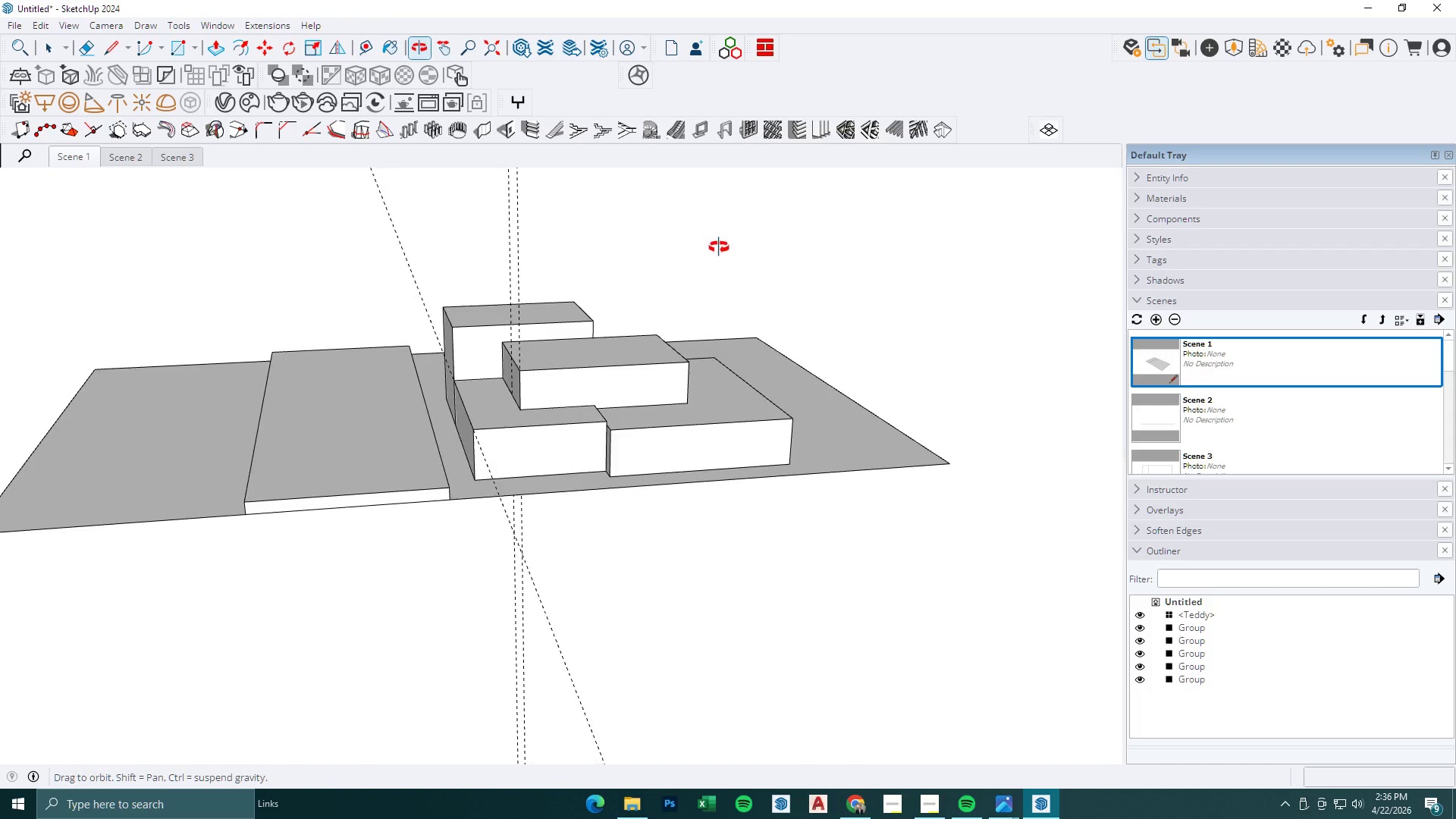 
scroll: coordinate [657, 403], scroll_direction: up, amount: 7.0
 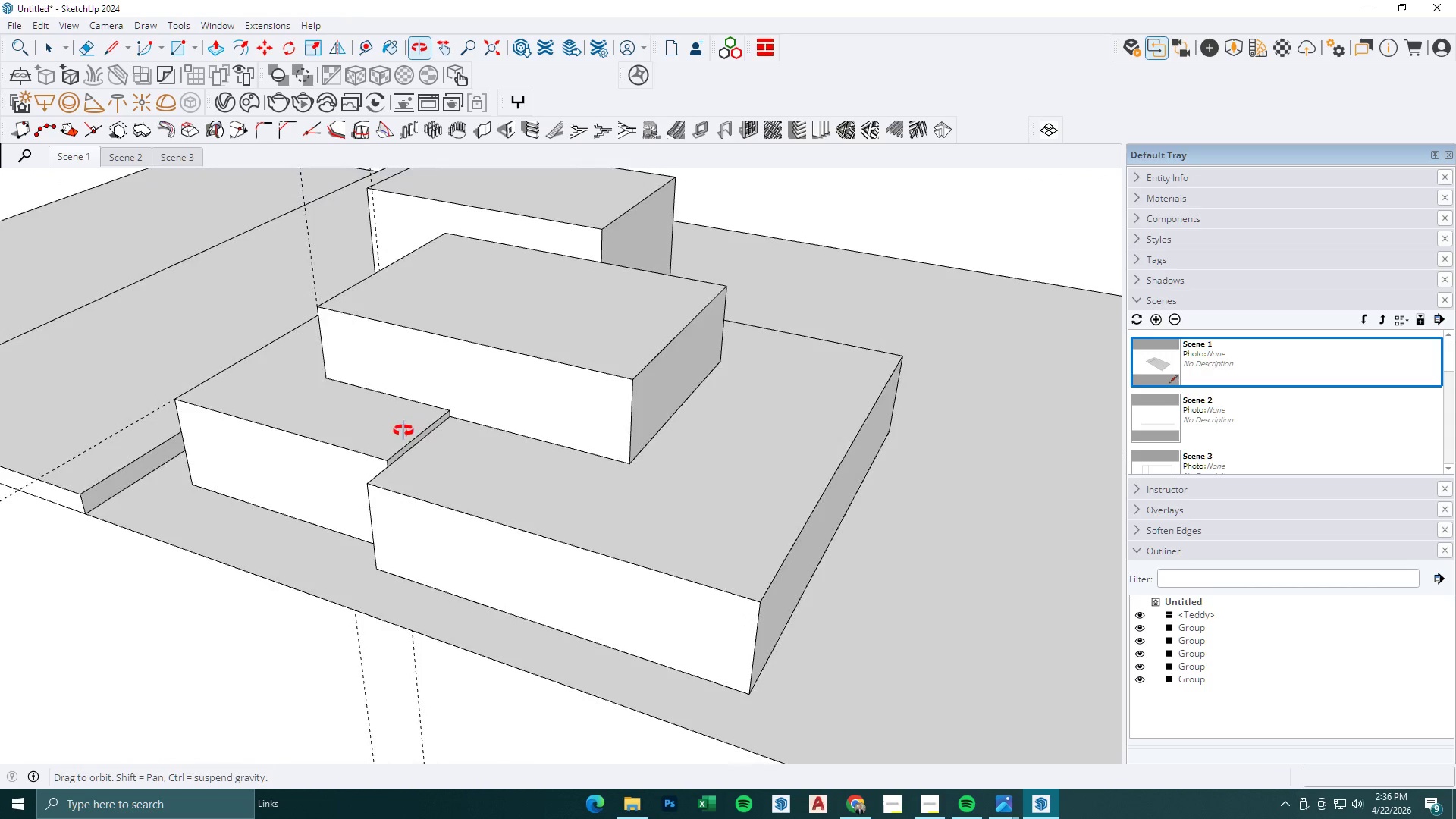 
scroll: coordinate [478, 429], scroll_direction: down, amount: 5.0
 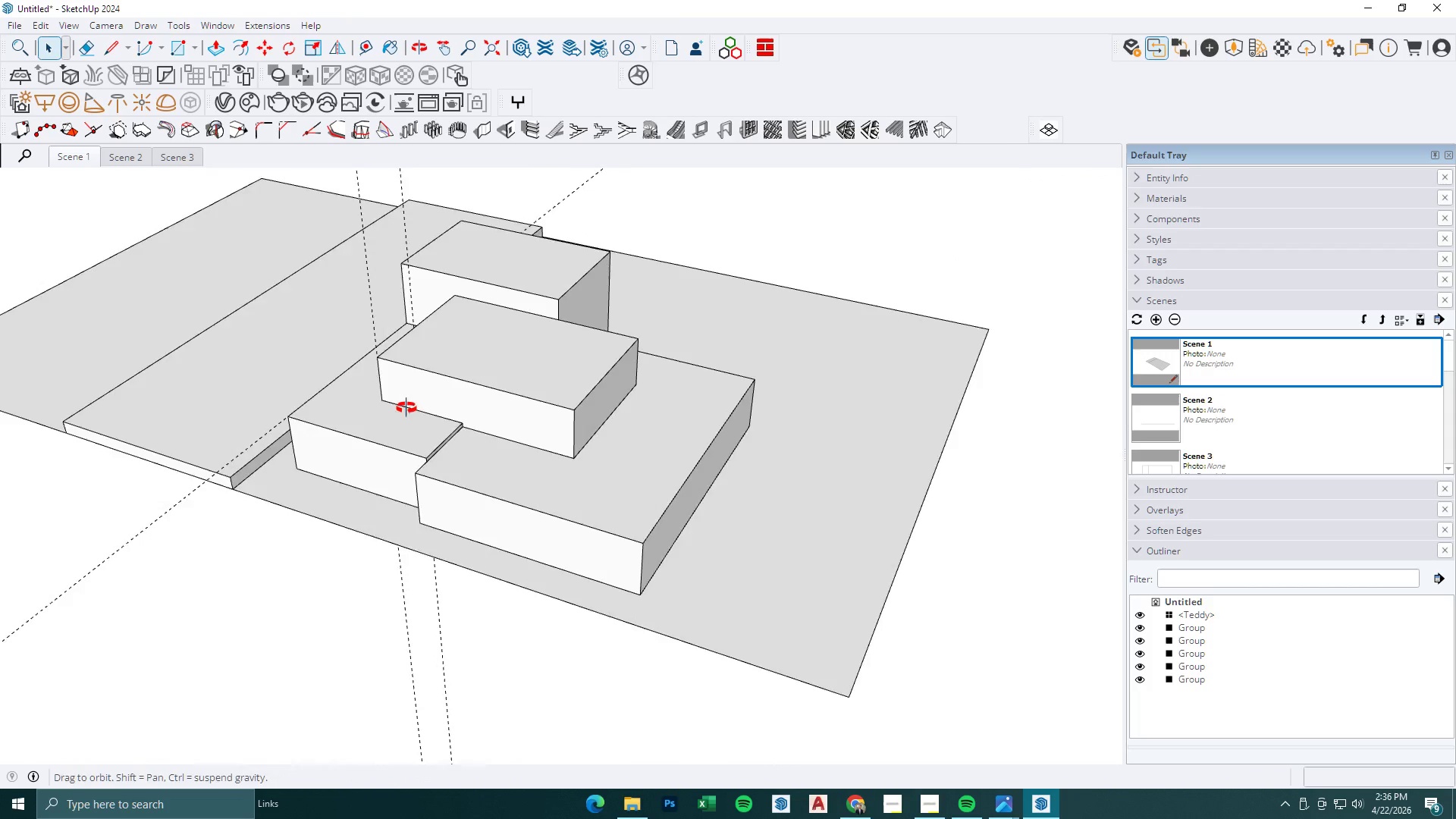 
key(Space)
 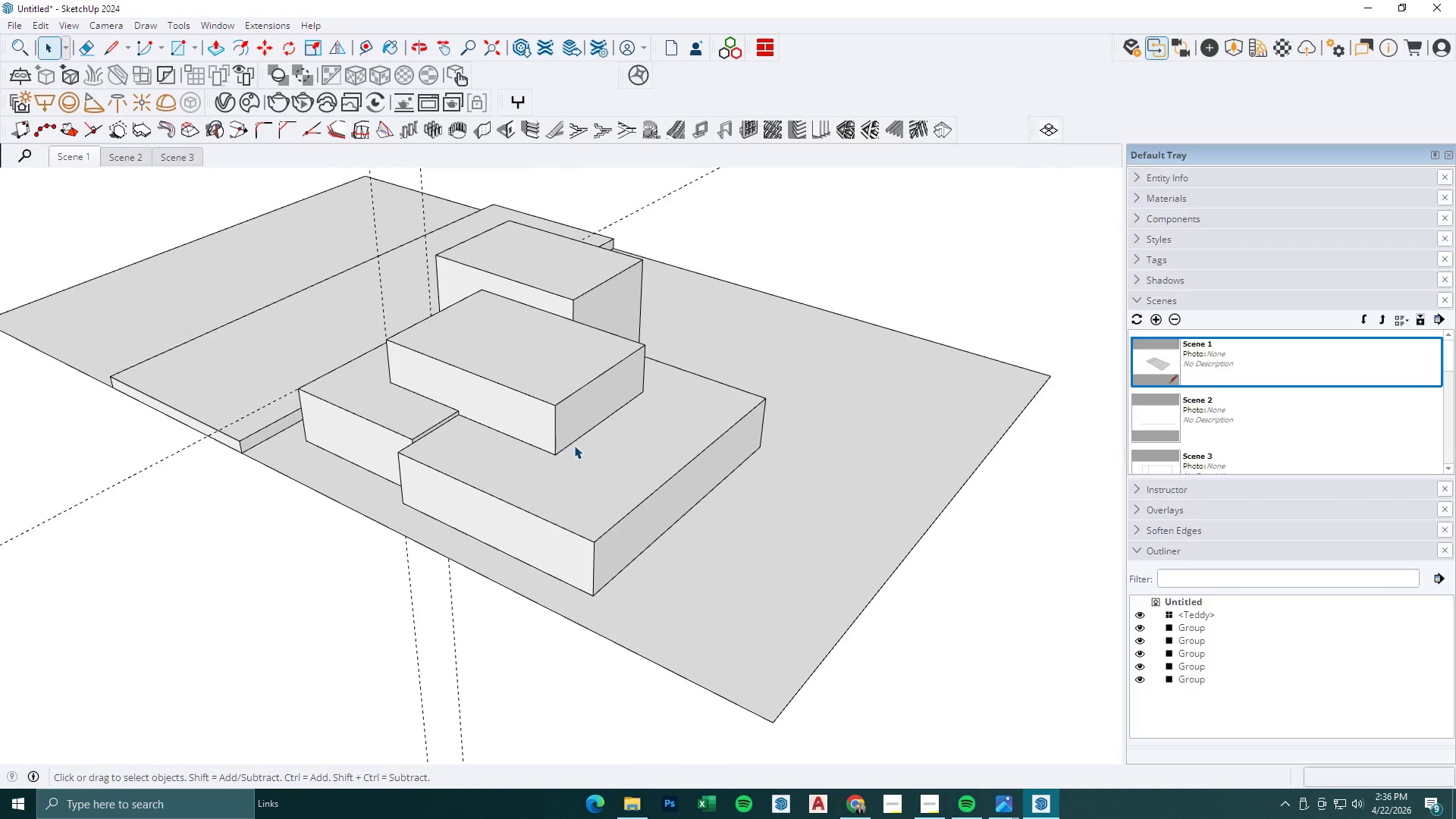 
double_click([589, 447])
 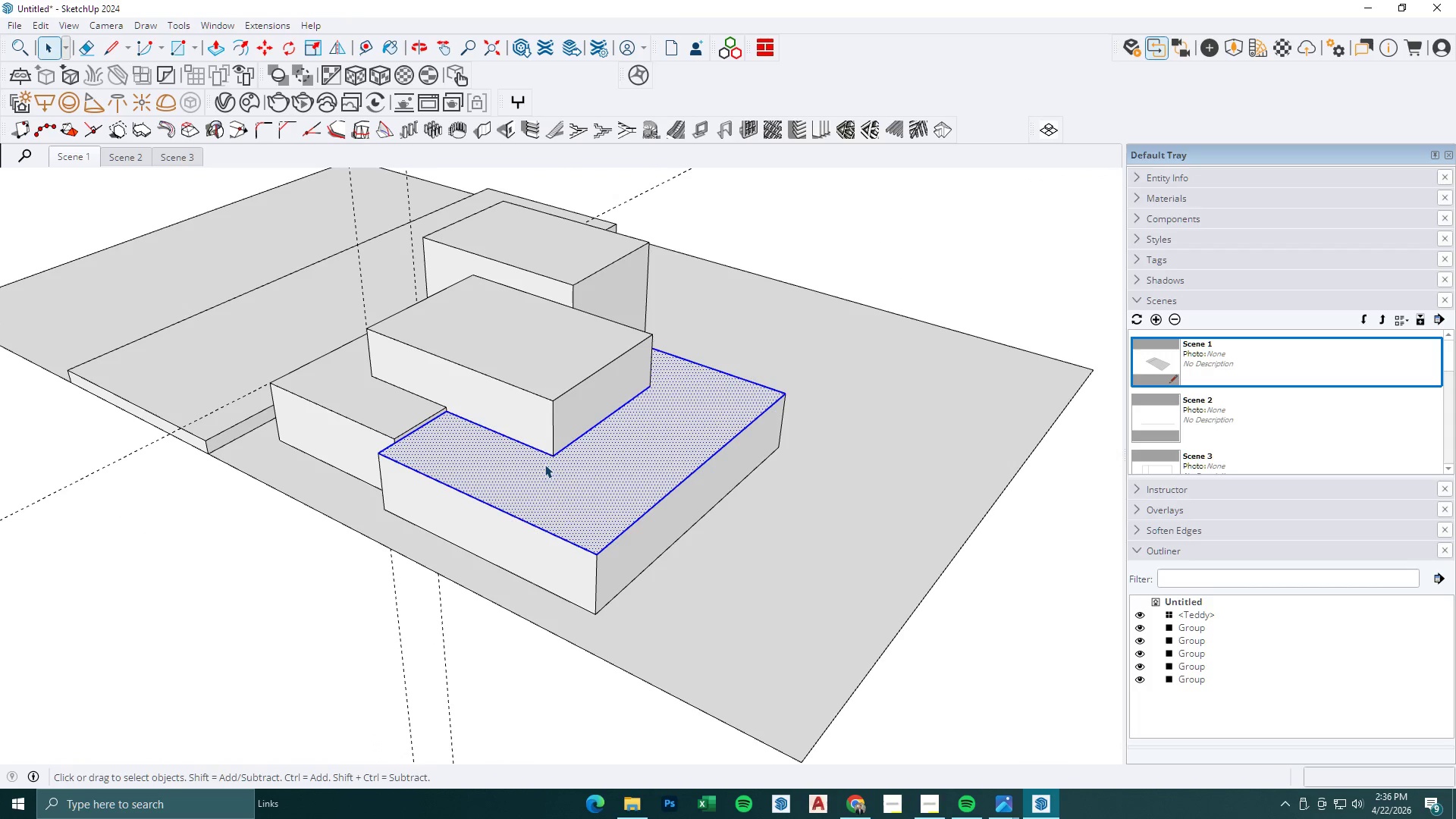 
scroll: coordinate [574, 445], scroll_direction: up, amount: 1.0
 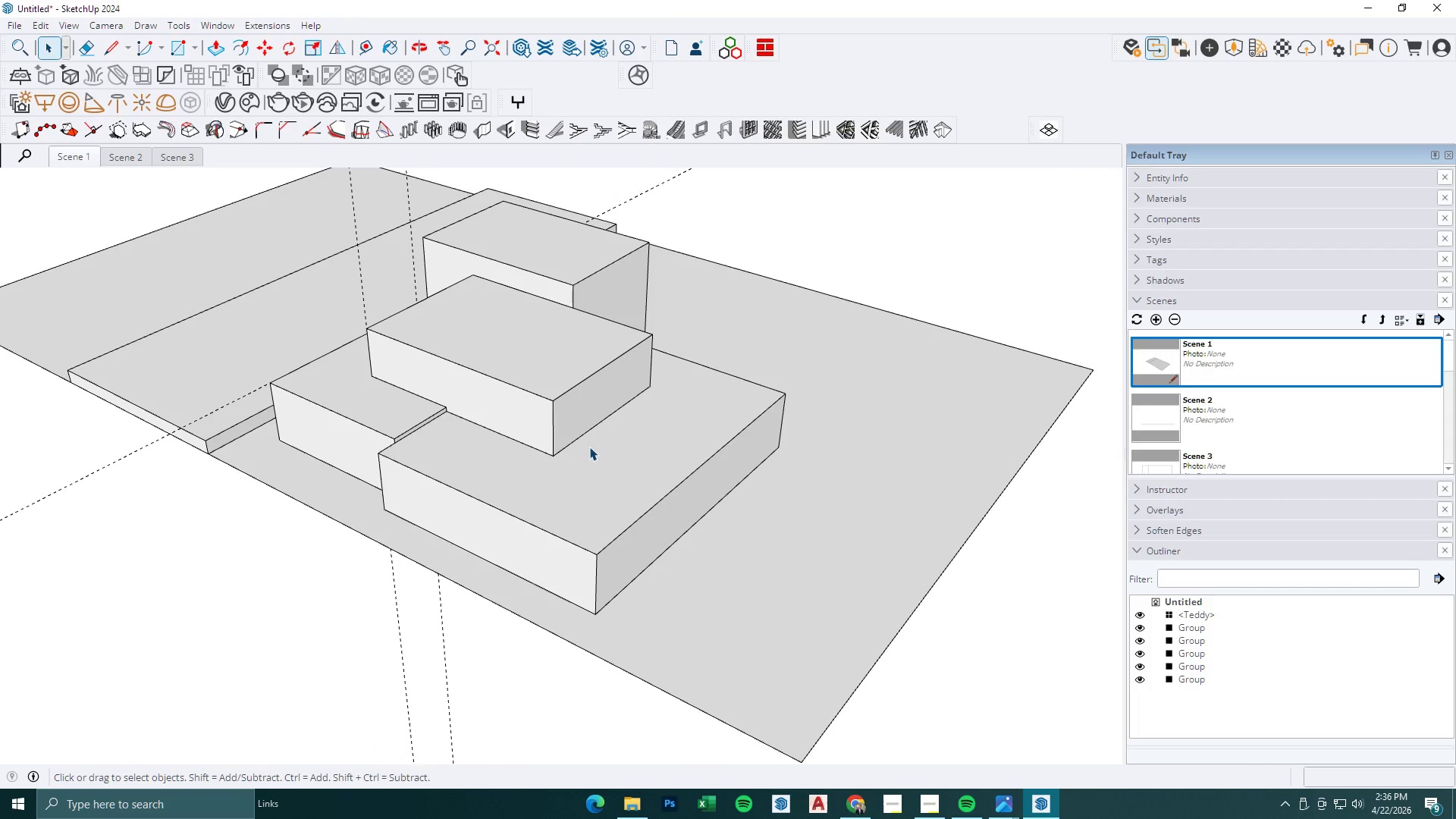 
double_click([546, 463])
 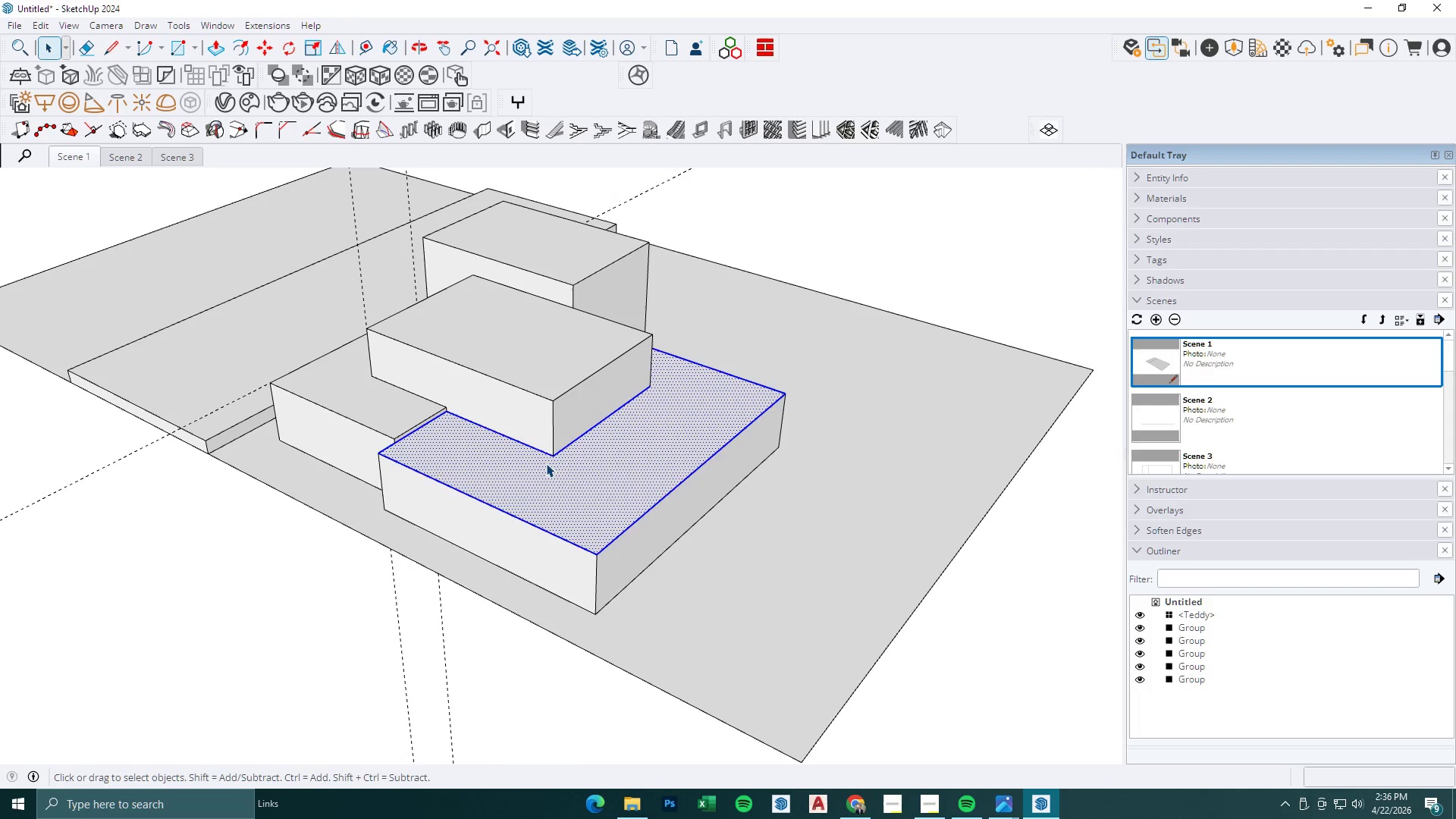 
triple_click([546, 463])
 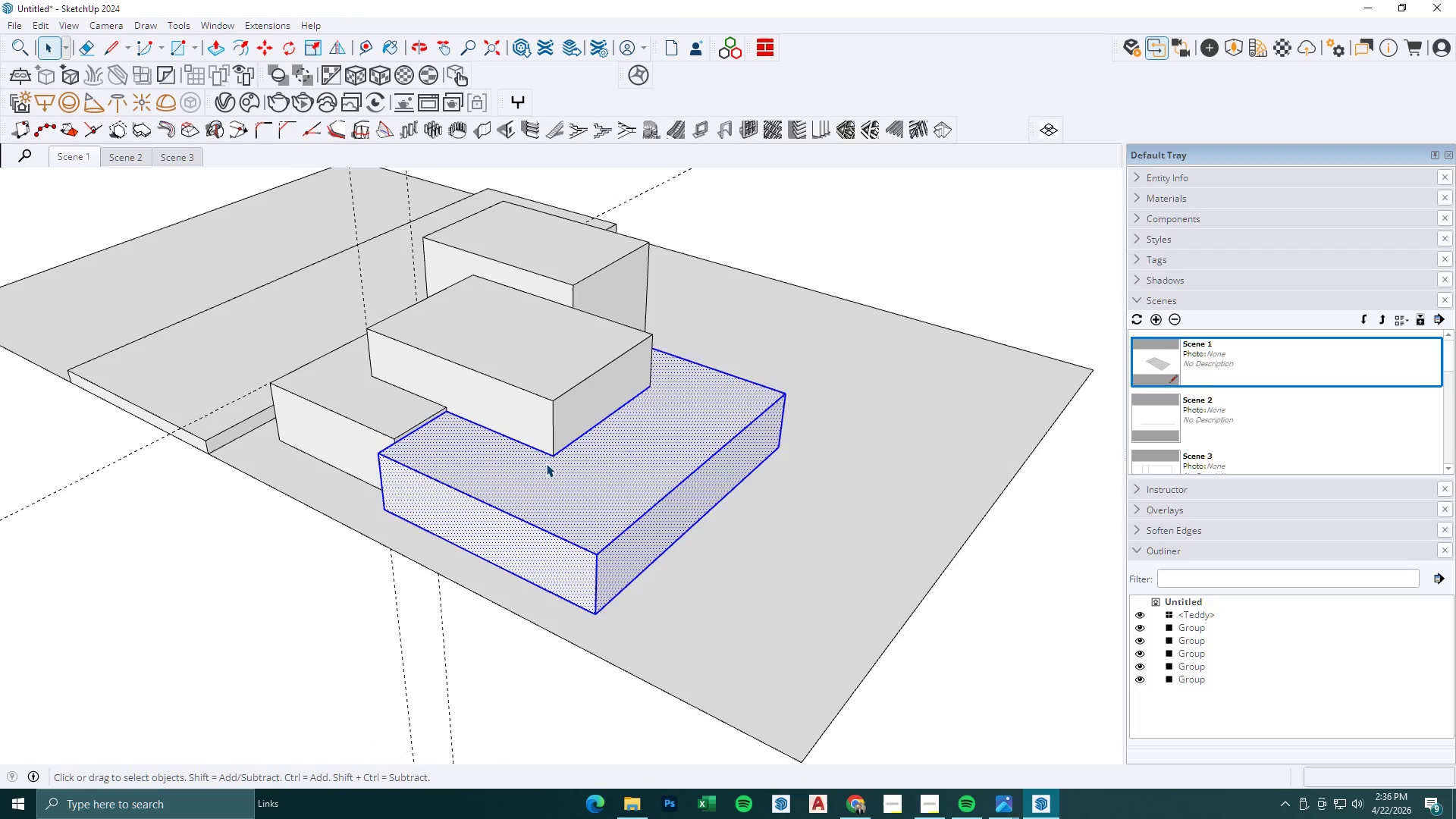 
key(Delete)
 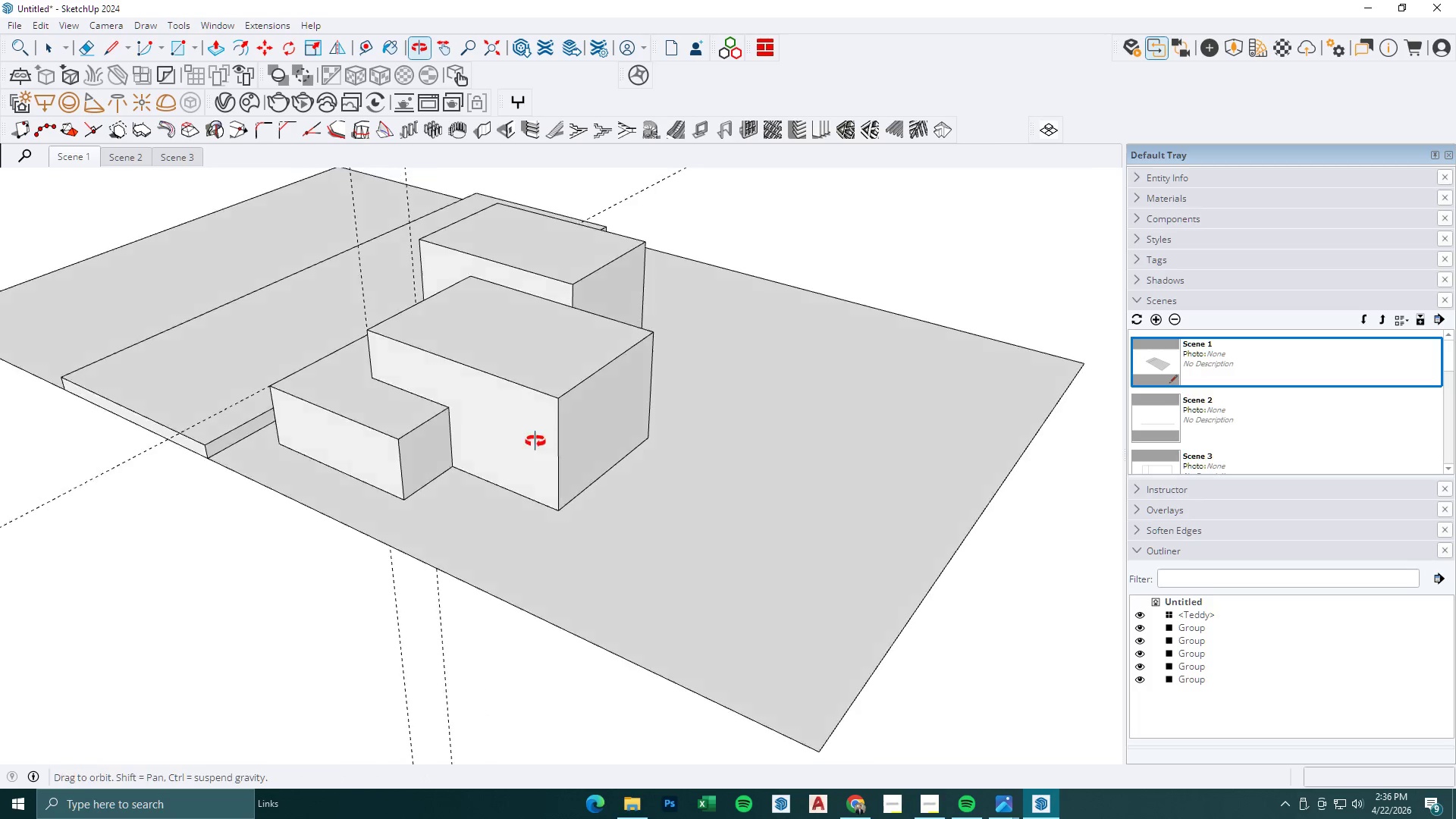 
key(Space)
 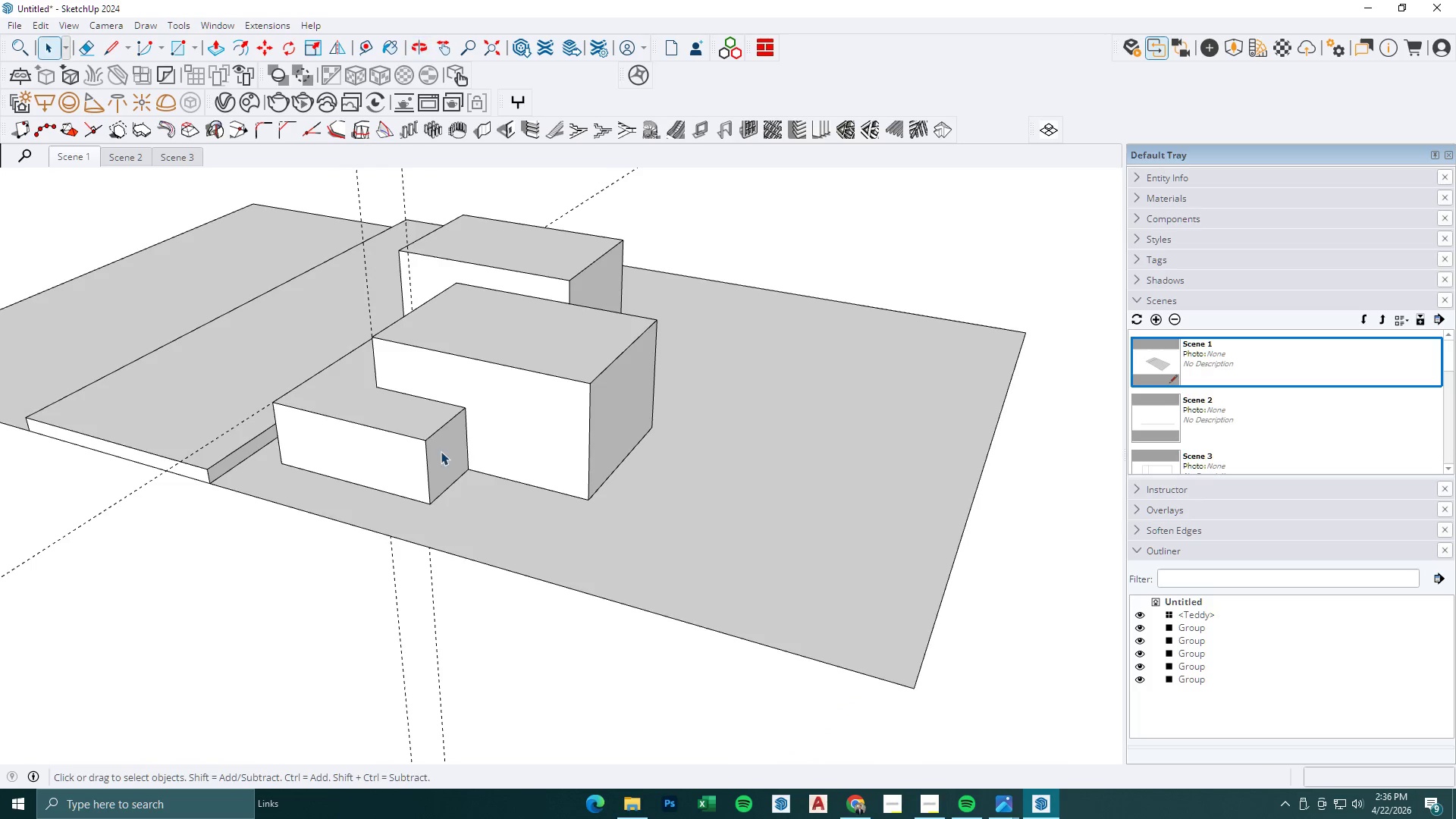 
left_click([441, 451])
 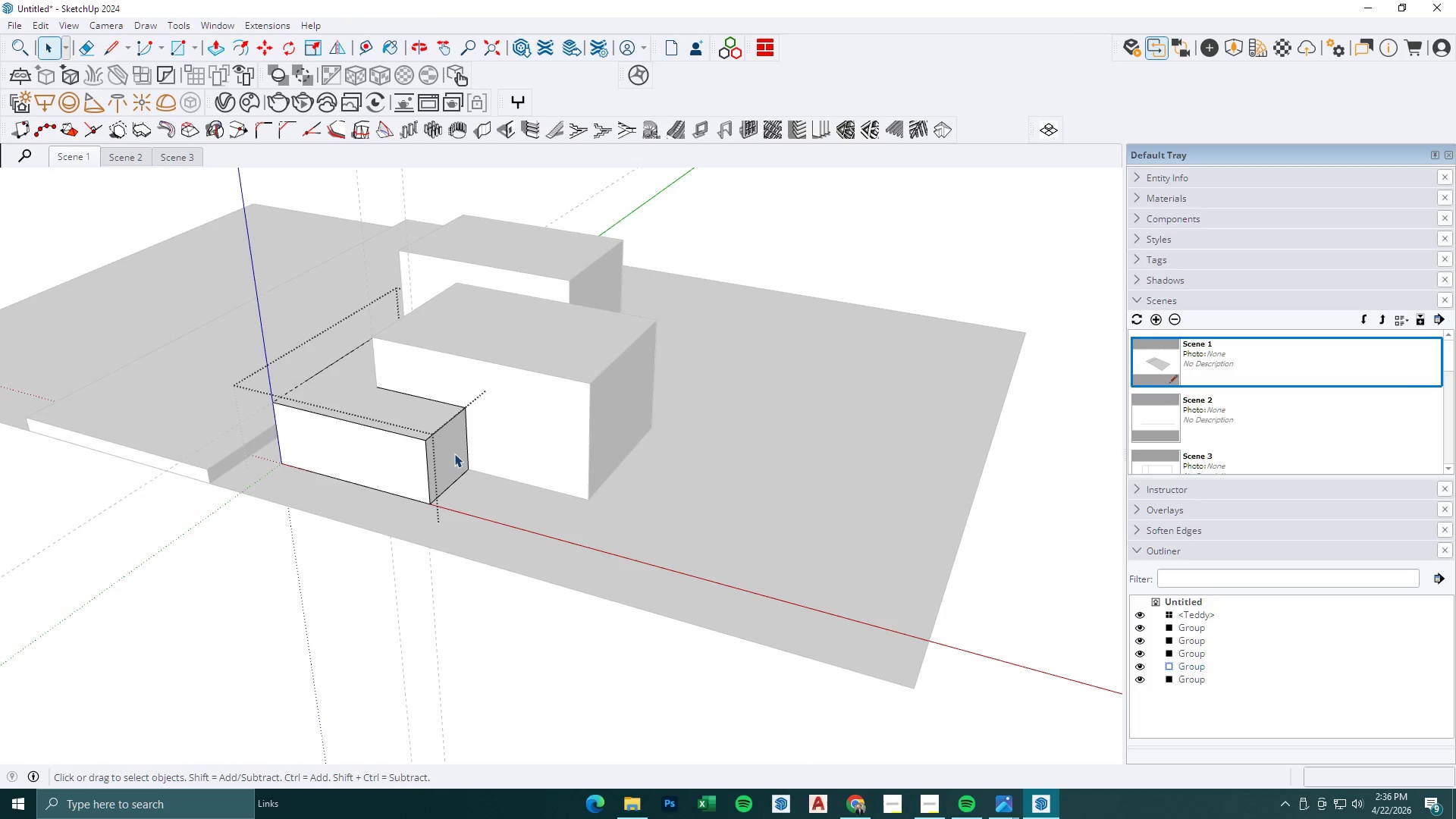 
key(Escape)
 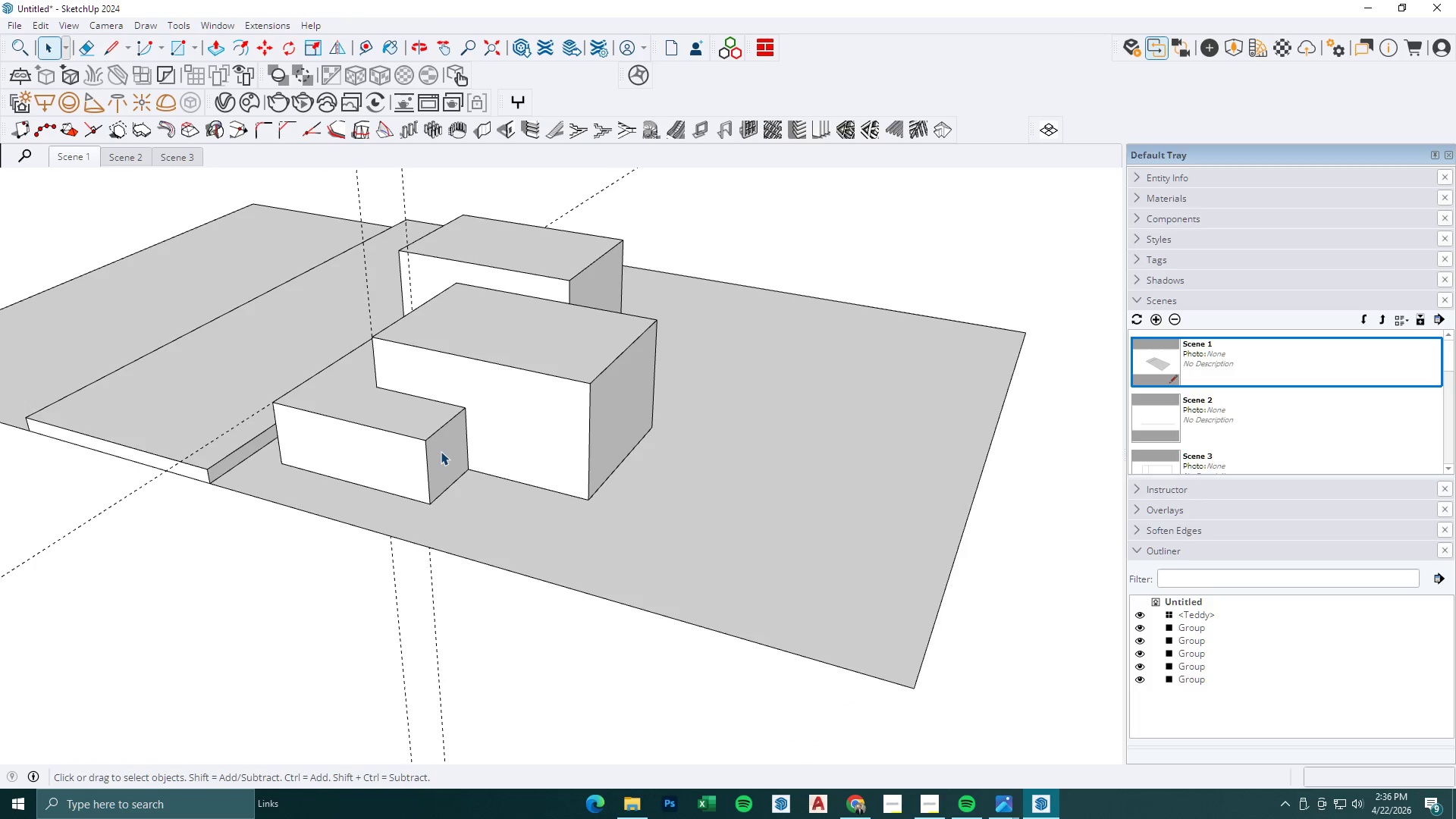 
double_click([441, 451])
 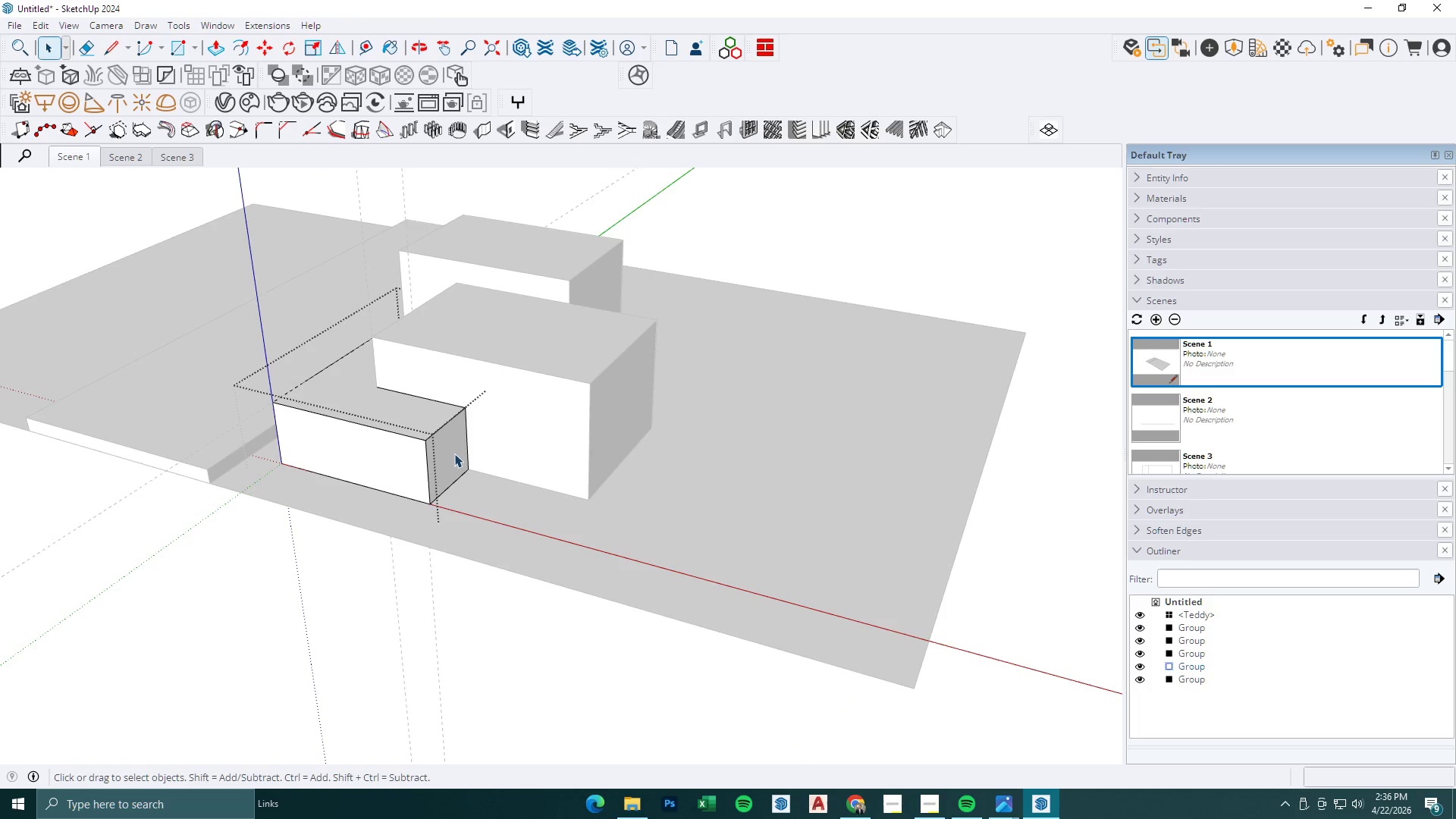 
key(BracketLeft)
 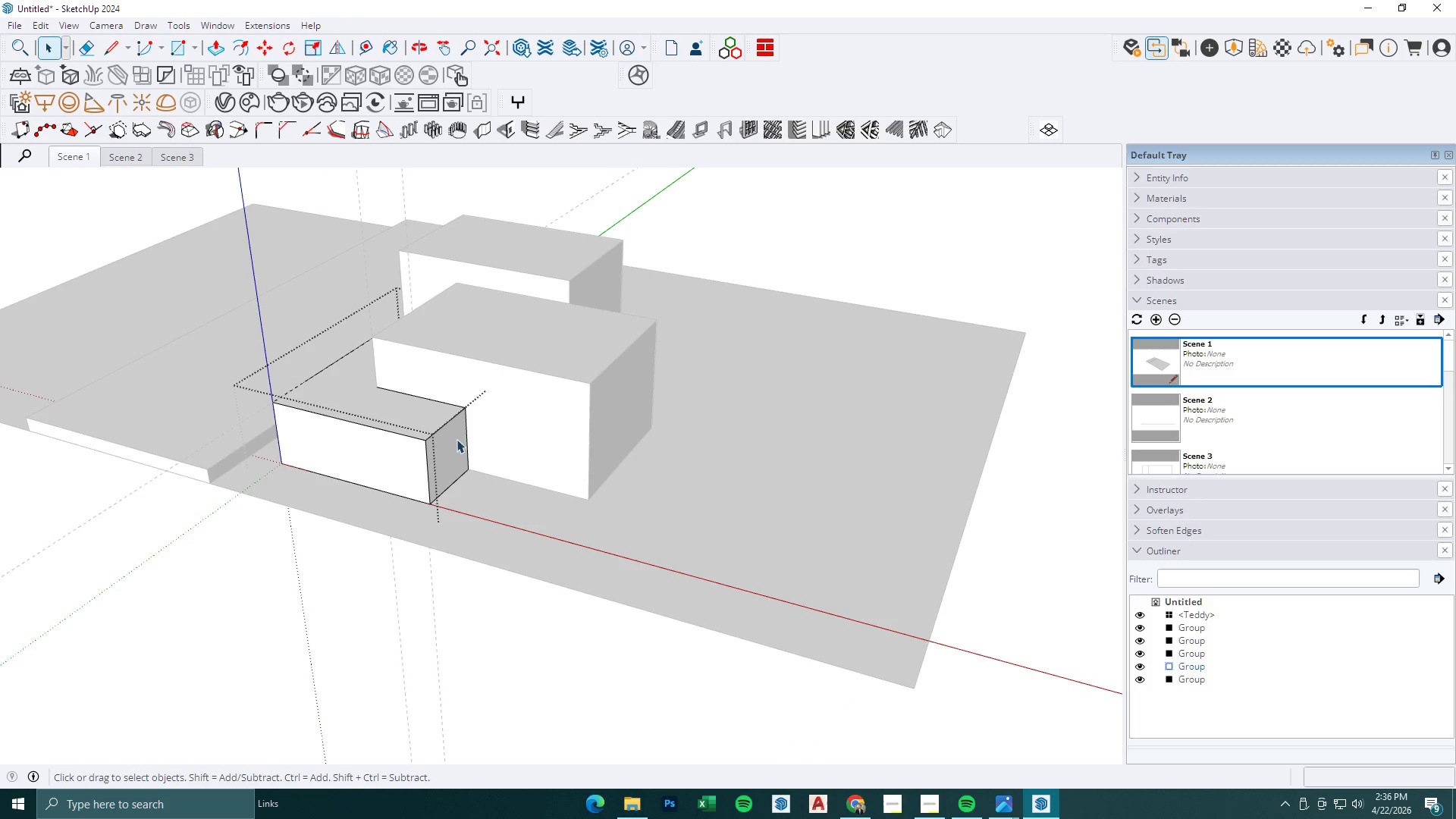 
key(P)
 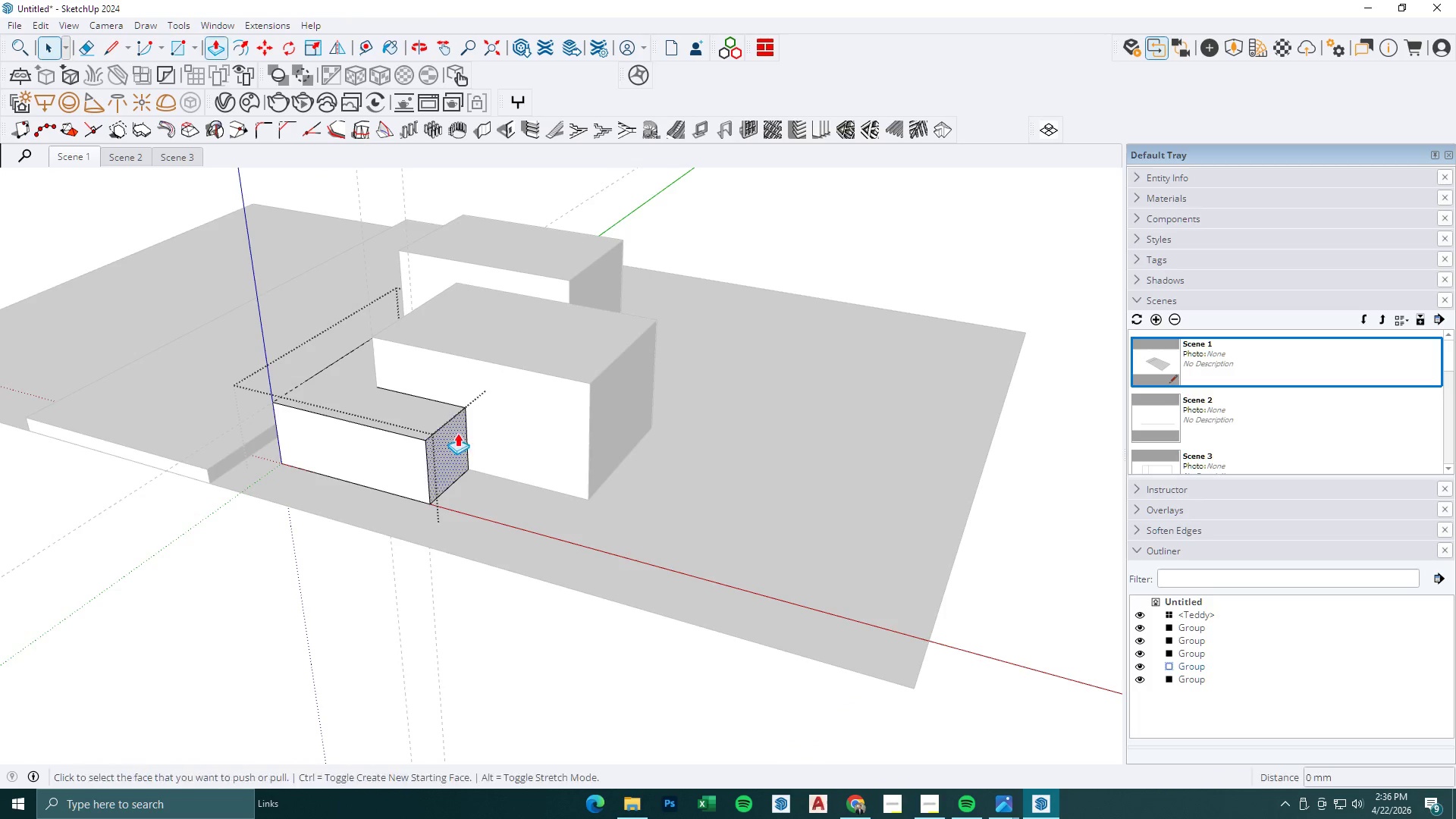 
left_click([457, 433])
 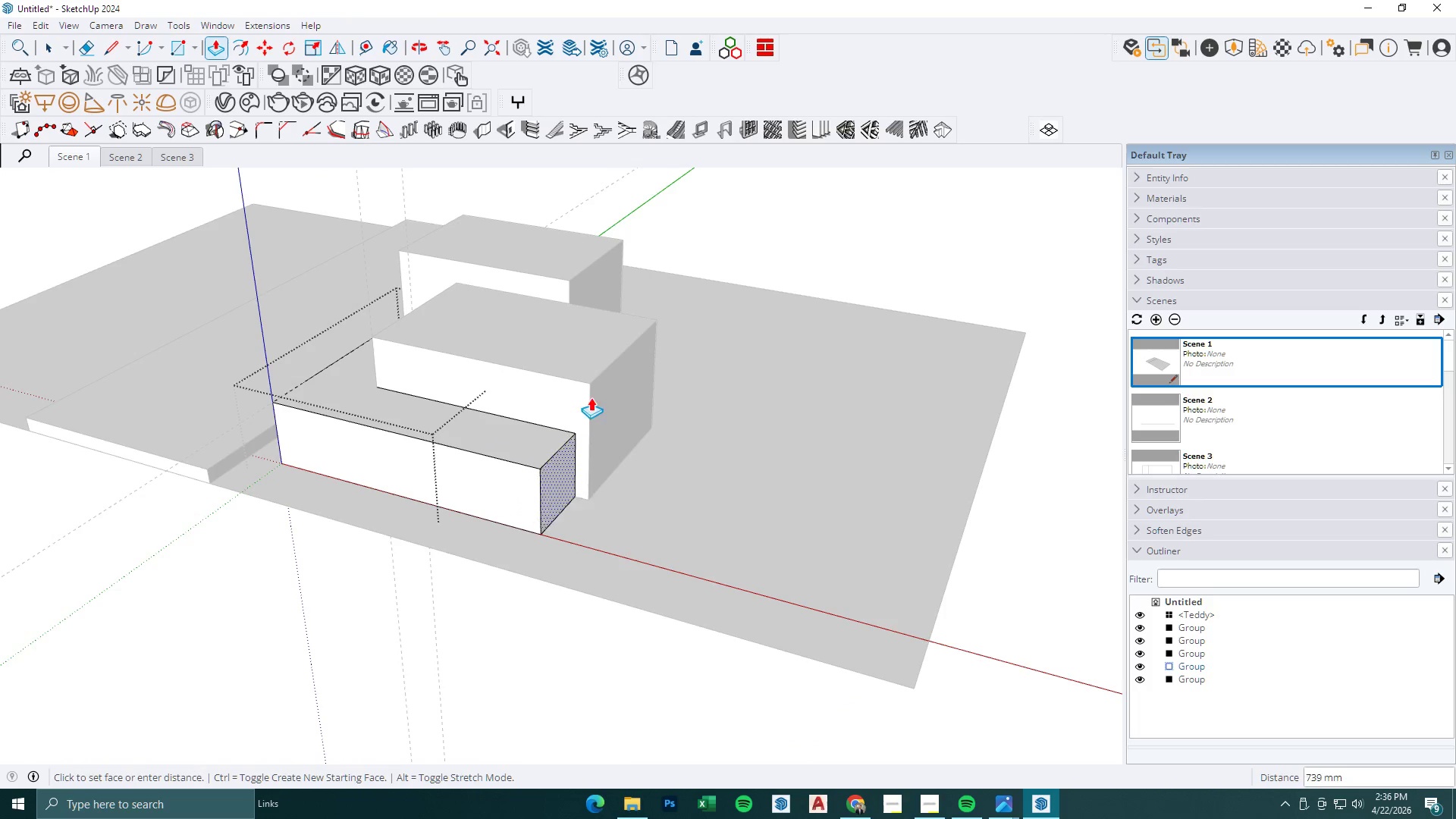 
left_click([592, 397])
 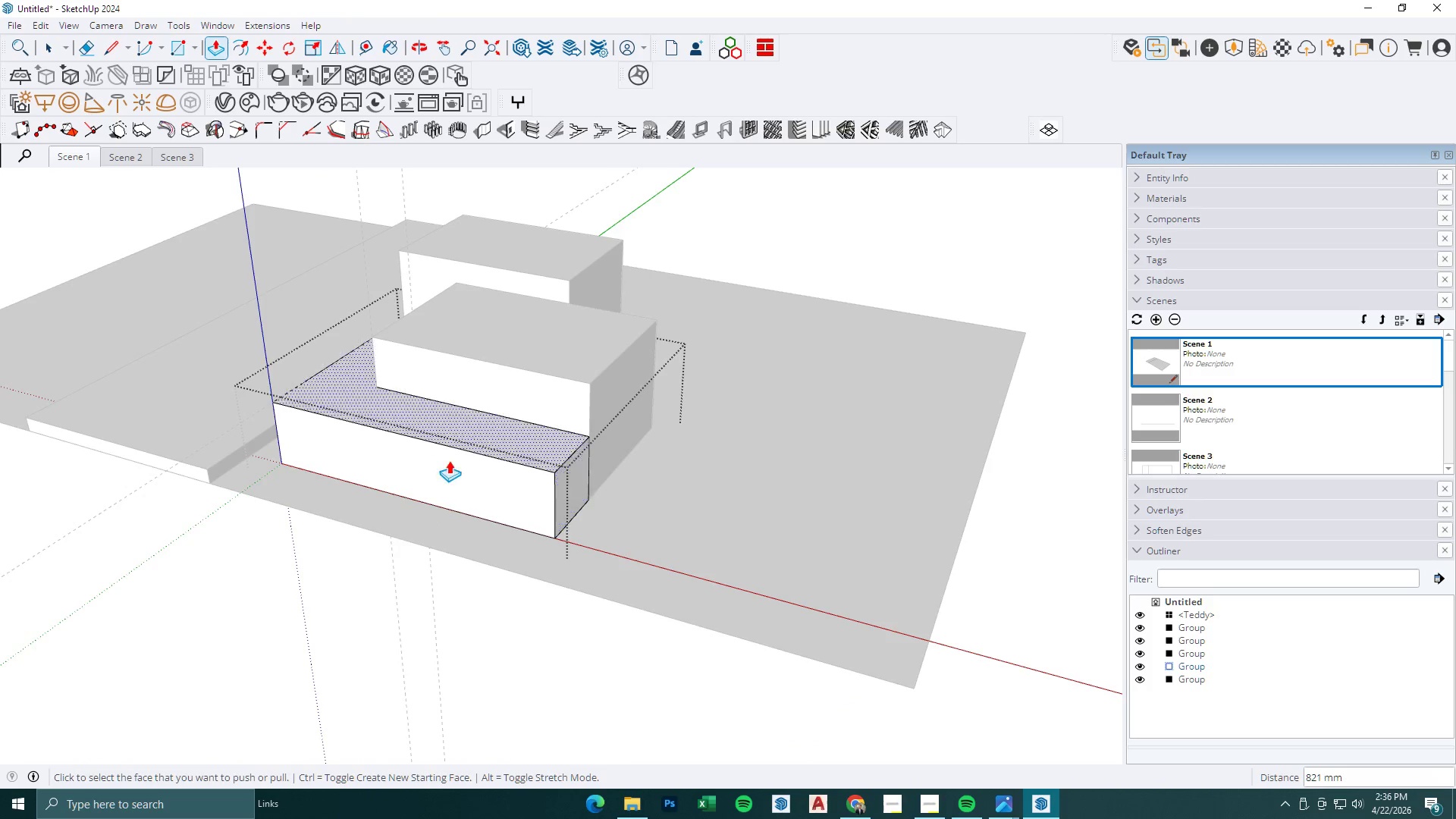 
scroll: coordinate [427, 469], scroll_direction: down, amount: 1.0
 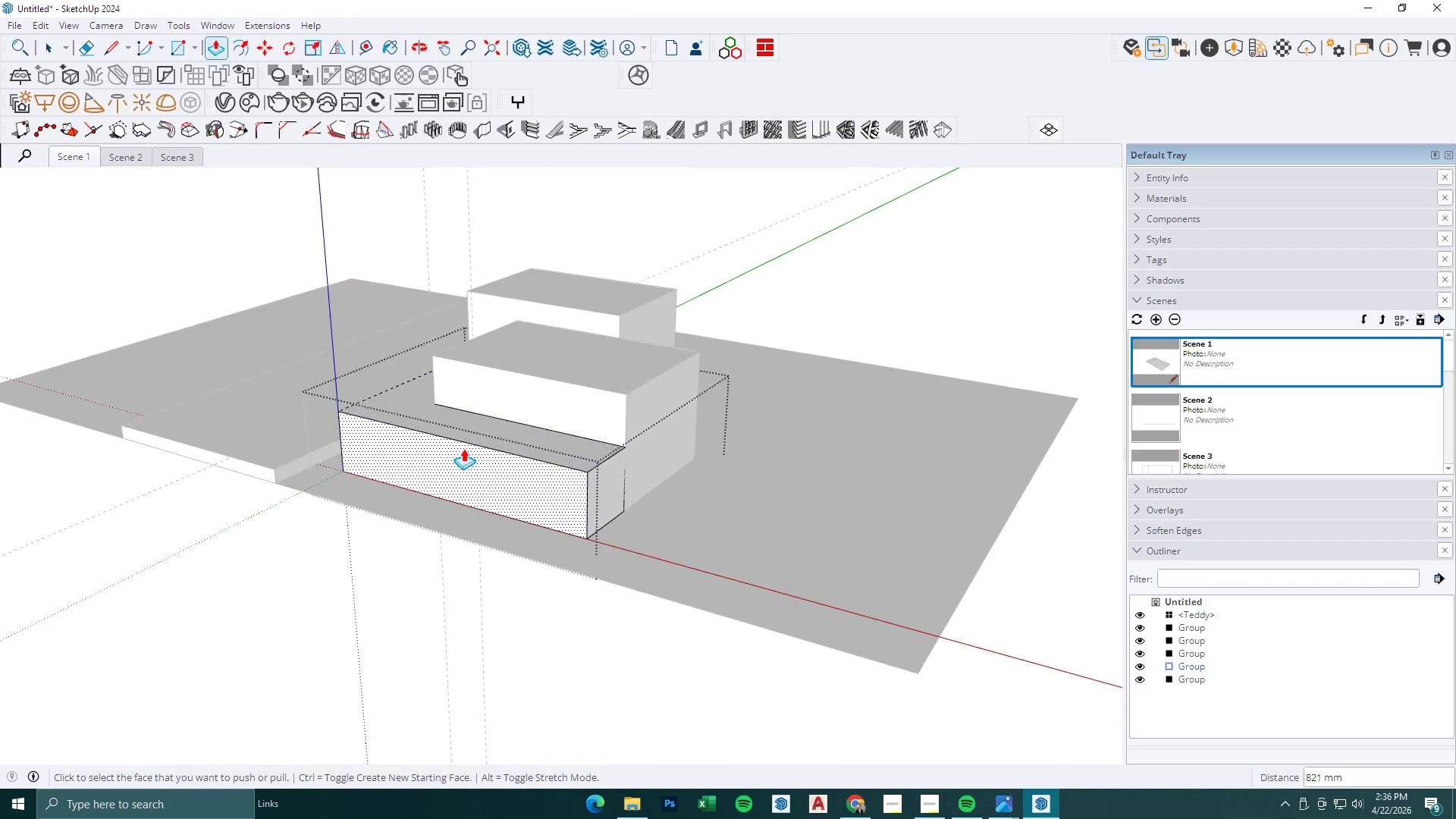 
left_click([601, 498])
 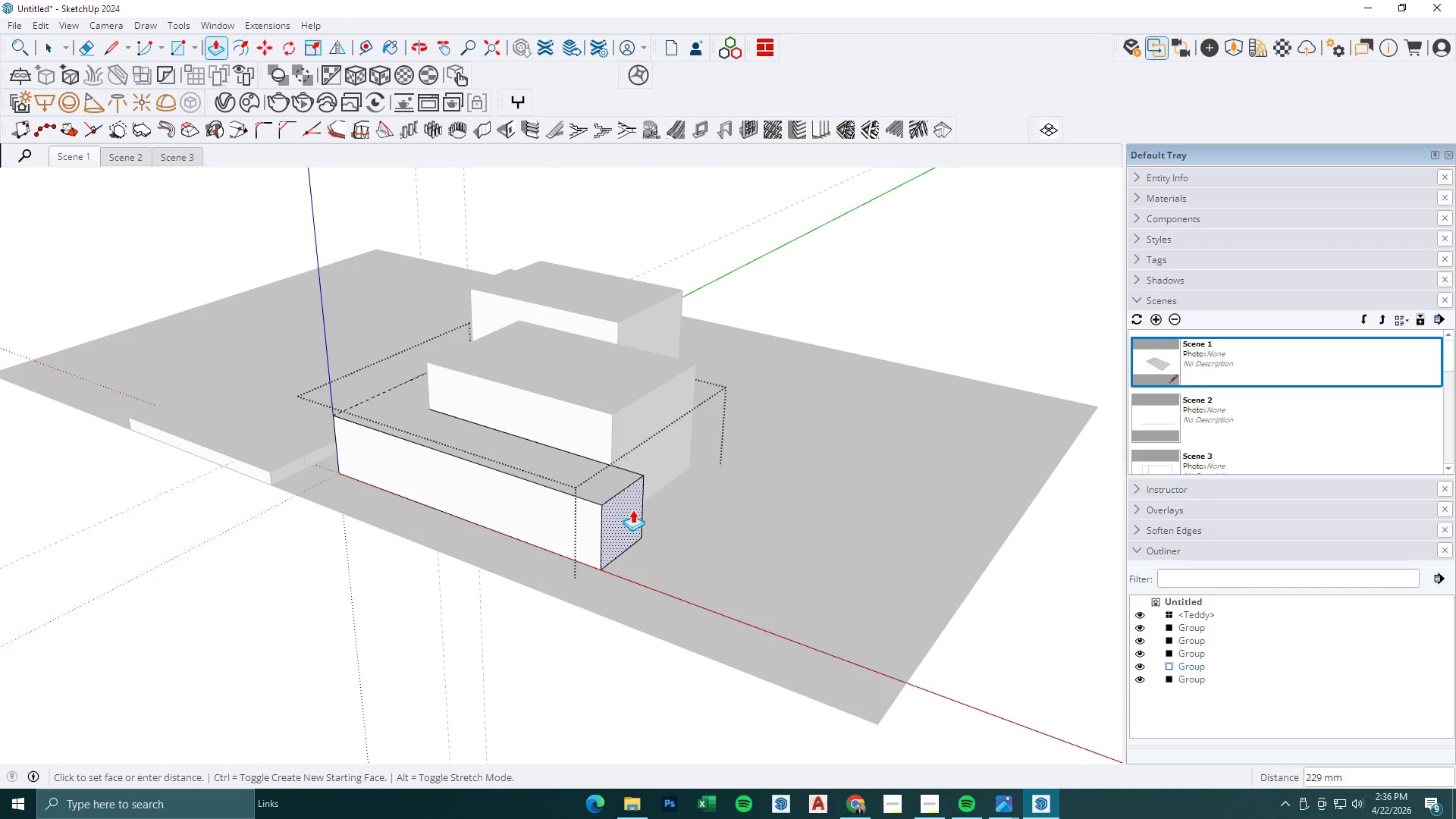 
key(Numpad4)
 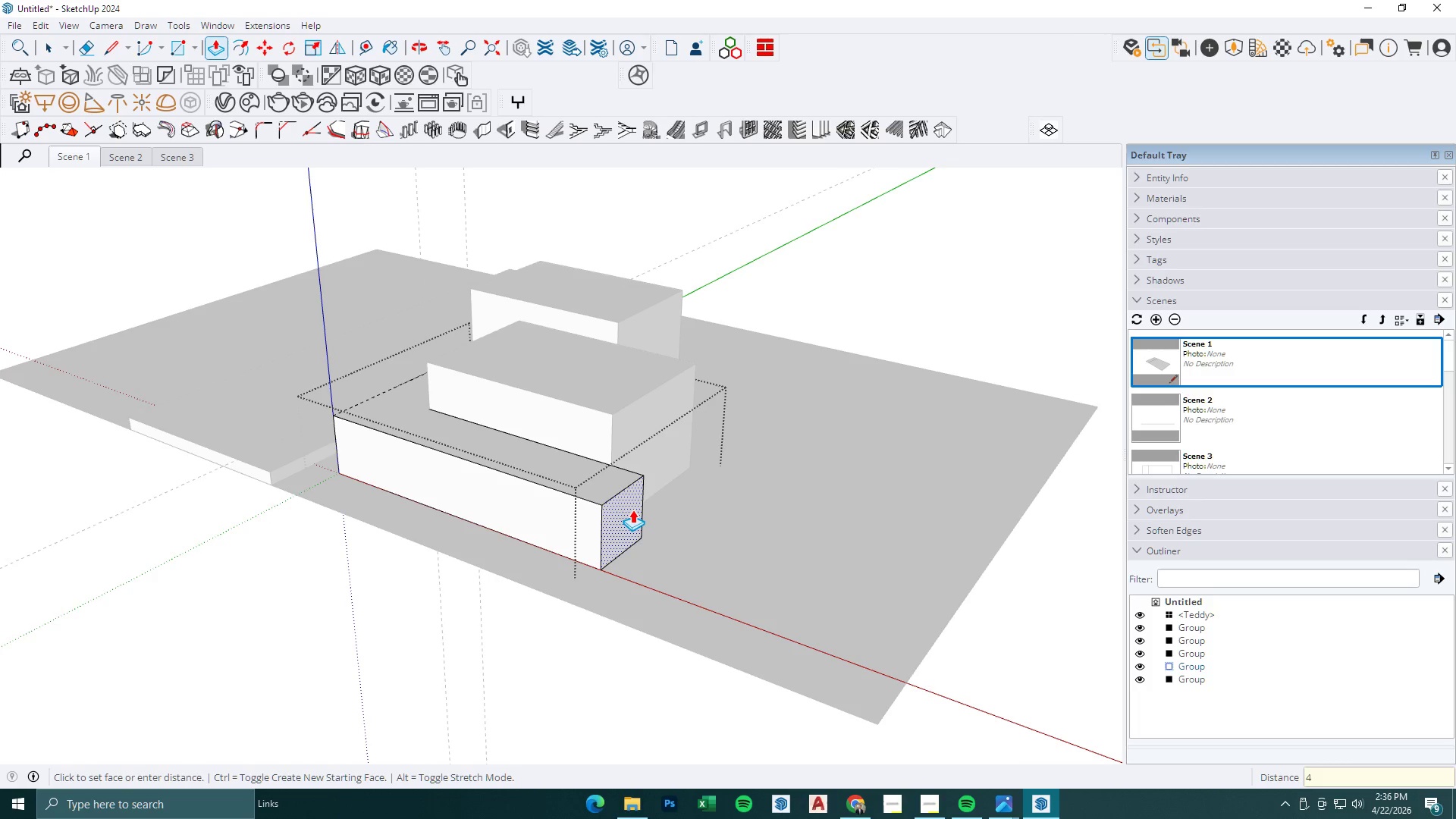 
key(Escape)
 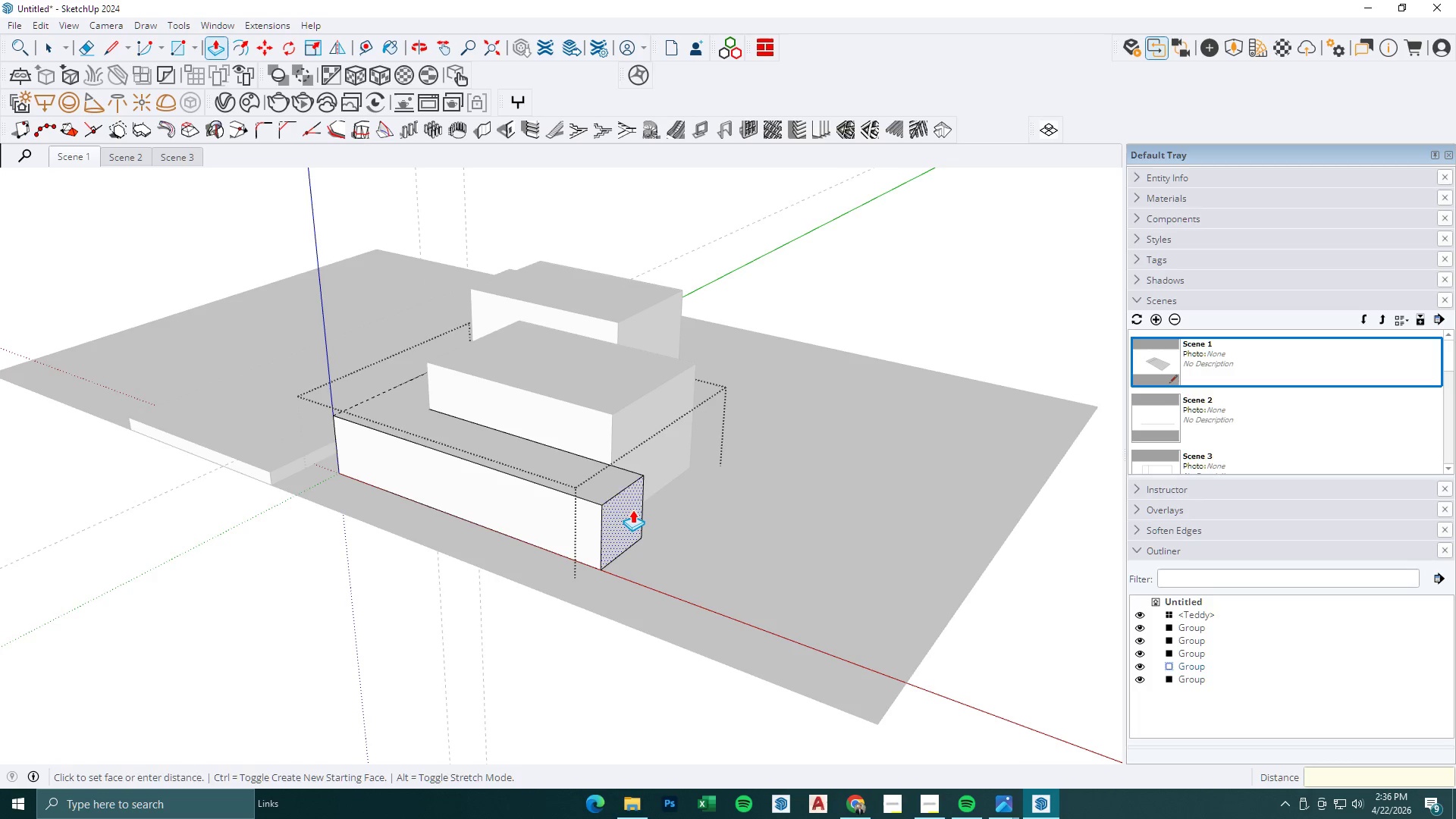 
key(Escape)
 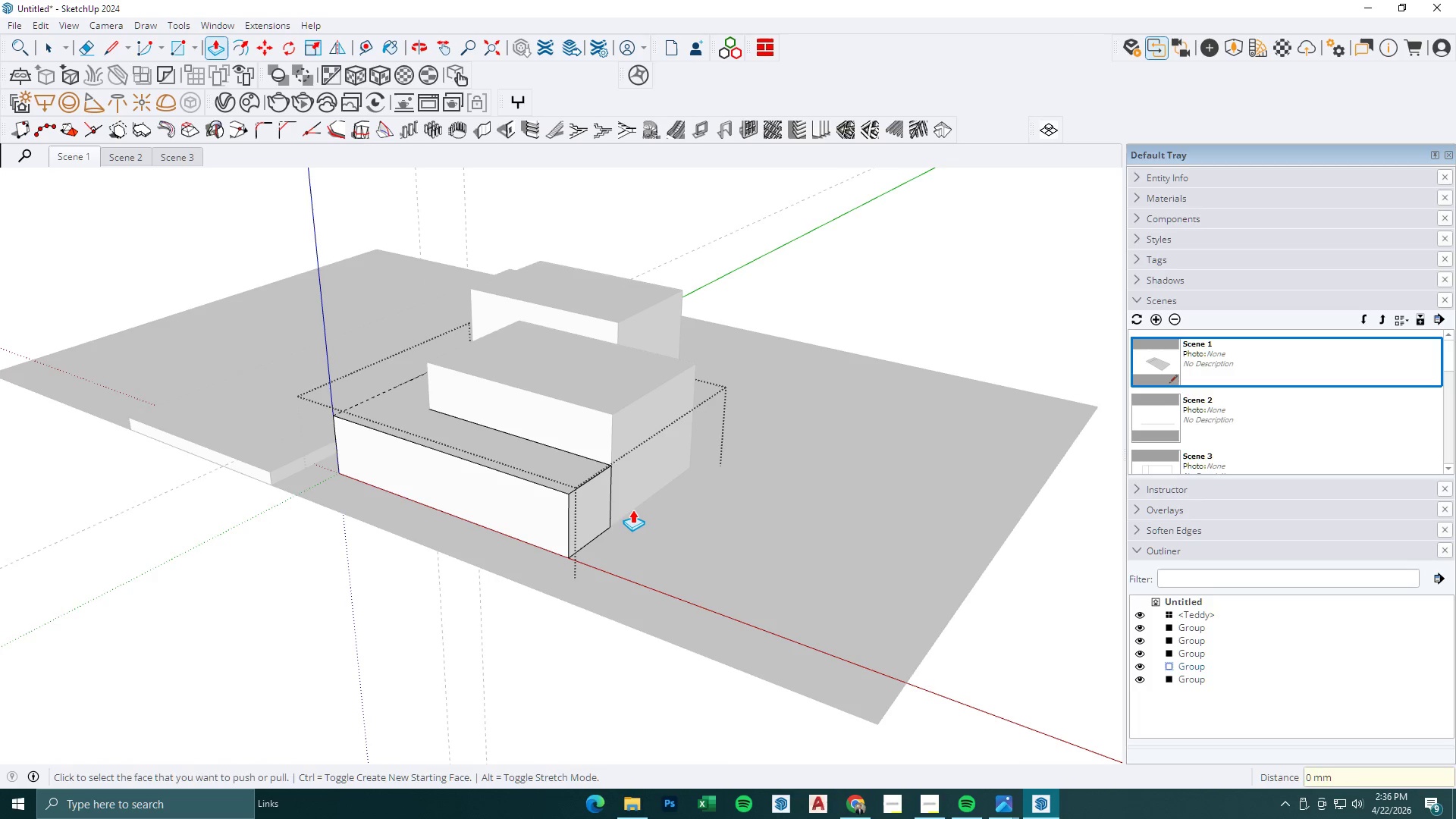 
key(Escape)
 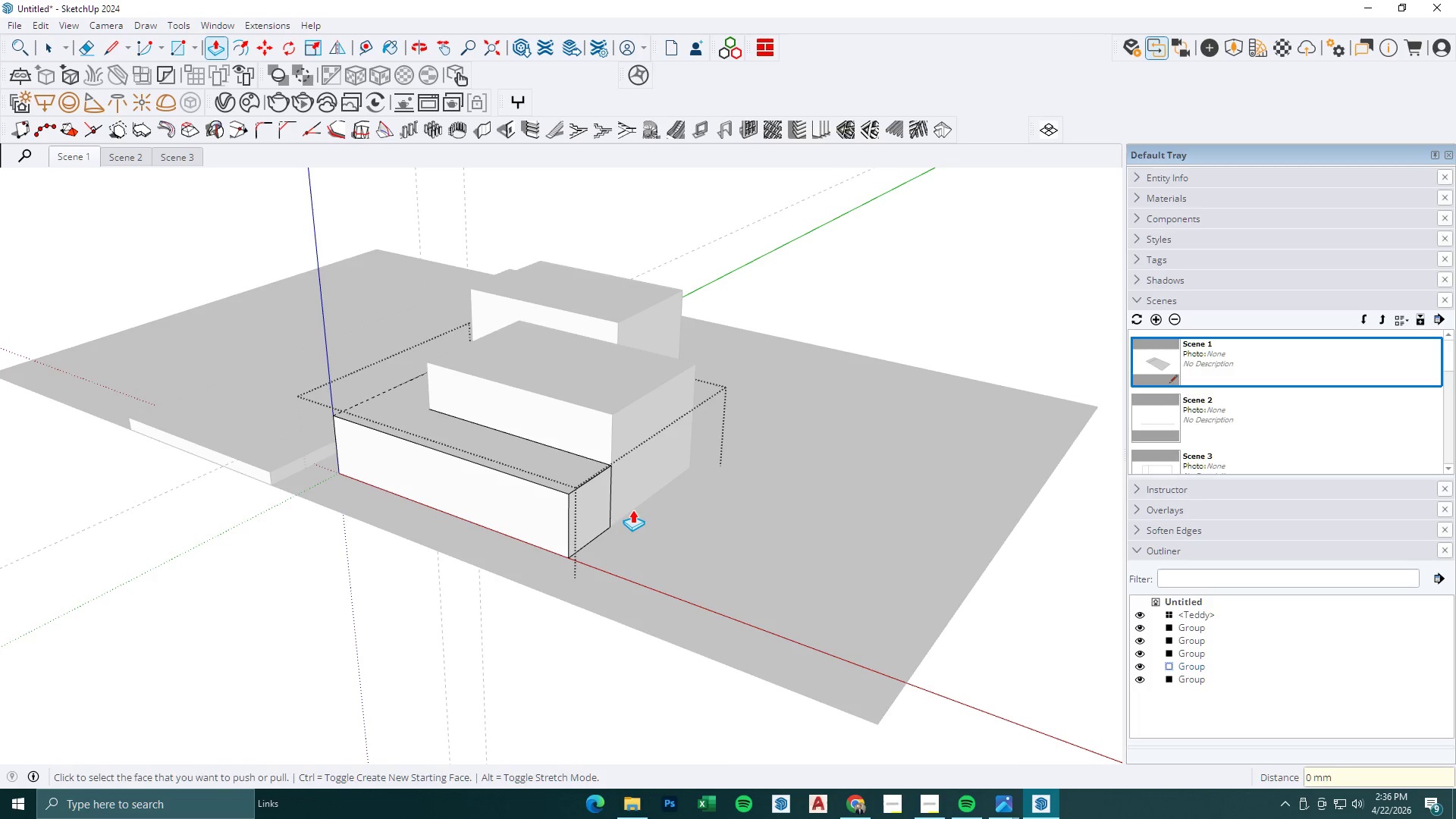 
key(Space)
 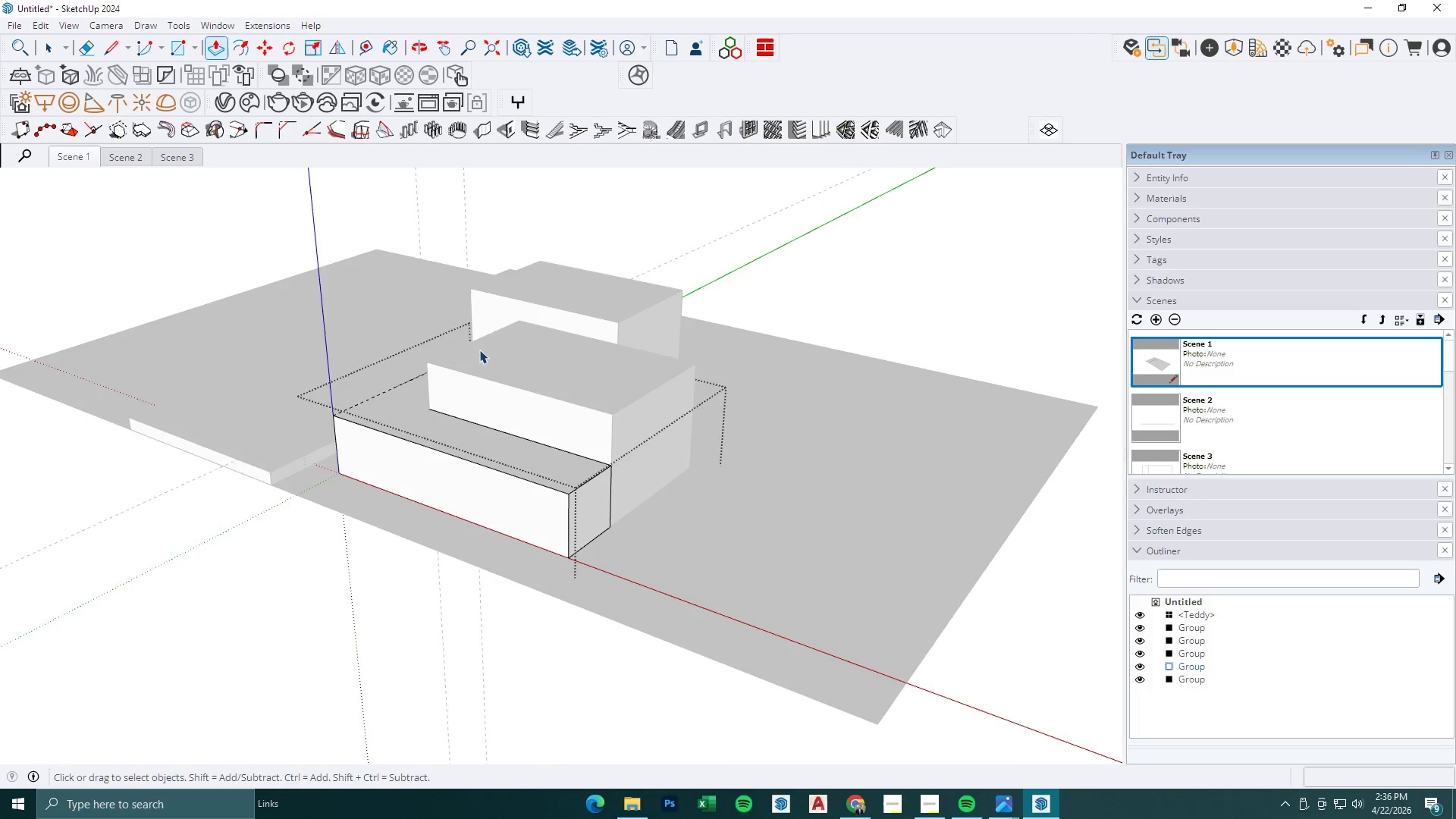 
key(Escape)
 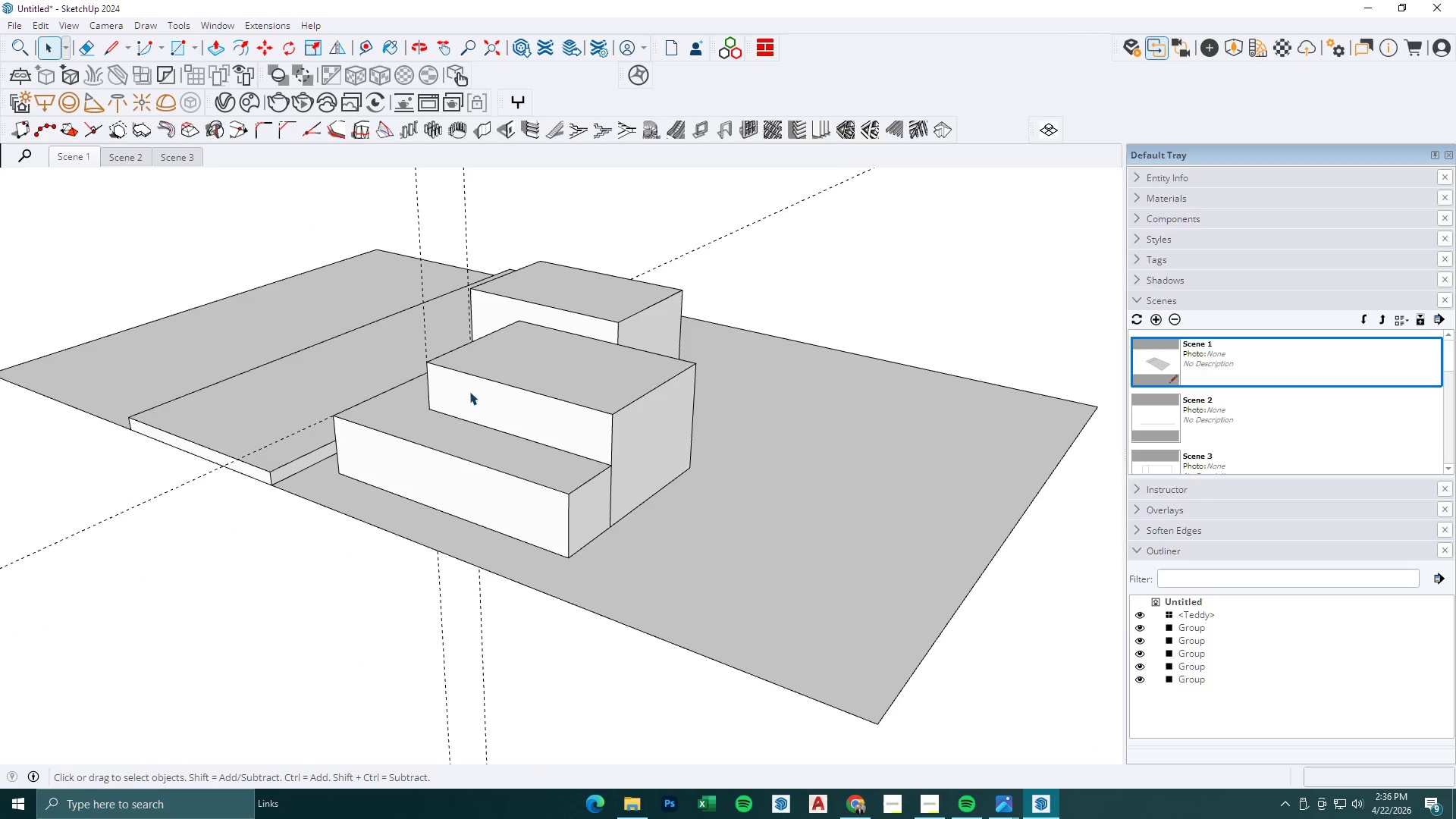 
key(T)
 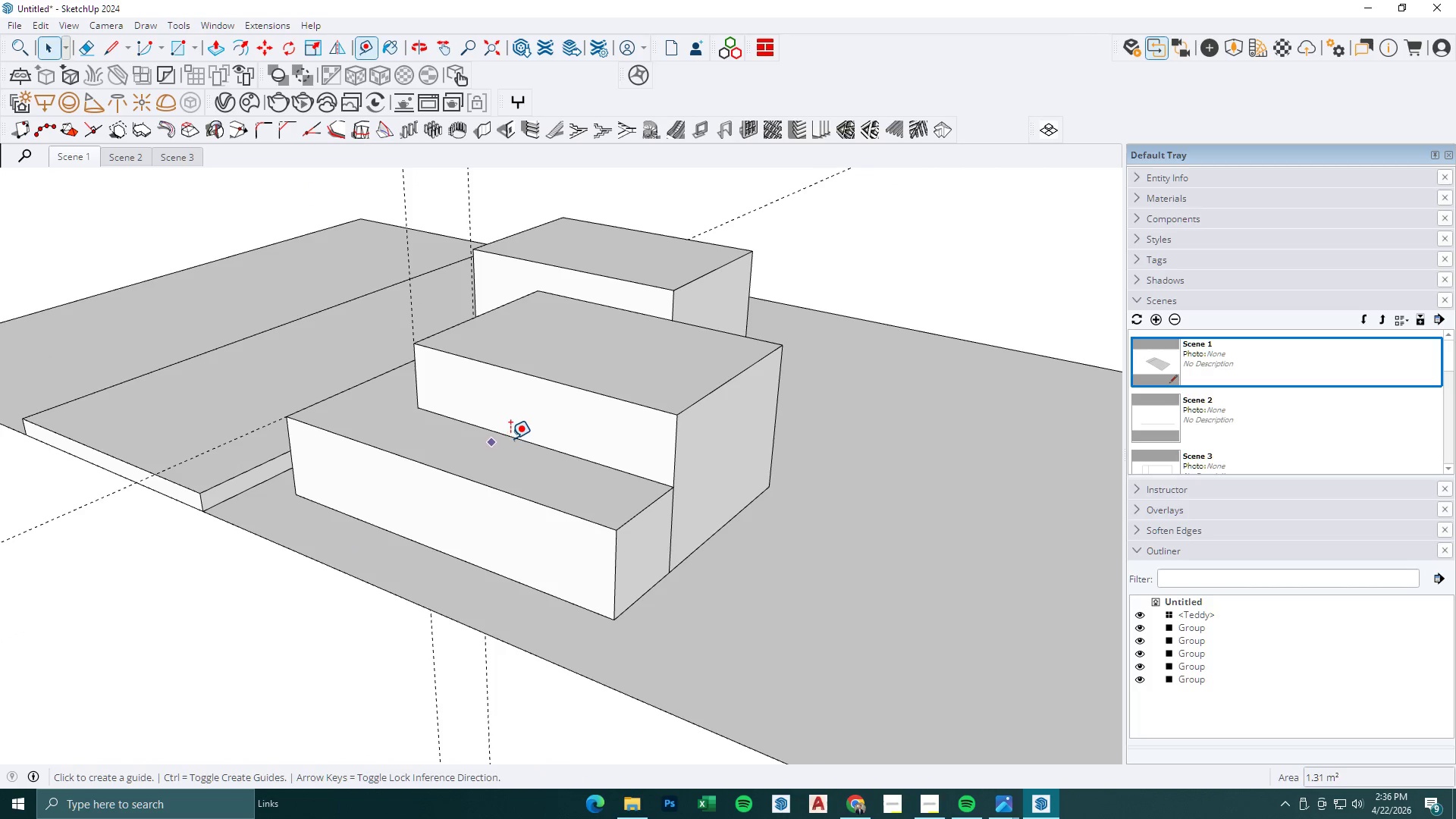 
left_click([510, 438])
 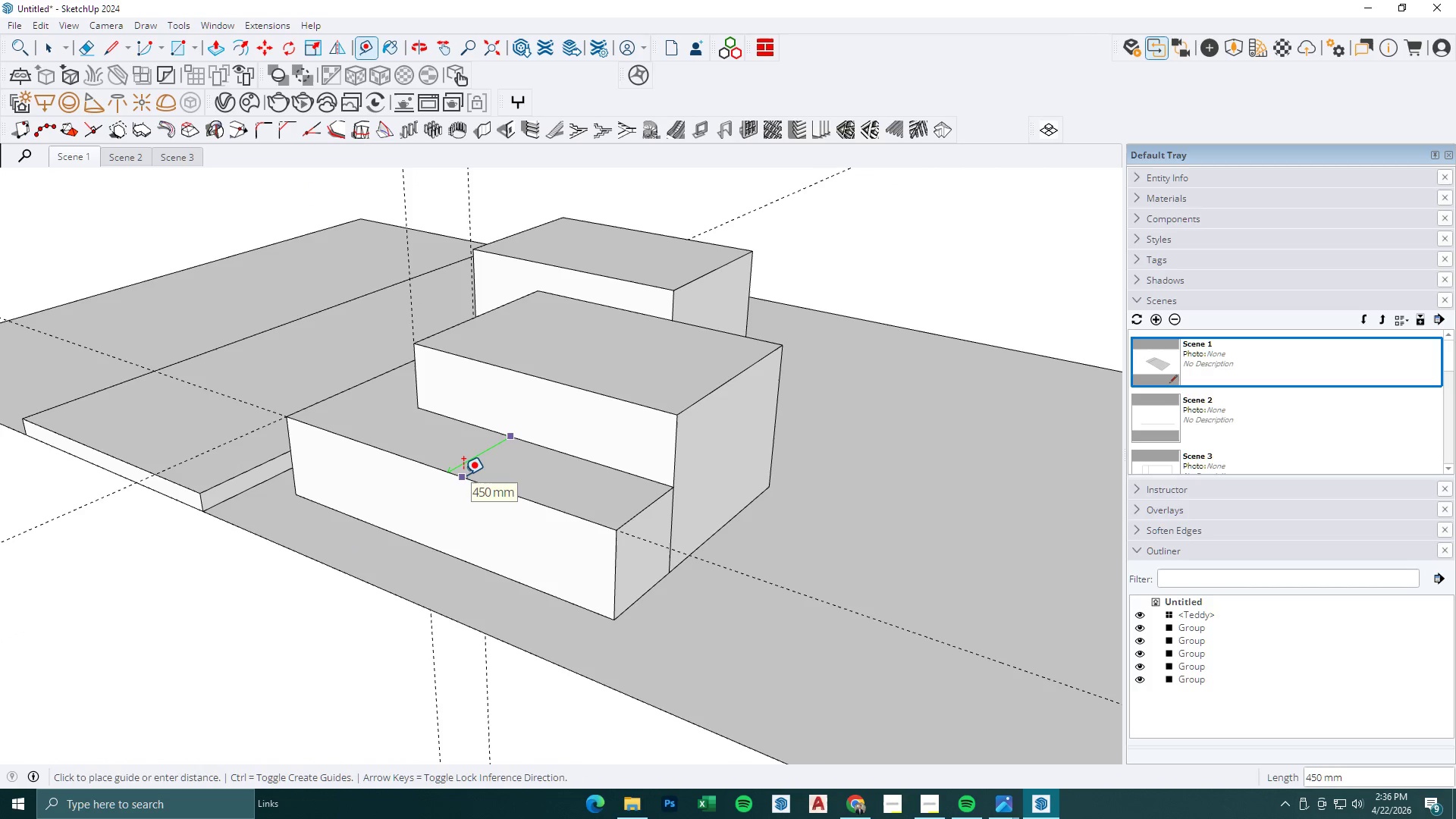 
scroll: coordinate [461, 415], scroll_direction: up, amount: 3.0
 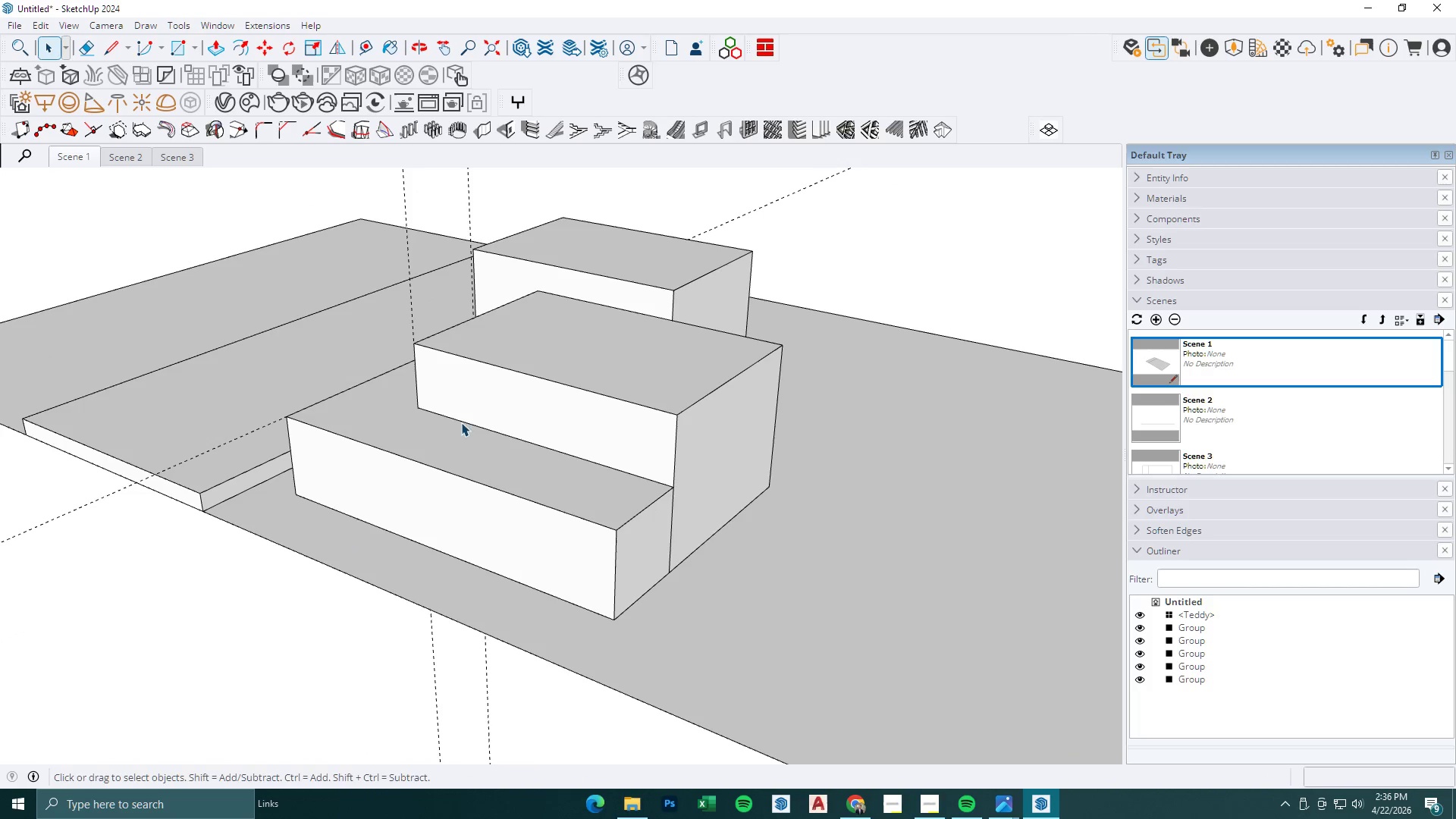 
key(Space)
 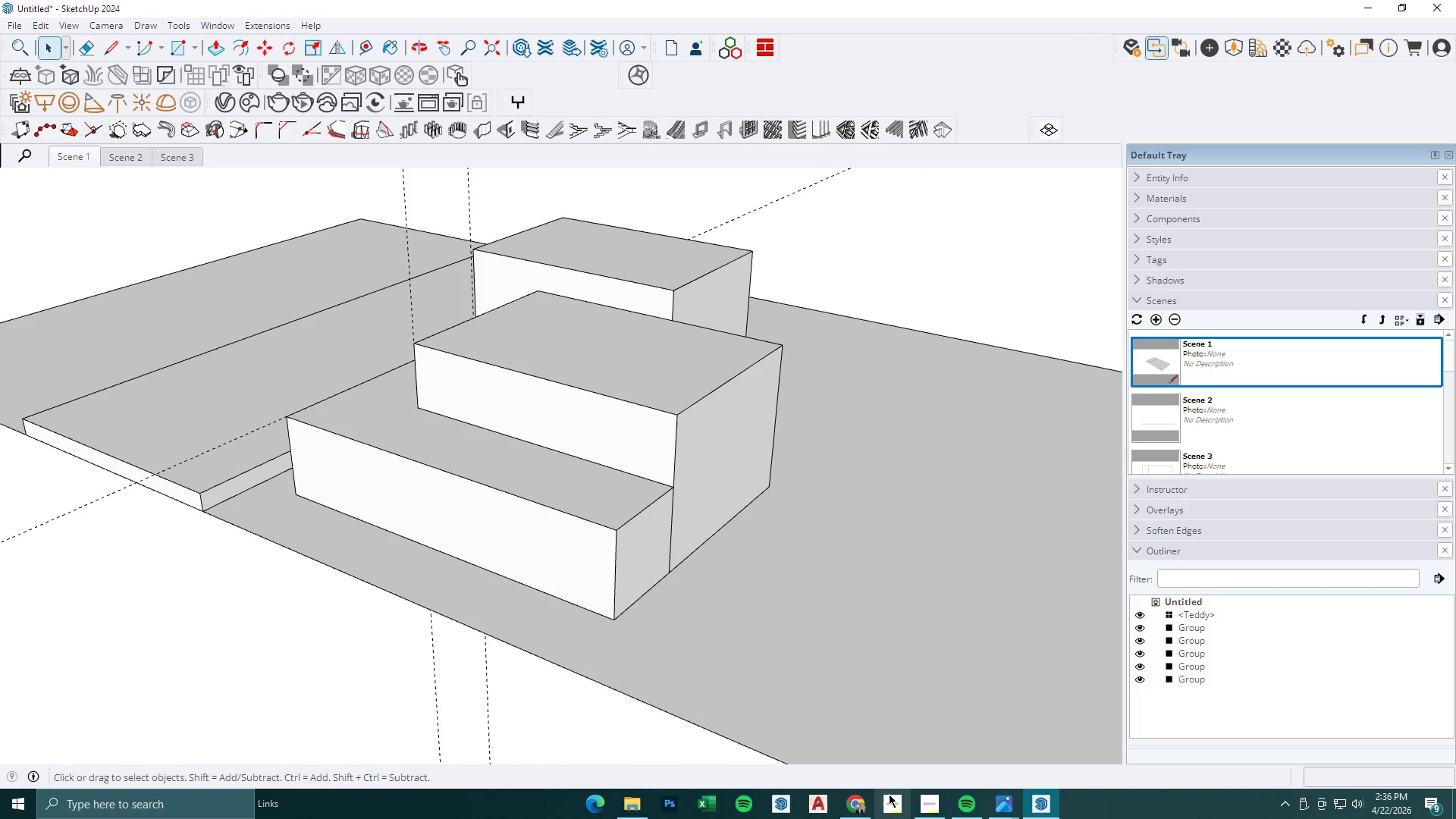 
left_click([861, 802])
 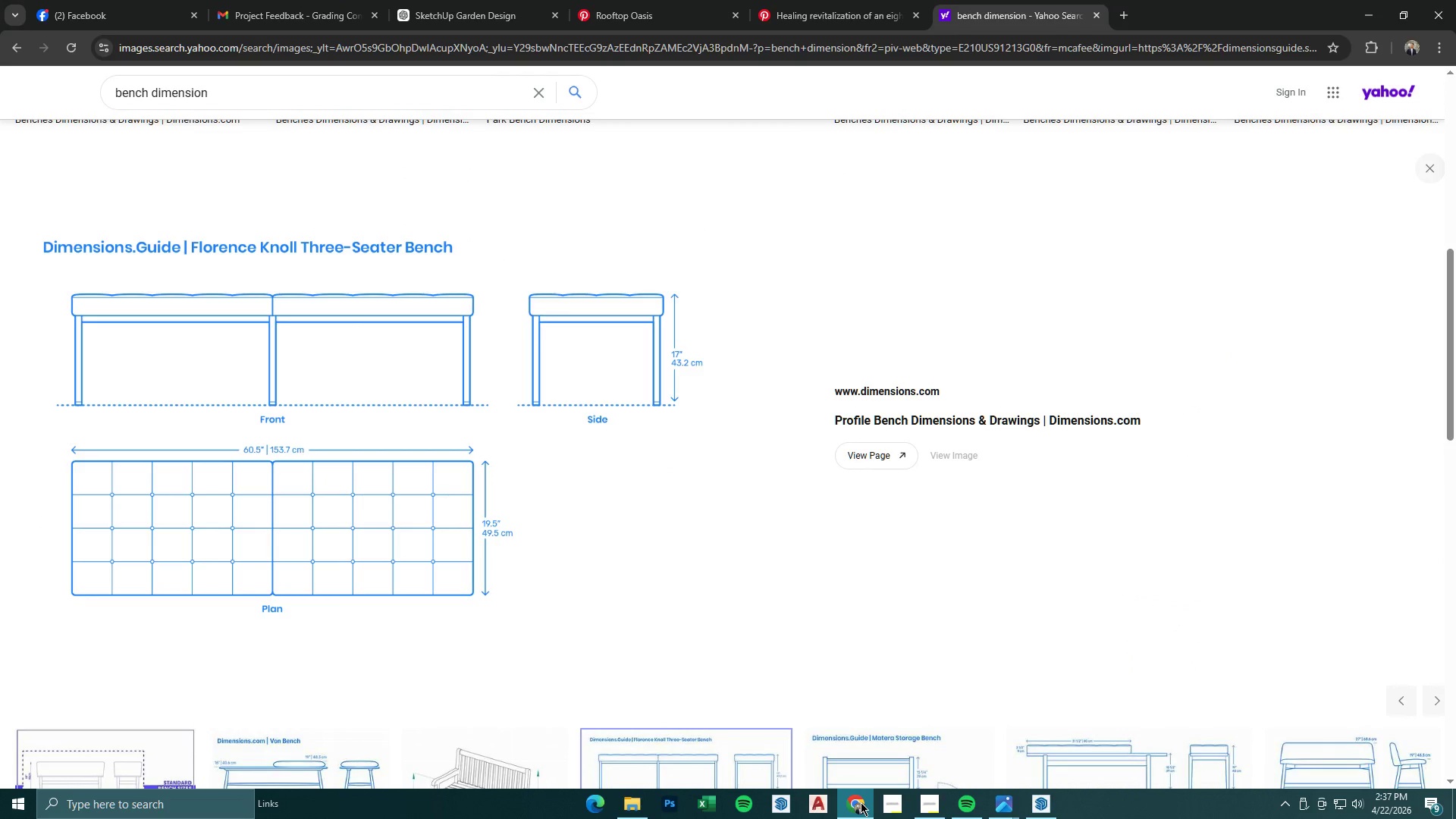 
left_click([861, 802])
 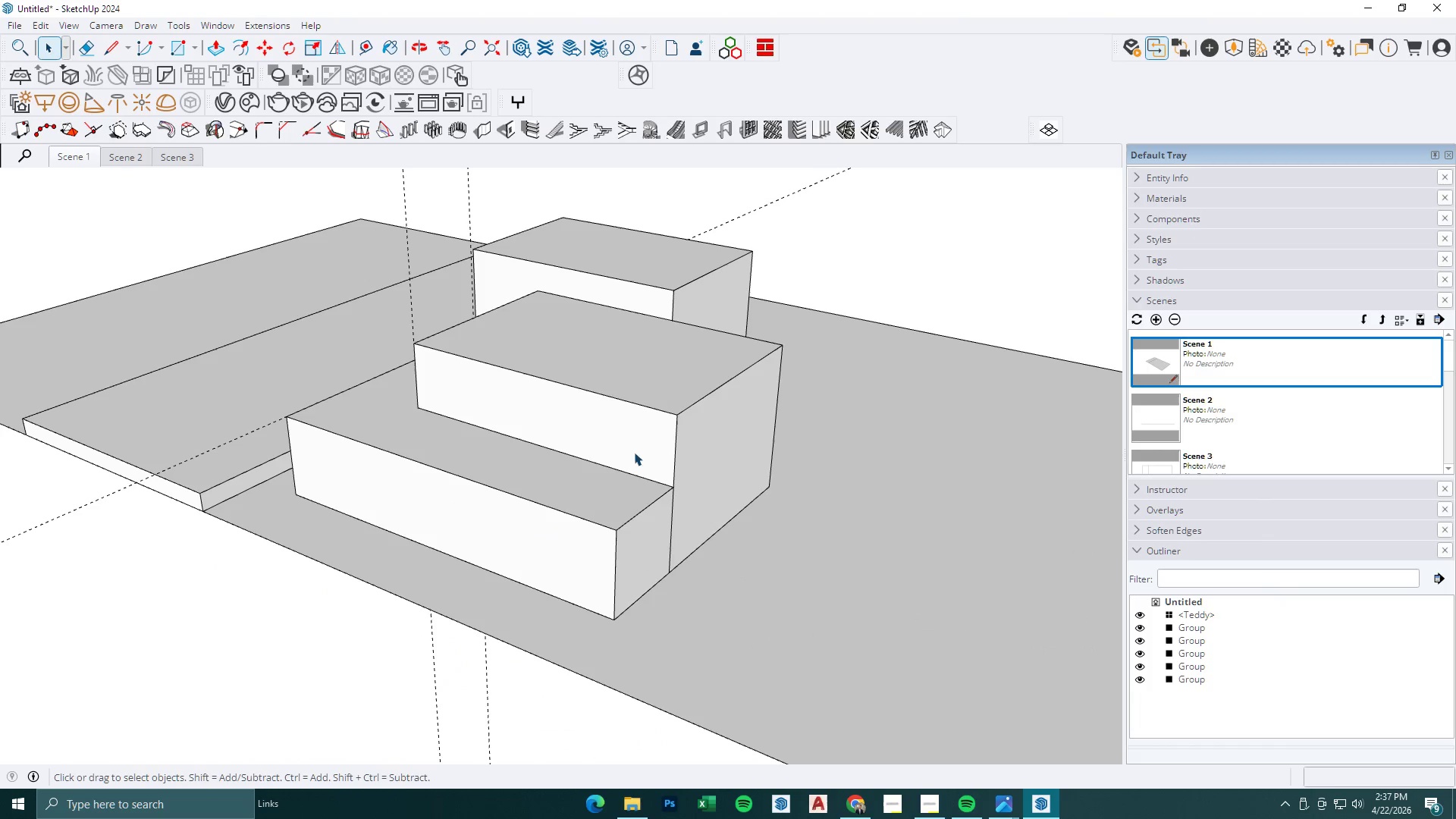 
key(T)
 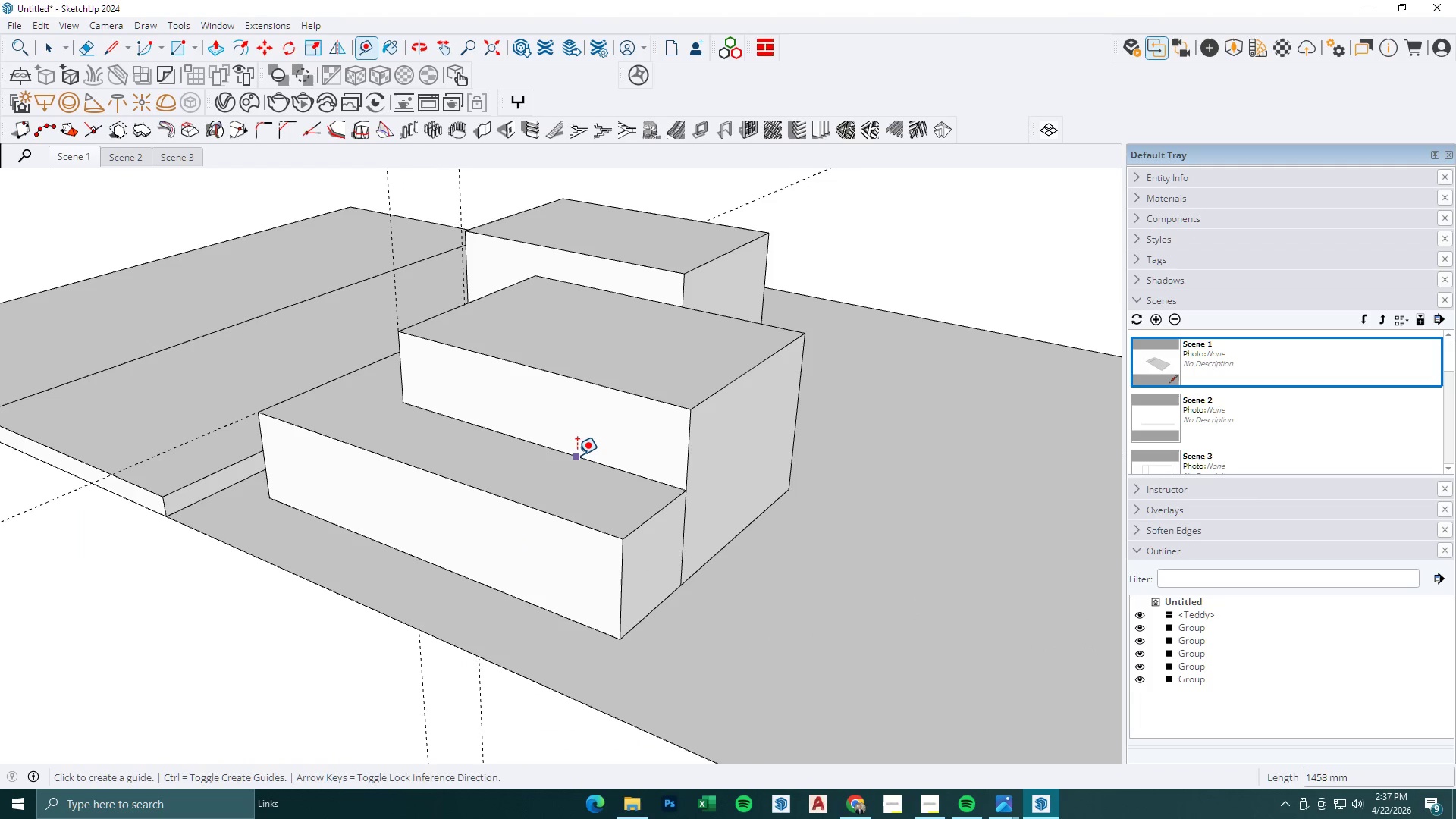 
left_click([577, 455])
 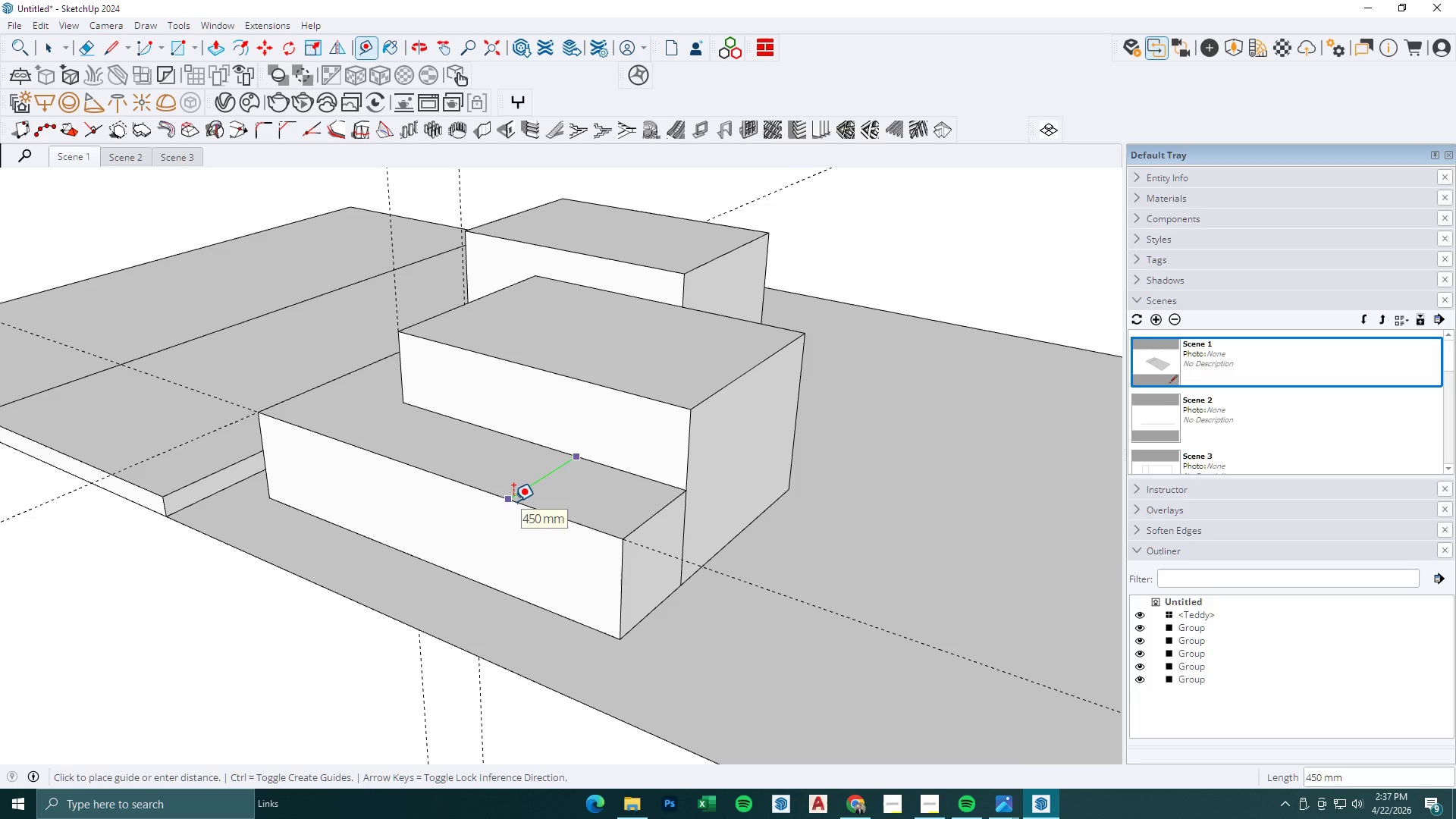 
scroll: coordinate [566, 460], scroll_direction: up, amount: 1.0
 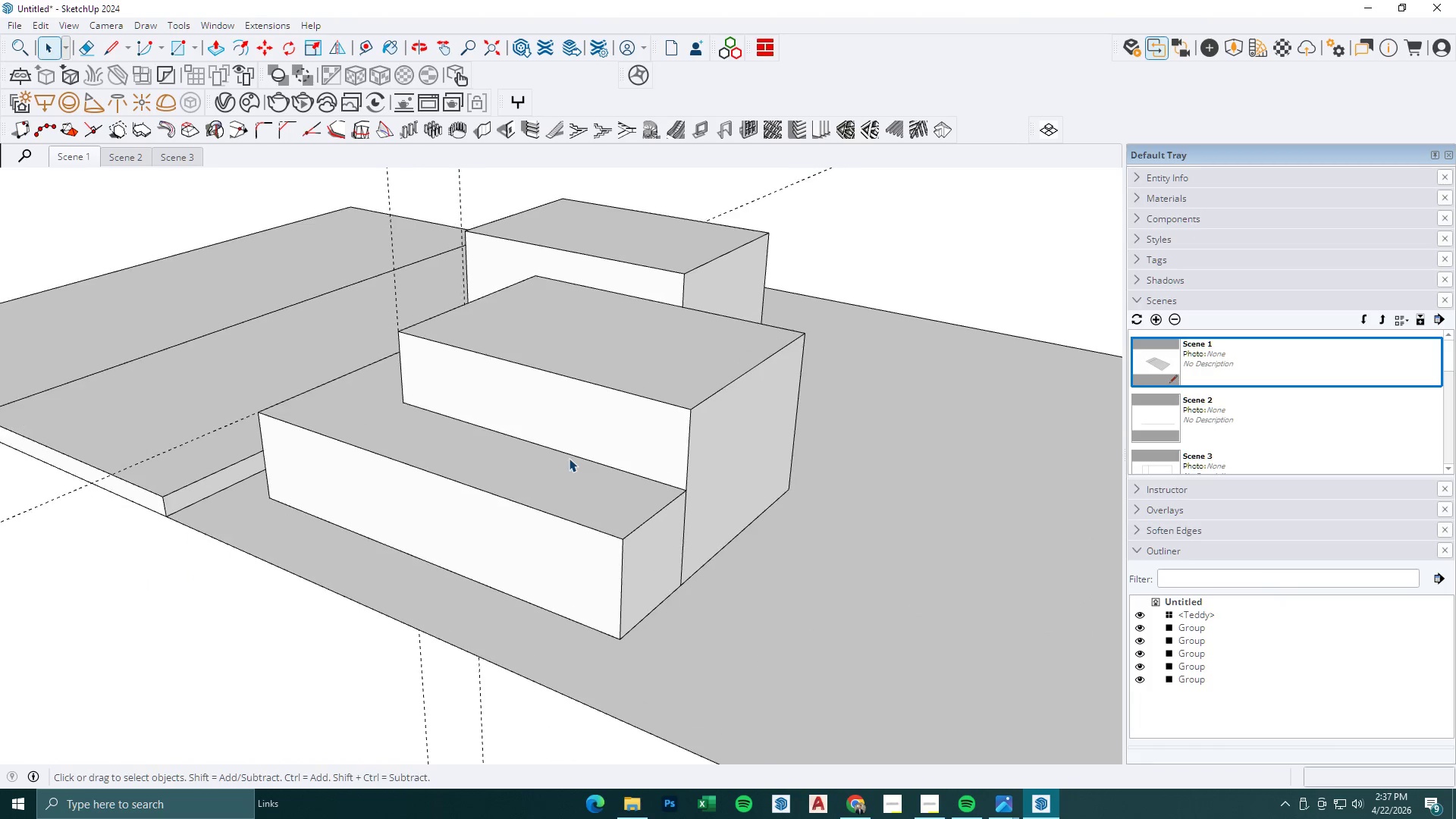 
key(Numpad5)
 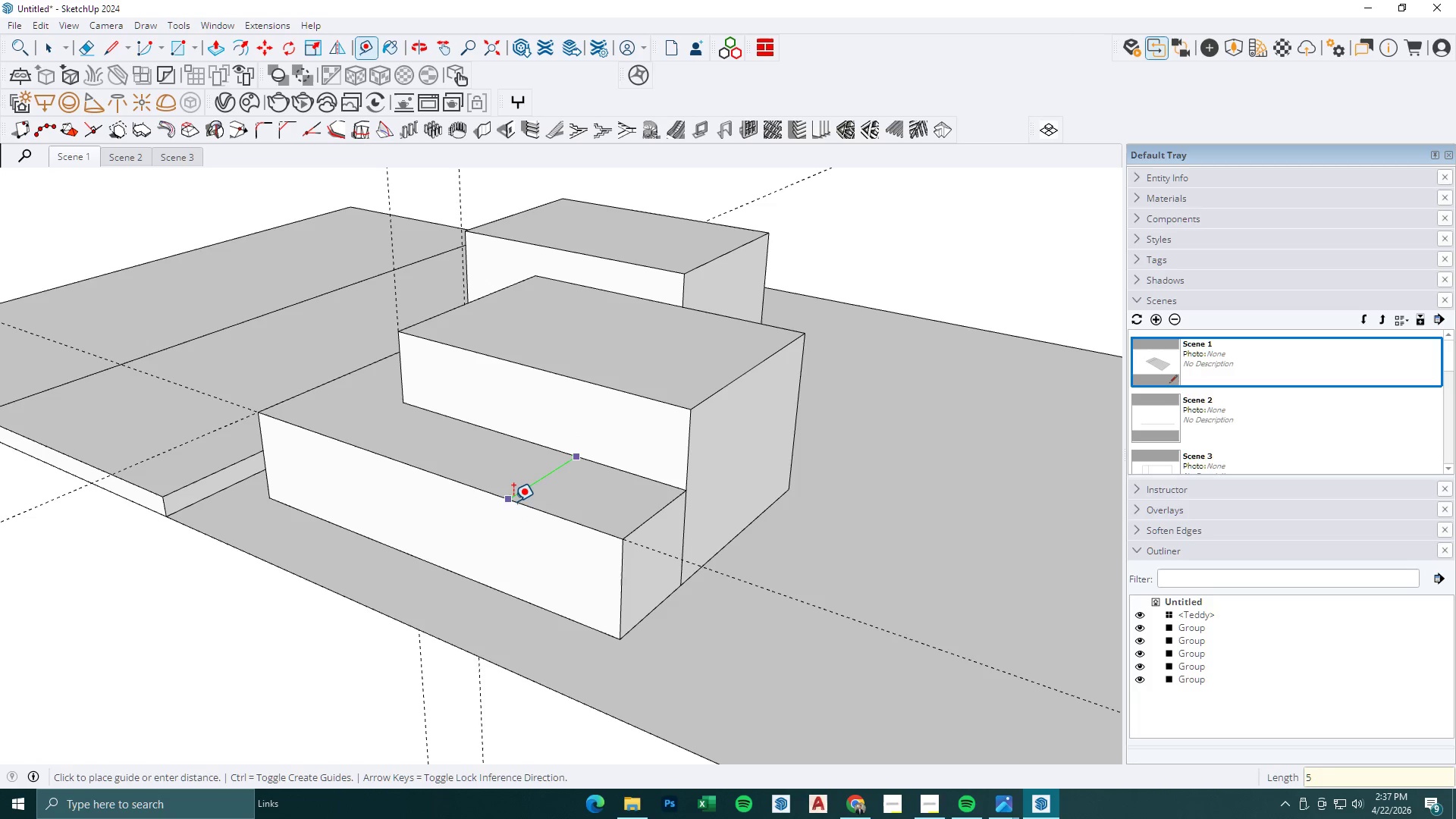 
key(Numpad0)
 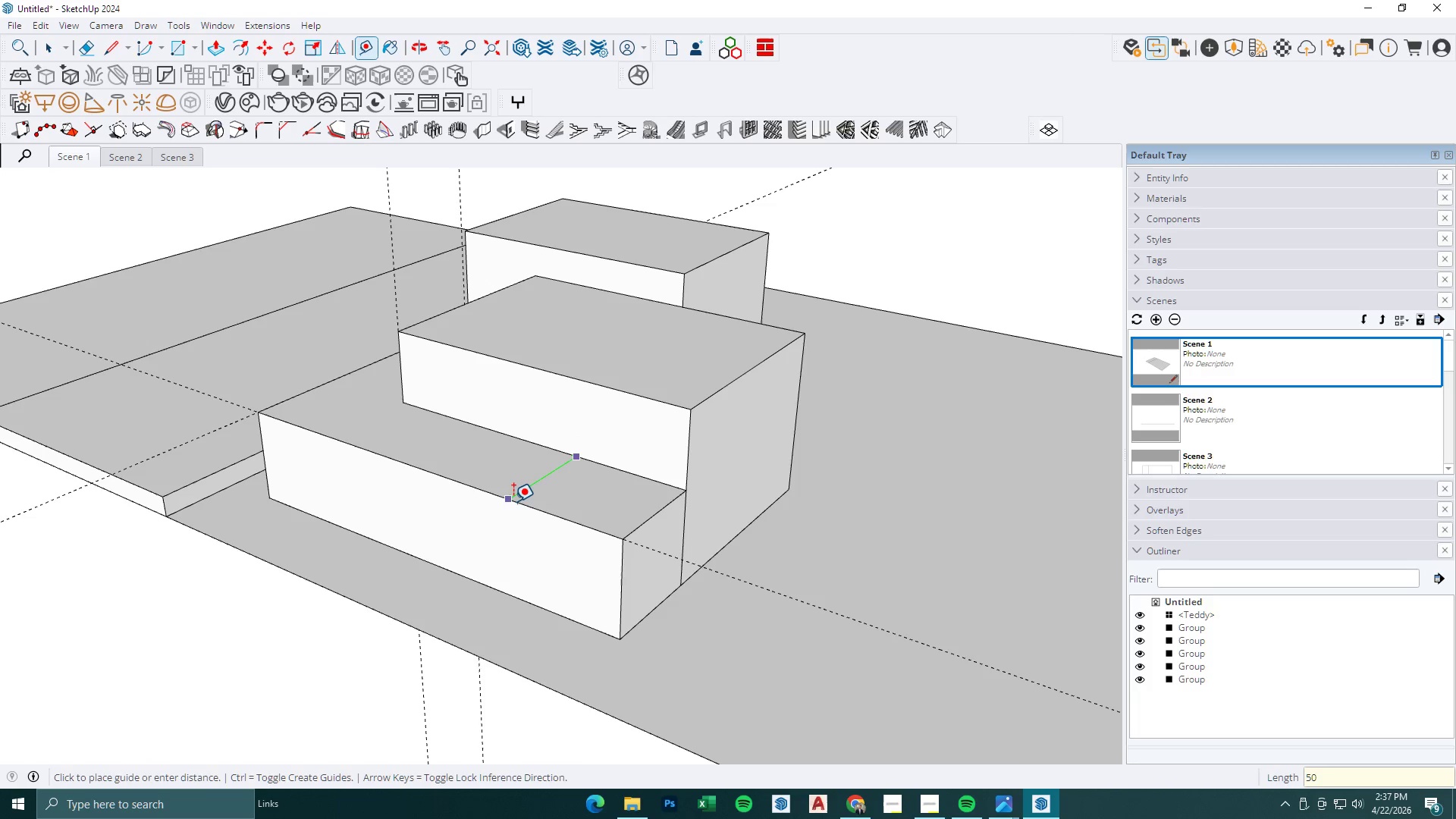 
key(Numpad0)
 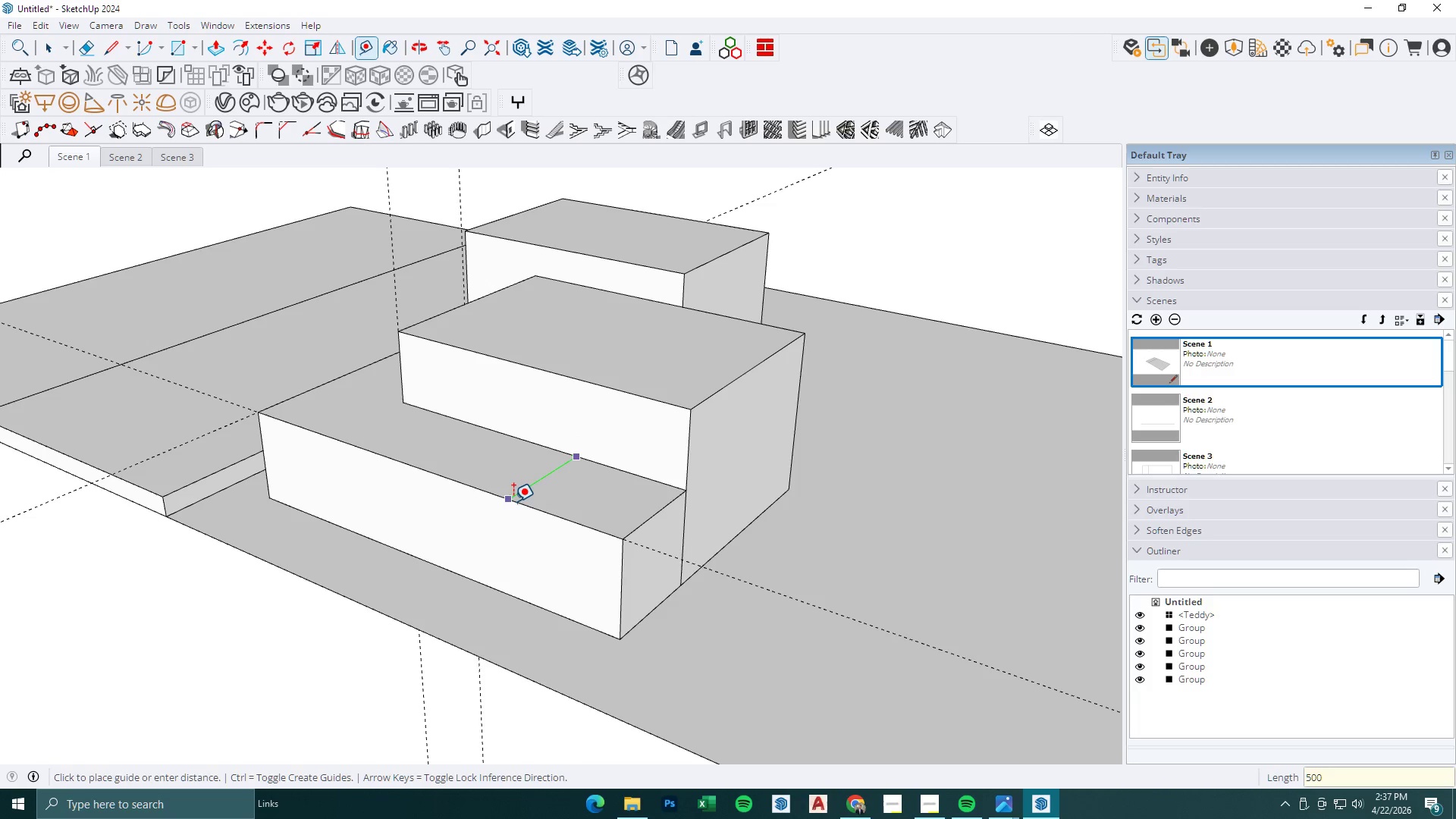 
key(NumpadEnter)
 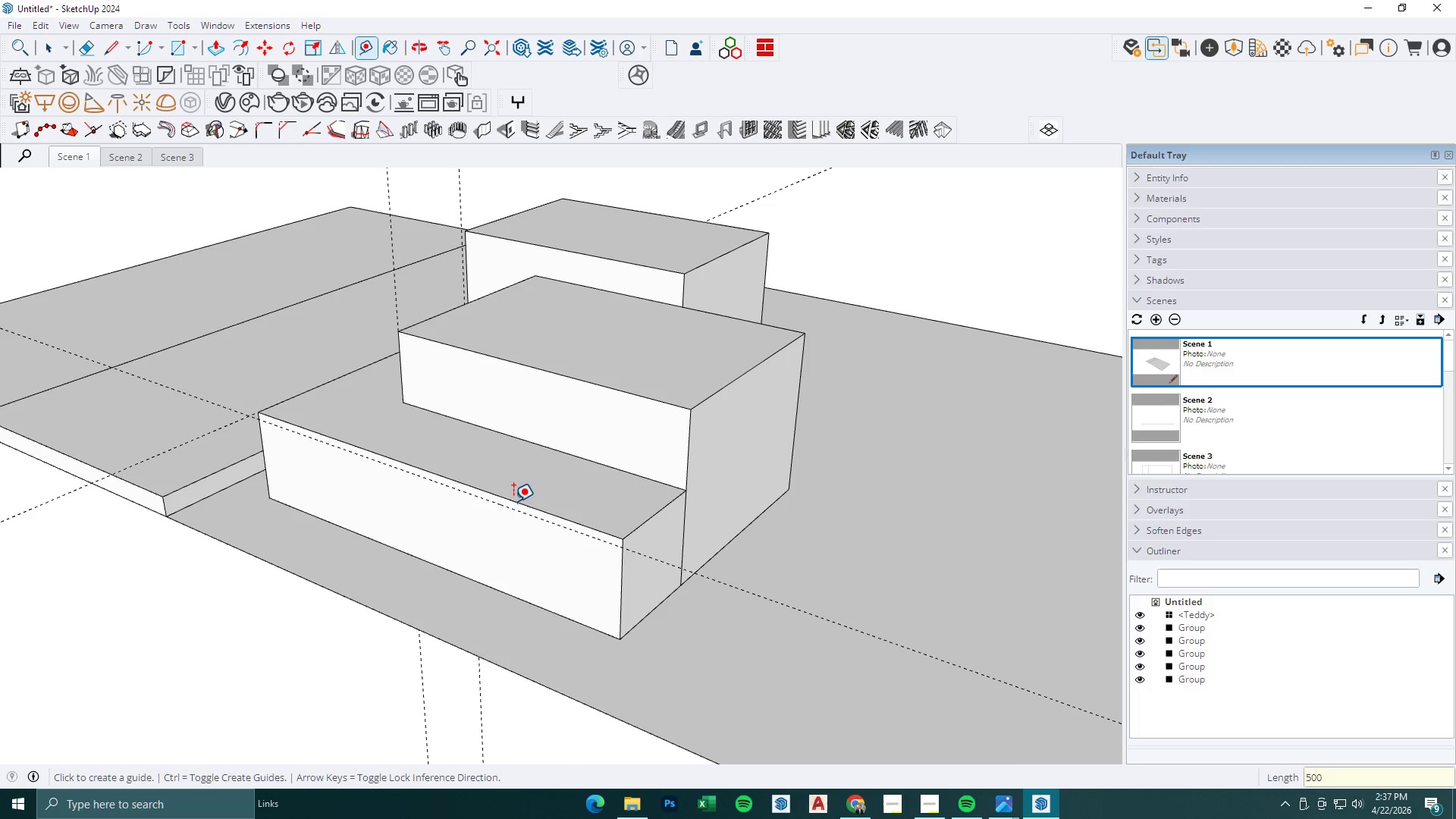 
key(Space)
 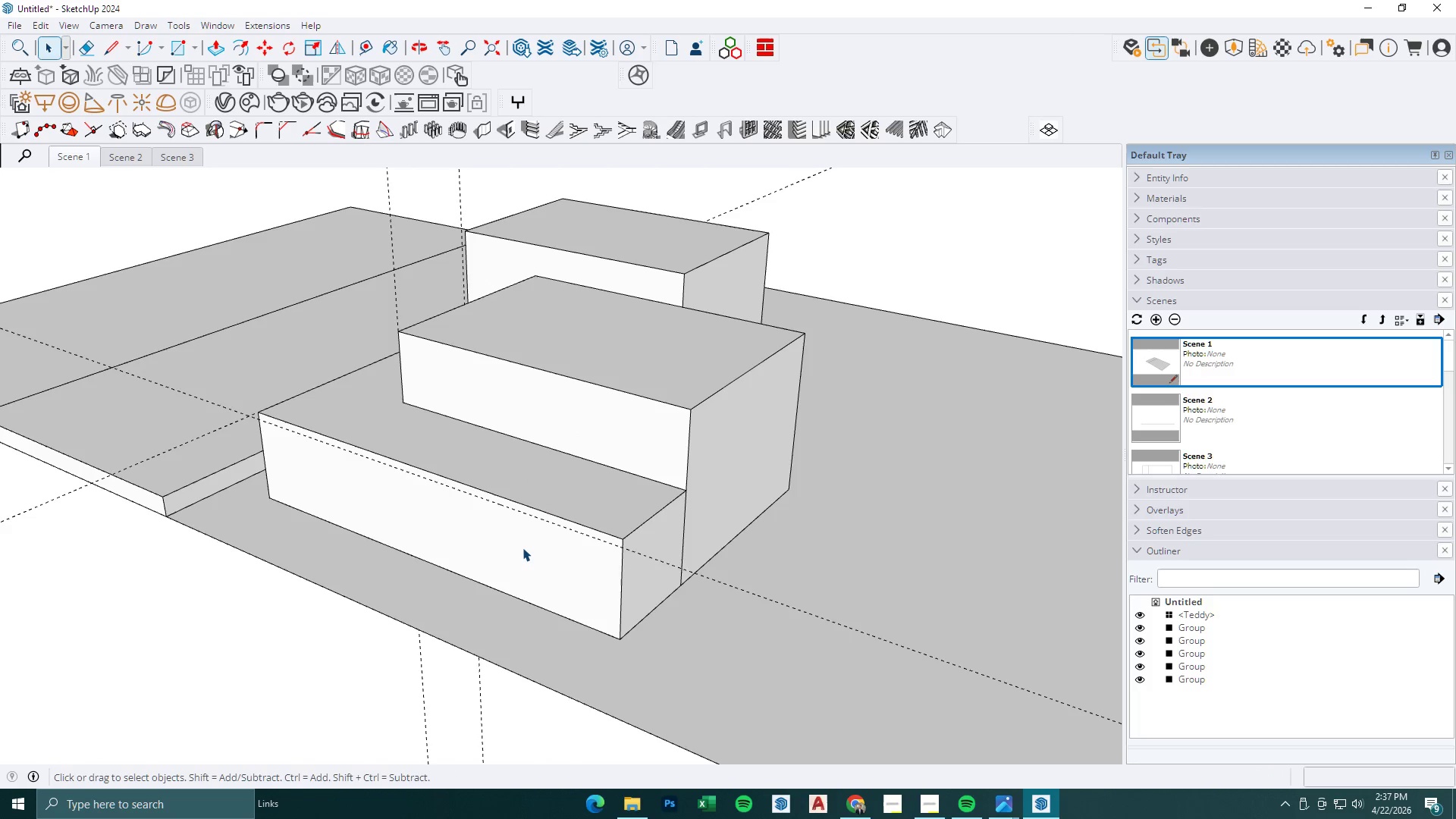 
double_click([522, 548])
 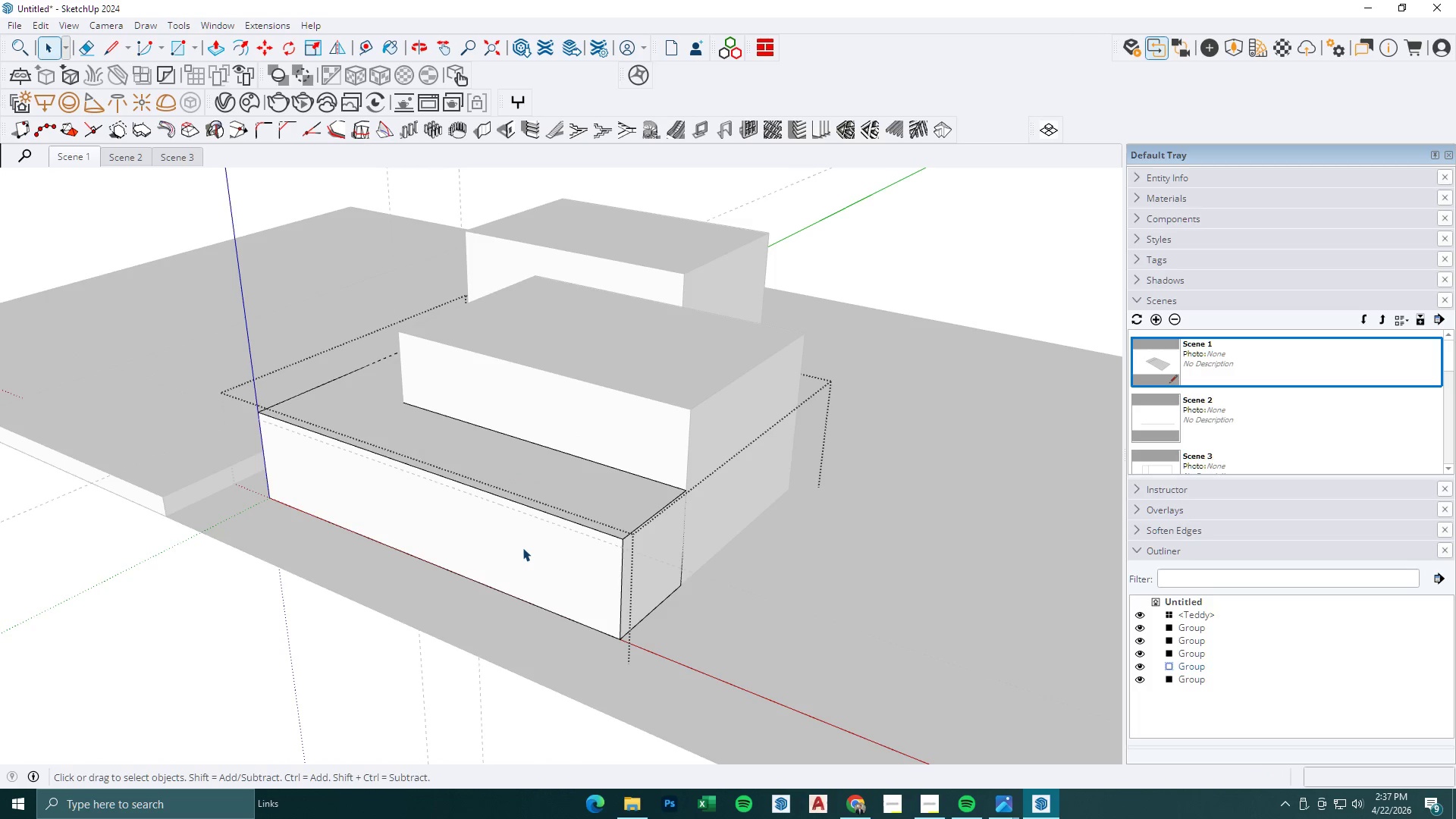 
key(P)
 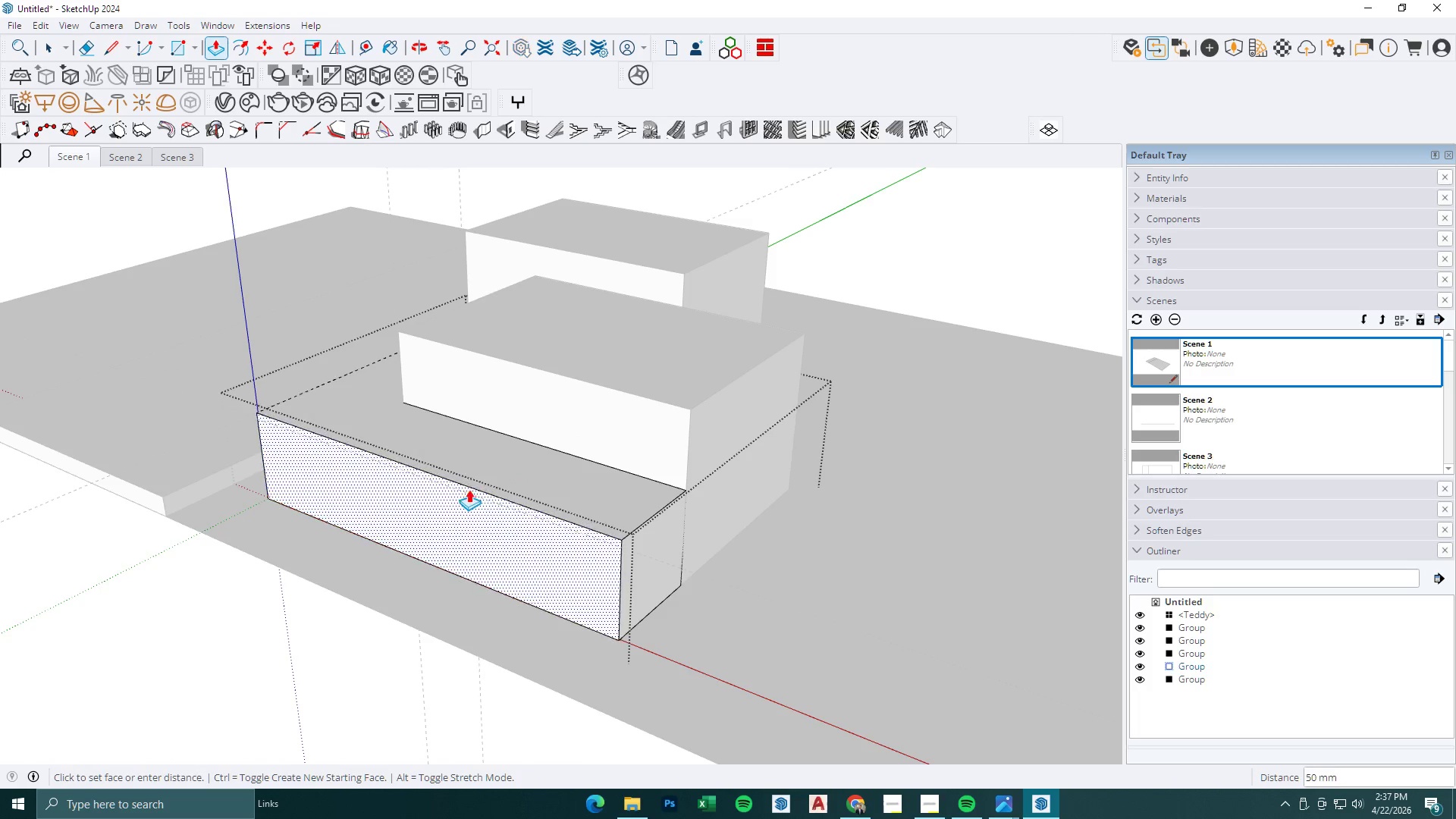 
double_click([469, 489])
 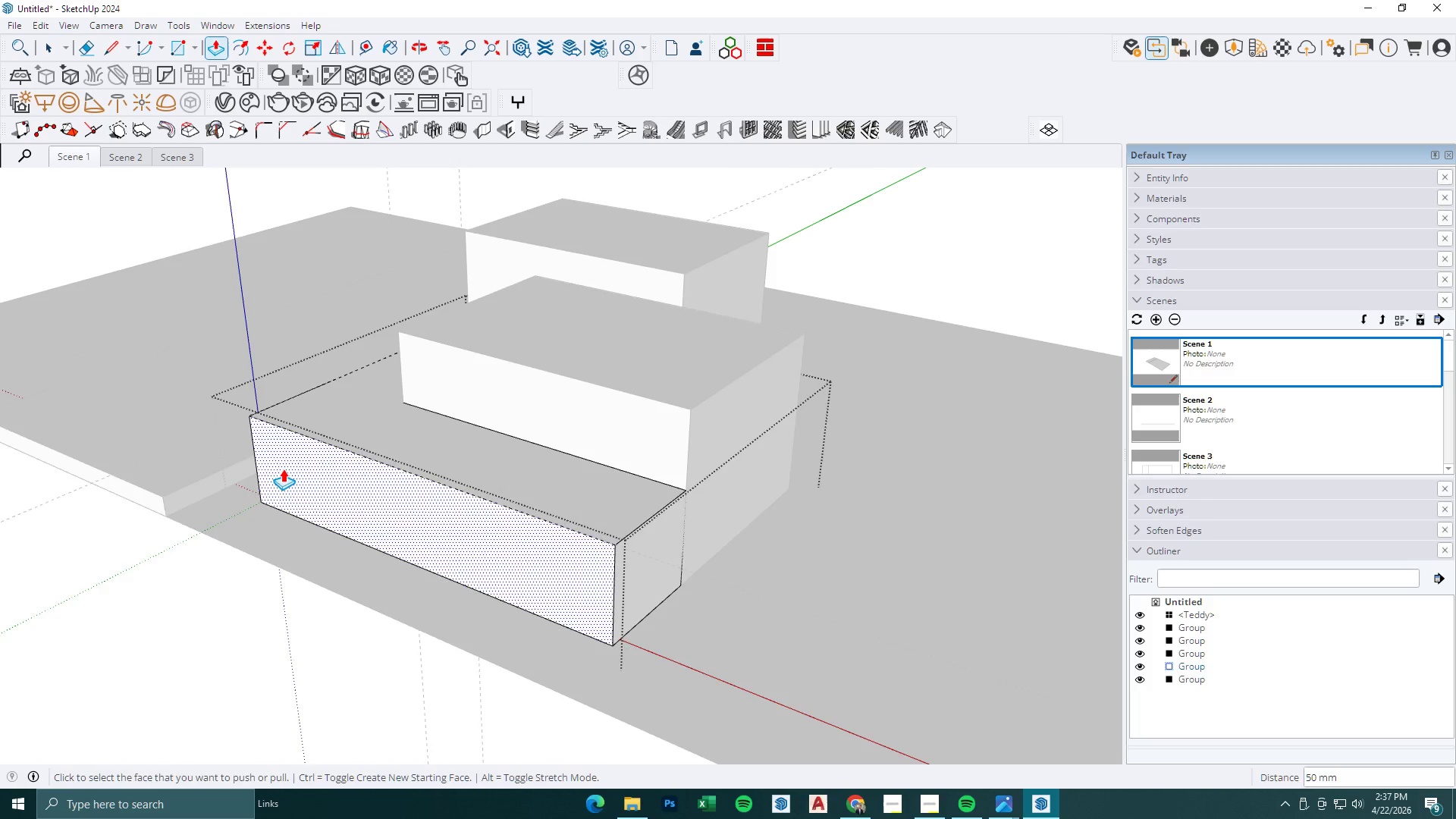 
scroll: coordinate [283, 469], scroll_direction: down, amount: 1.0
 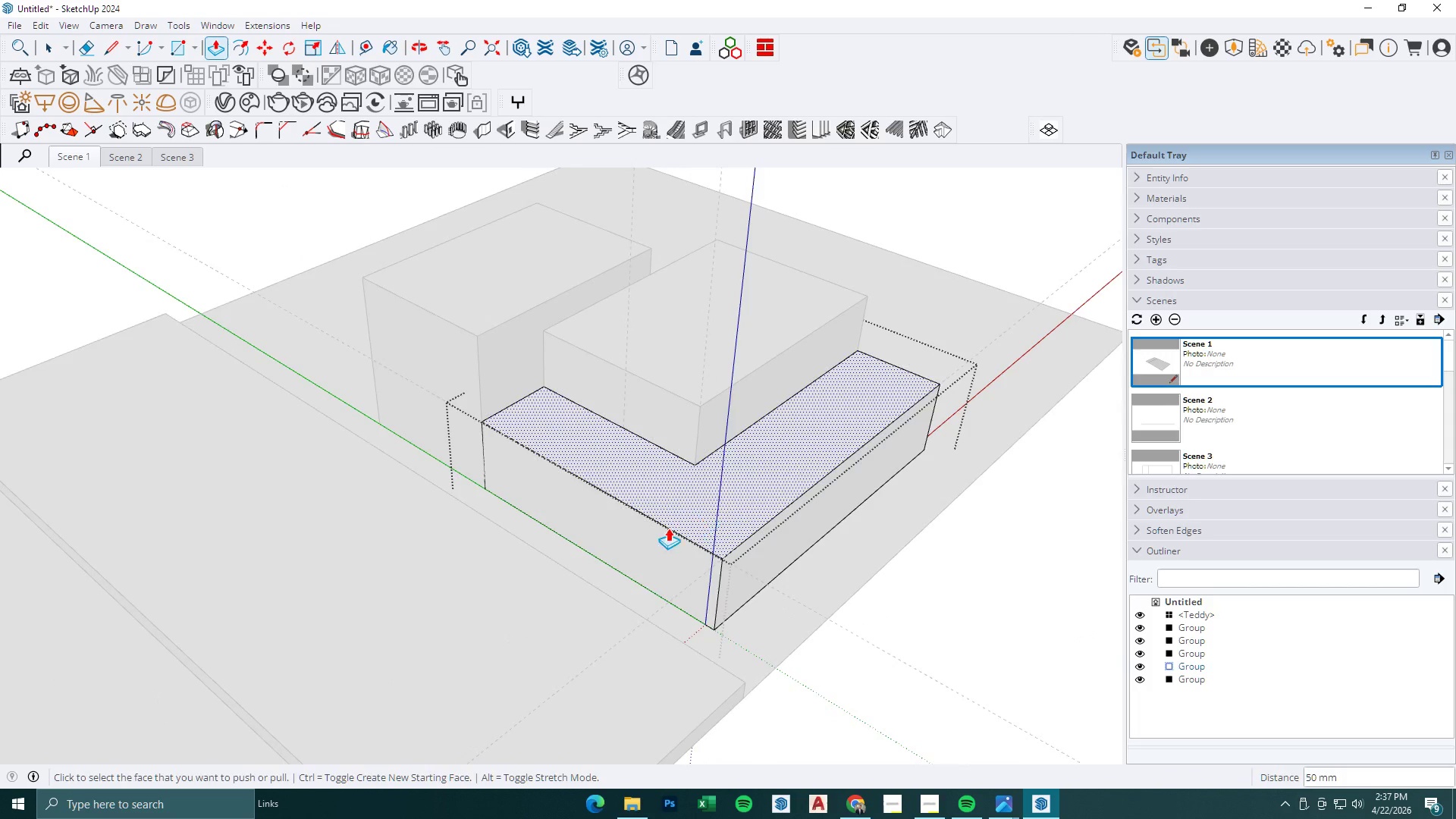 
left_click([661, 532])
 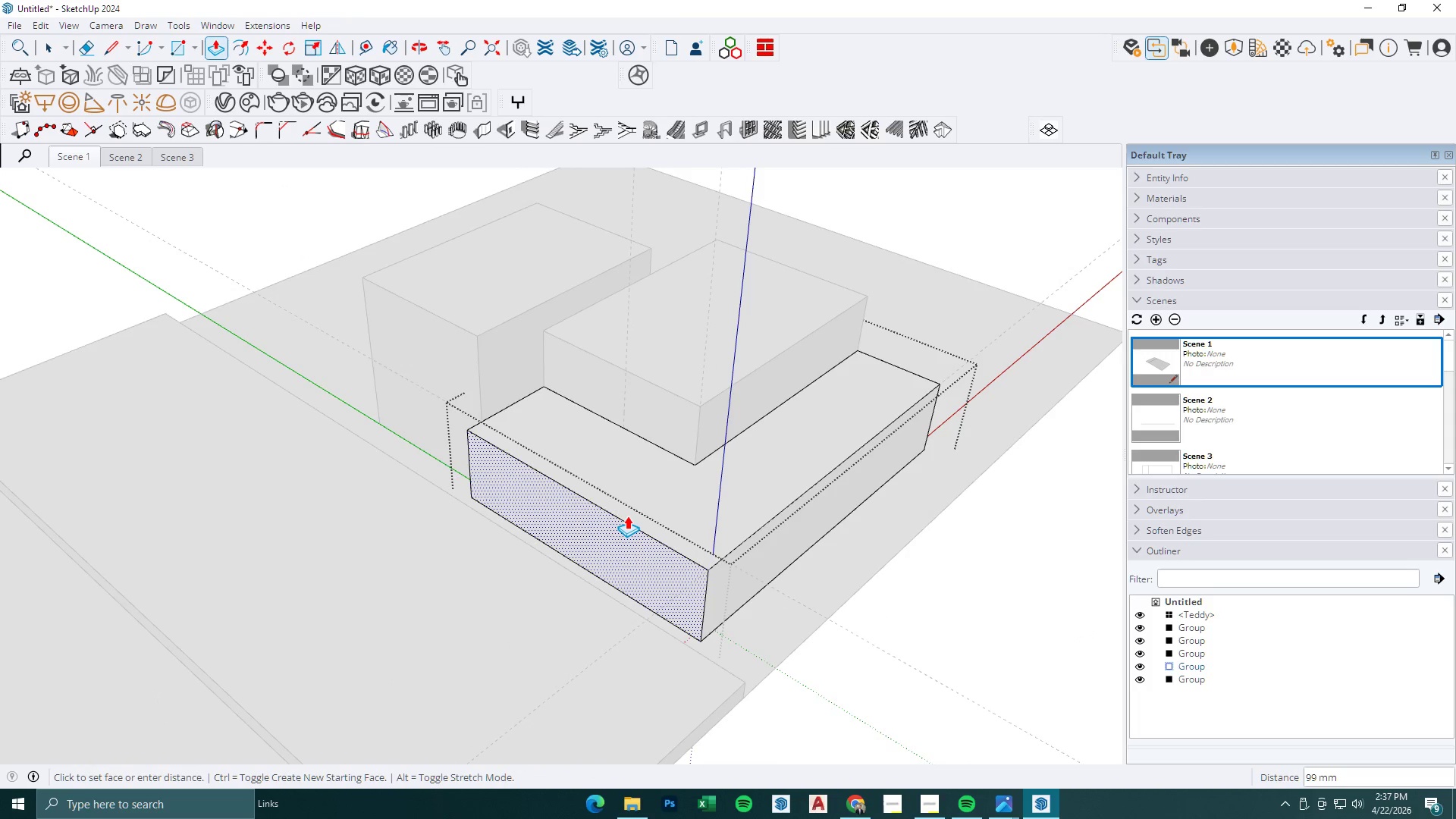 
key(Numpad5)
 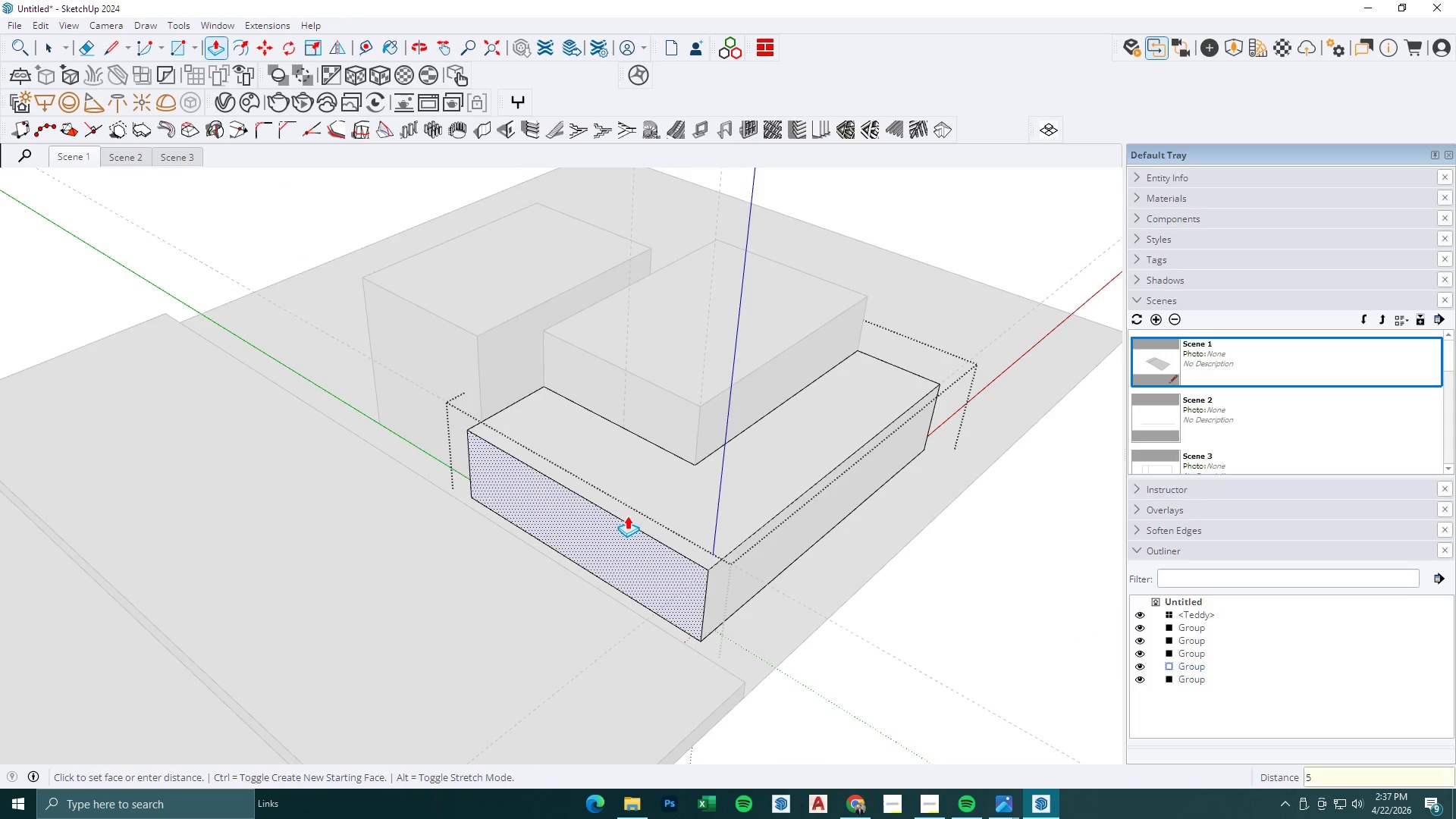 
key(Numpad0)
 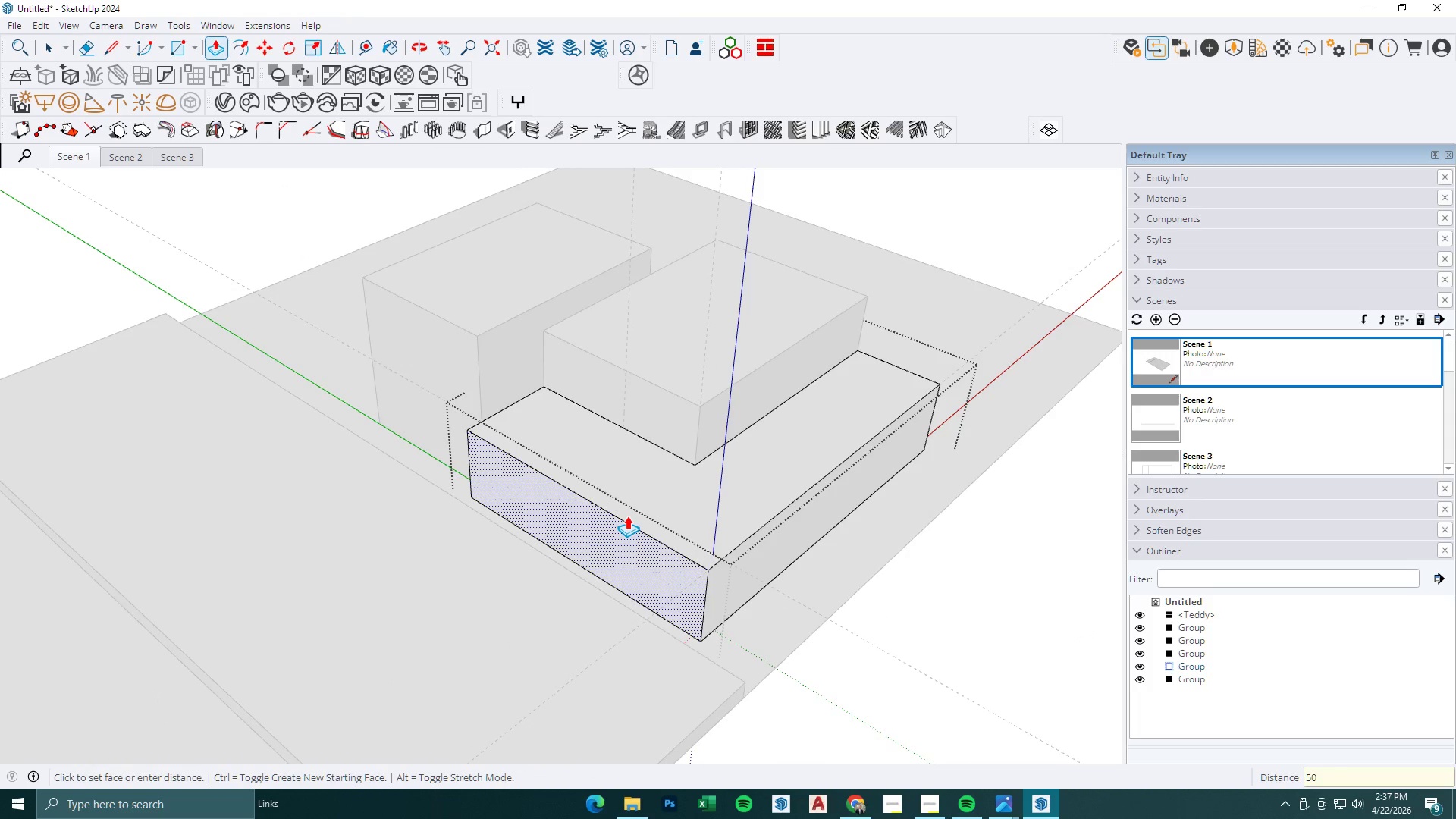 
key(NumpadEnter)
 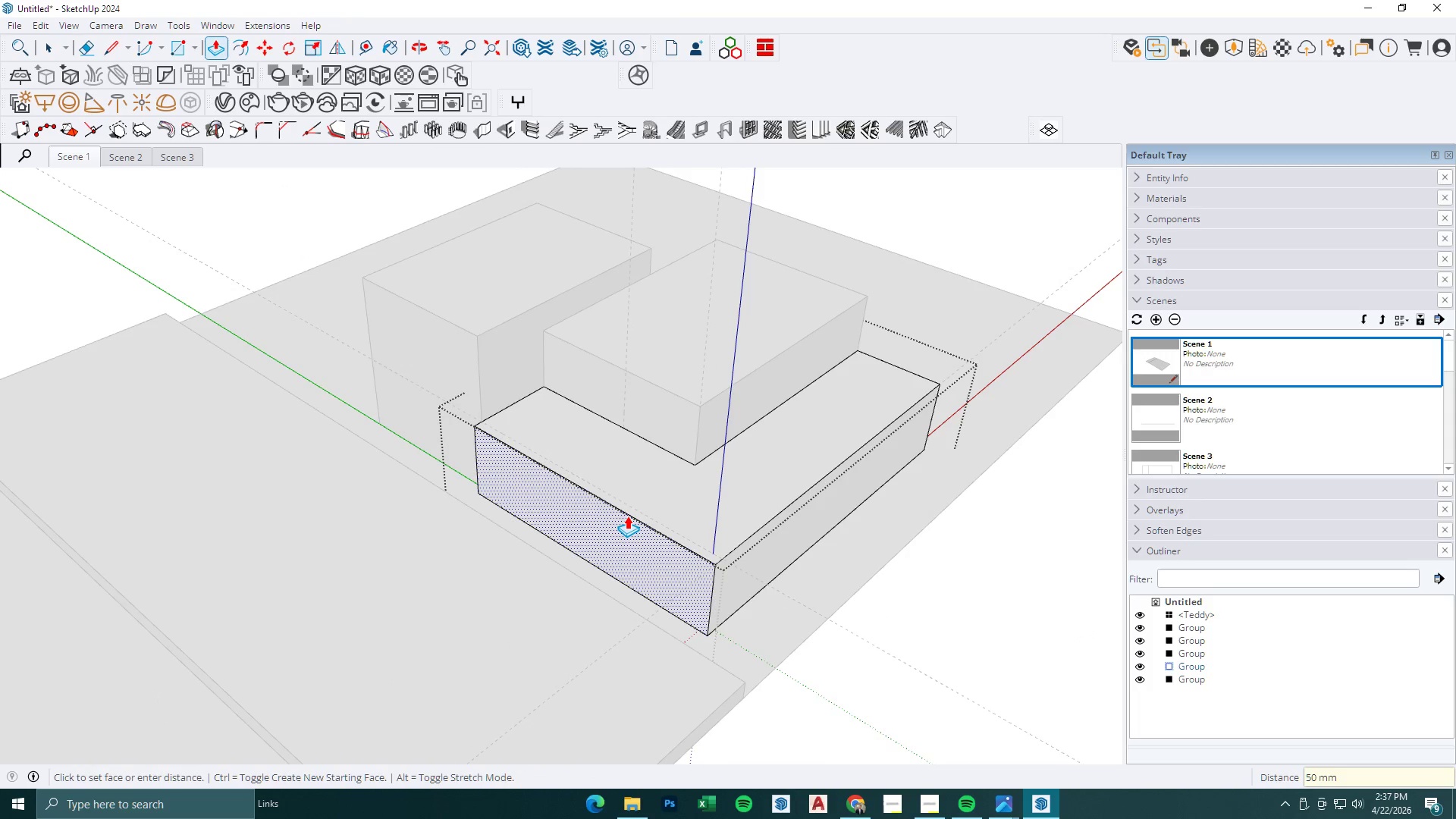 
key(Space)
 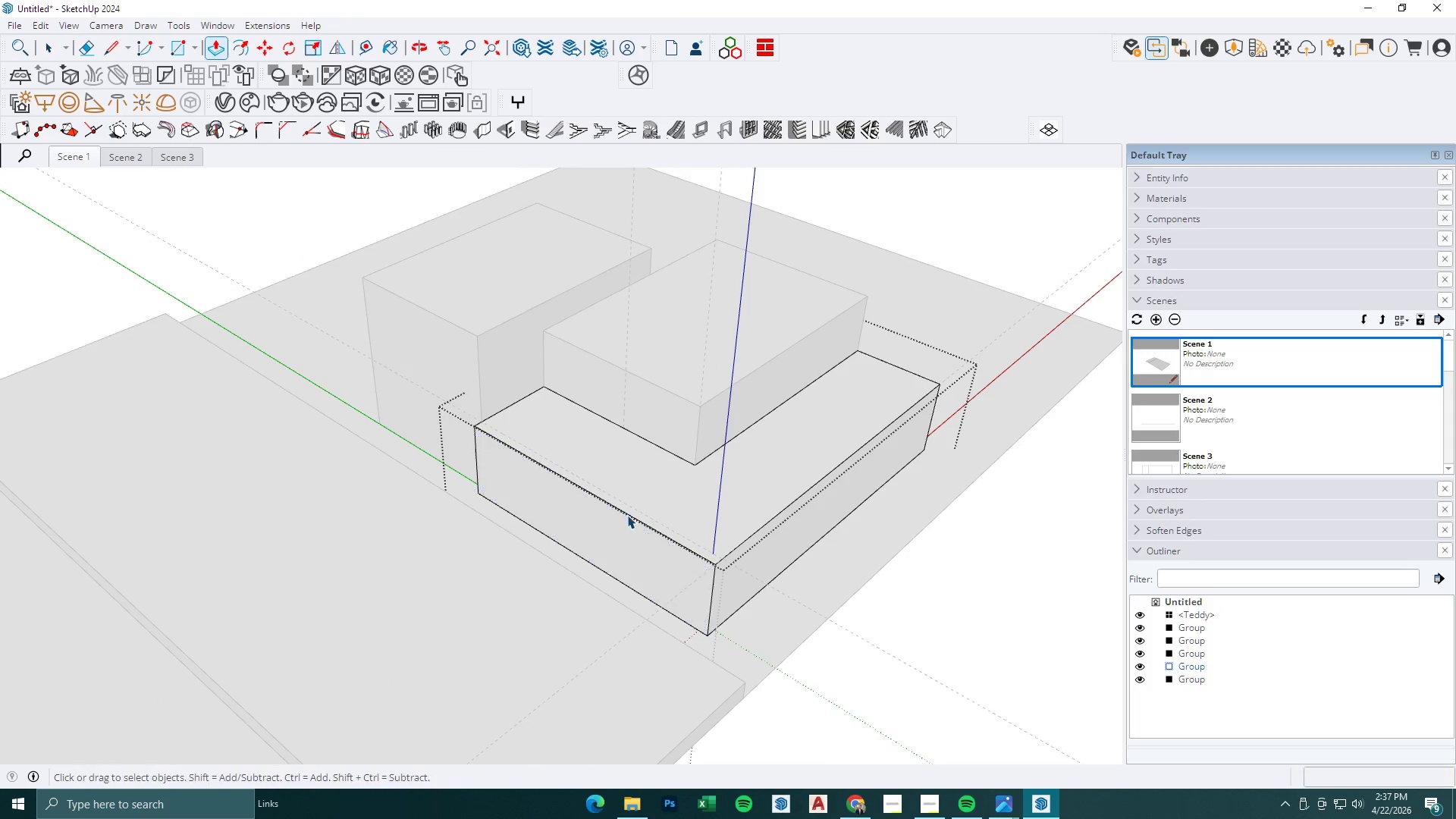 
key(Escape)
 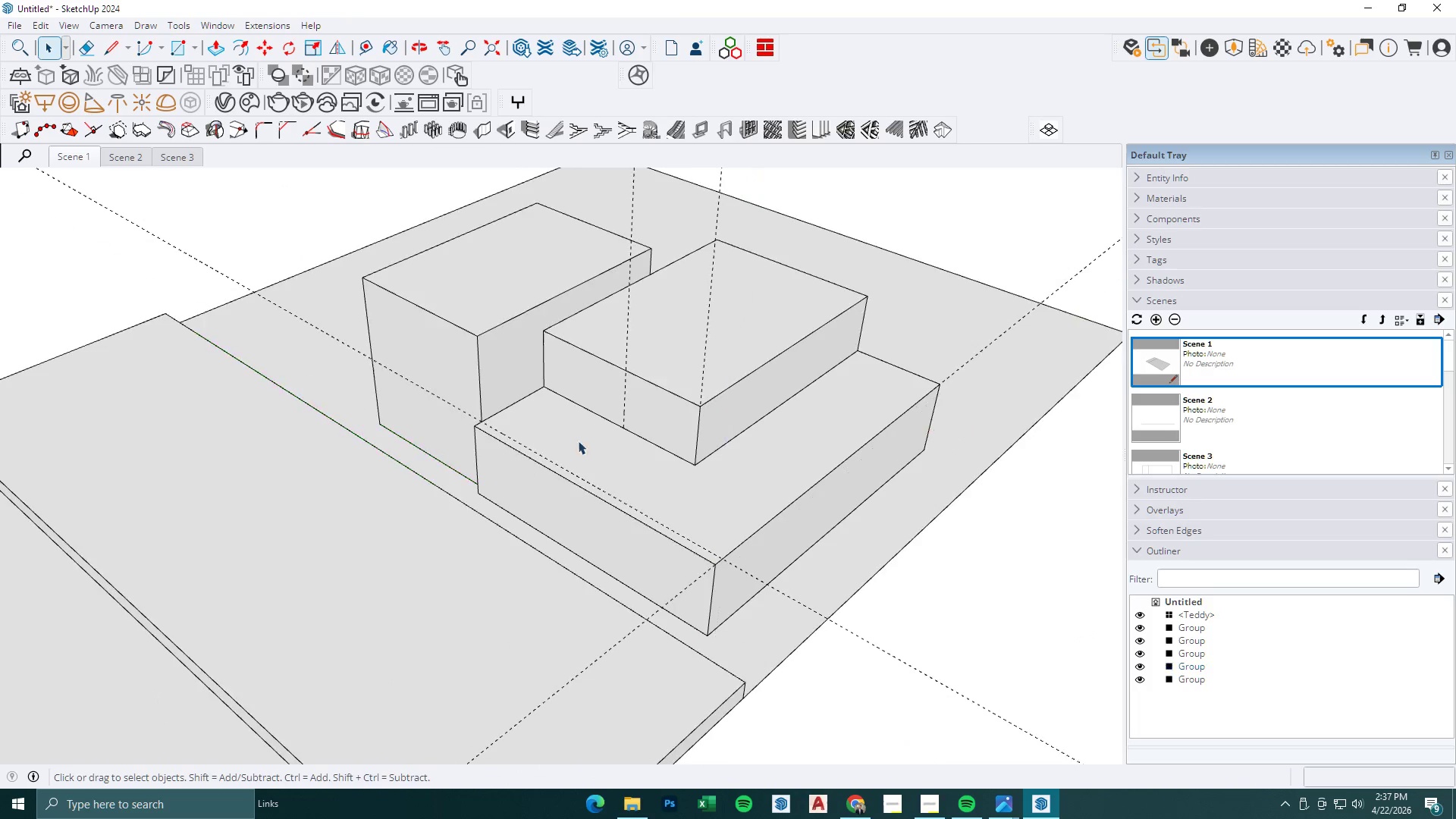 
key(Escape)
 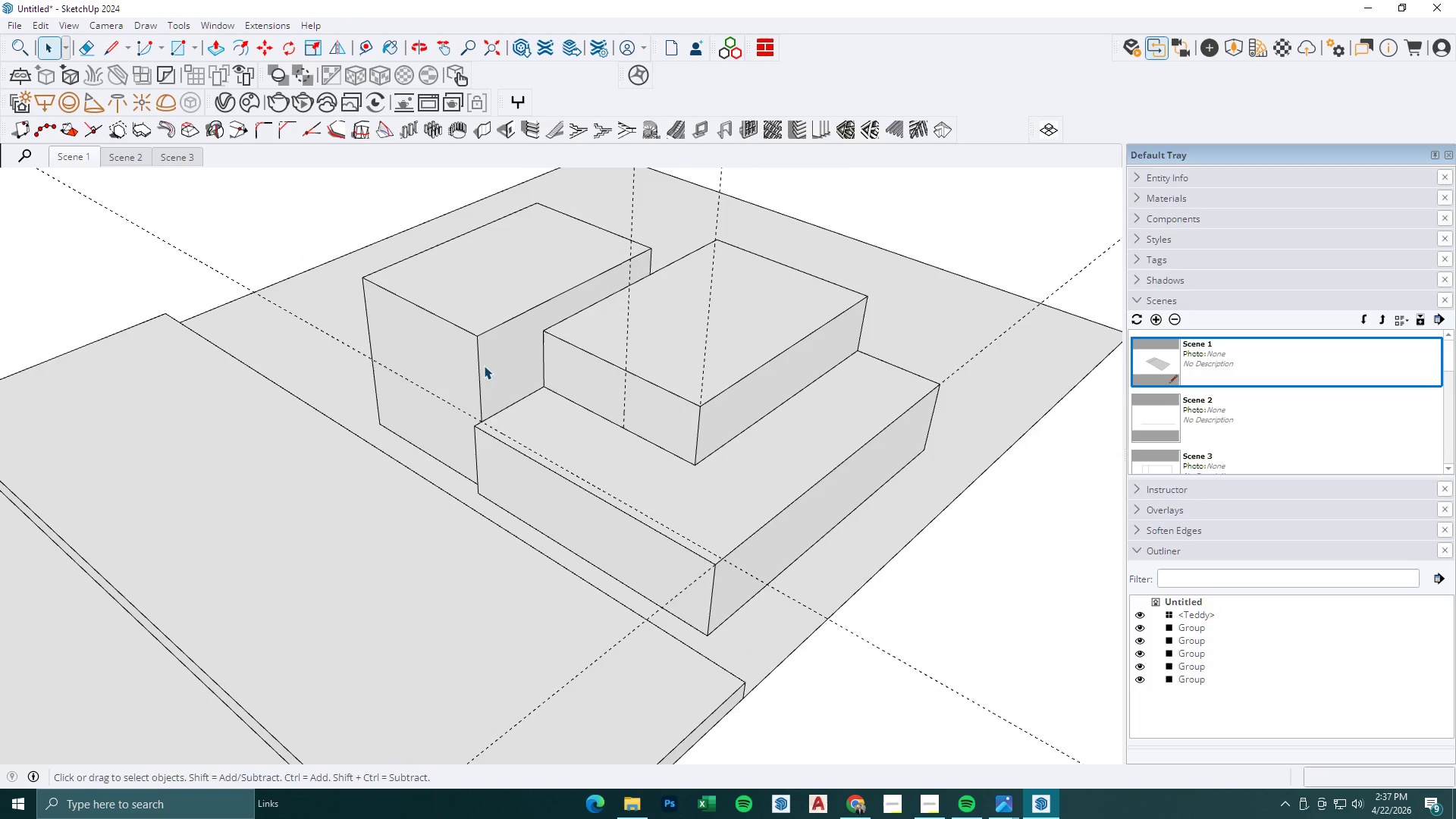 
double_click([484, 366])
 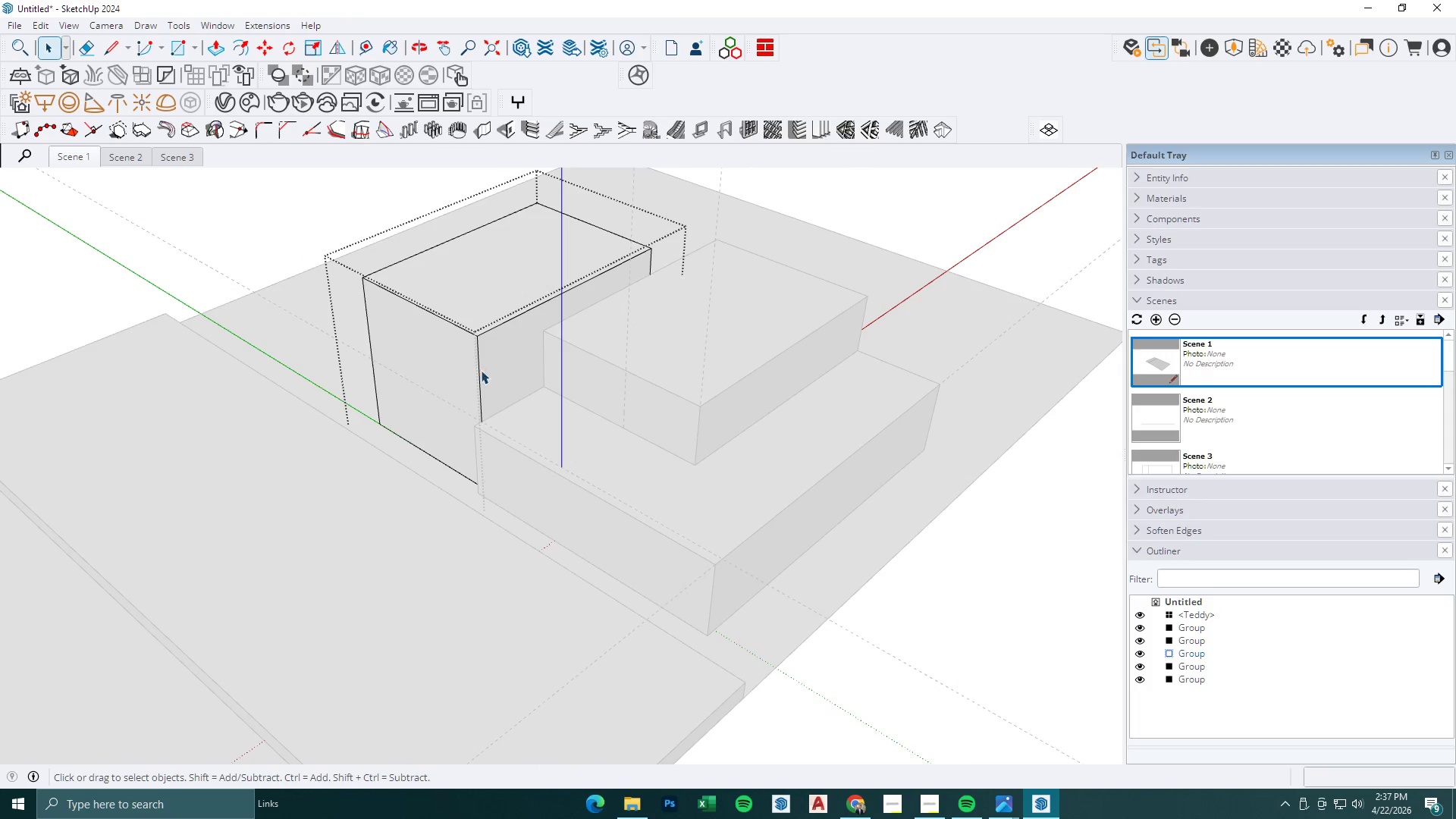 
key(P)
 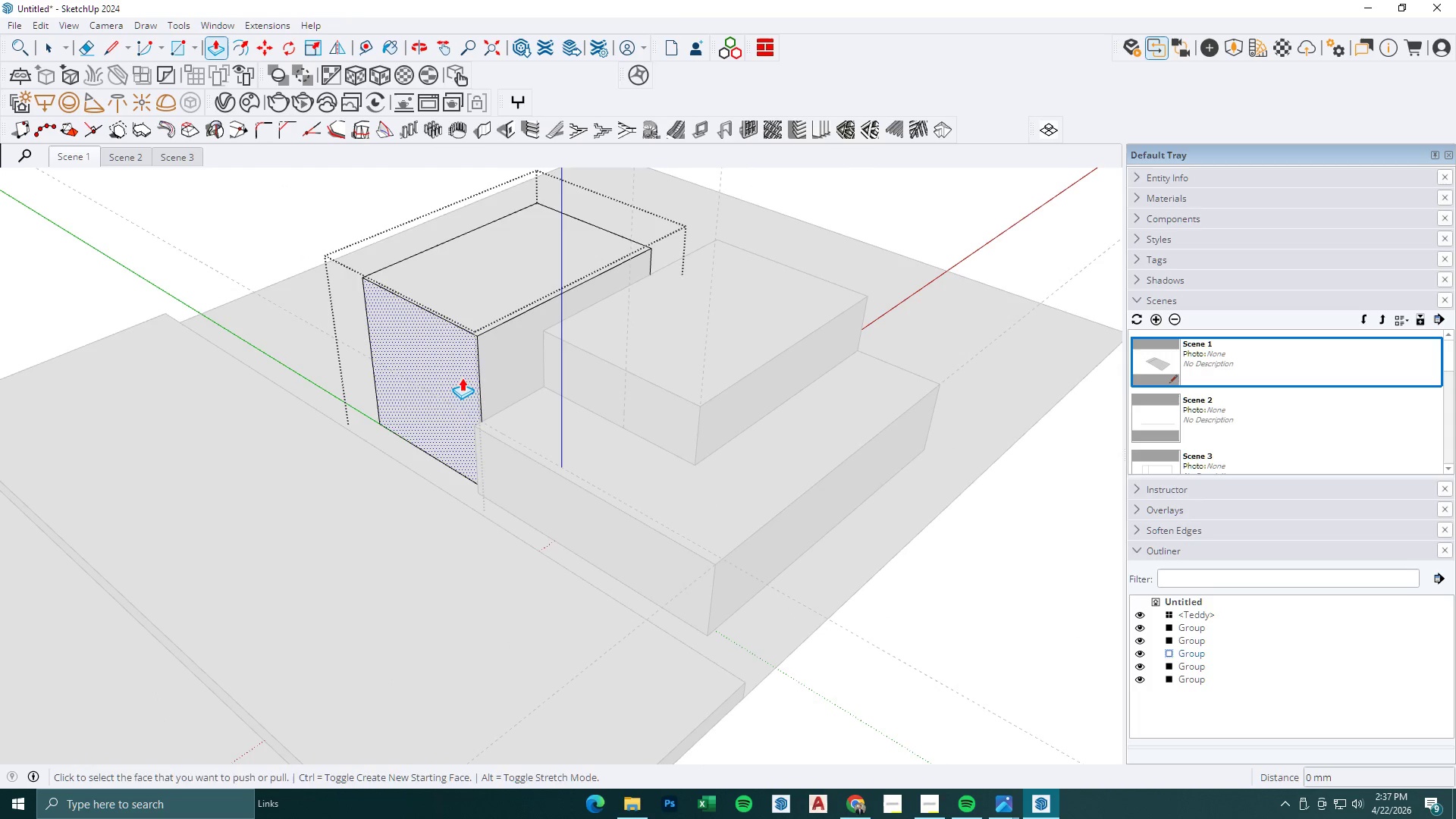 
triple_click([462, 378])
 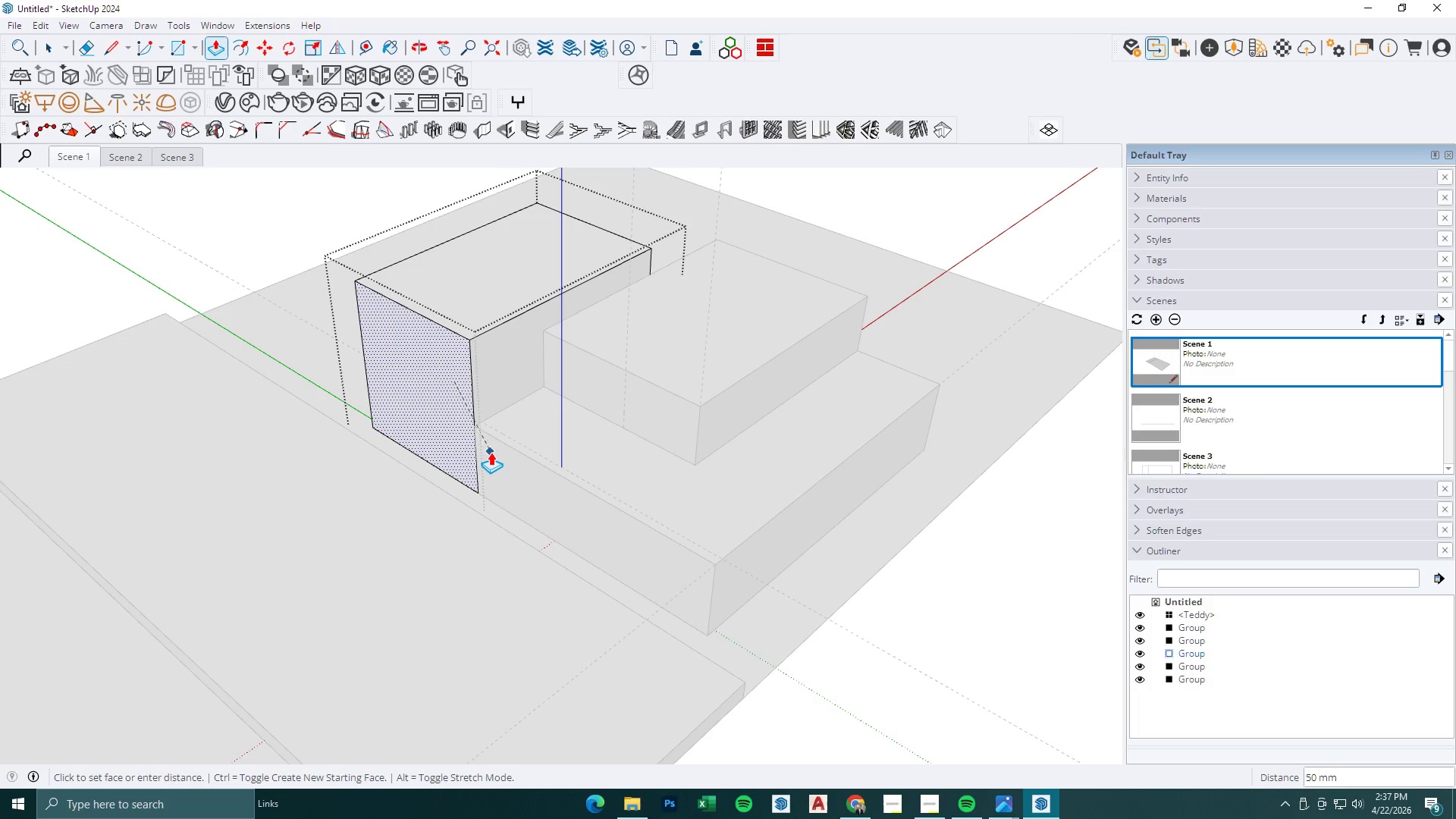 
left_click([491, 452])
 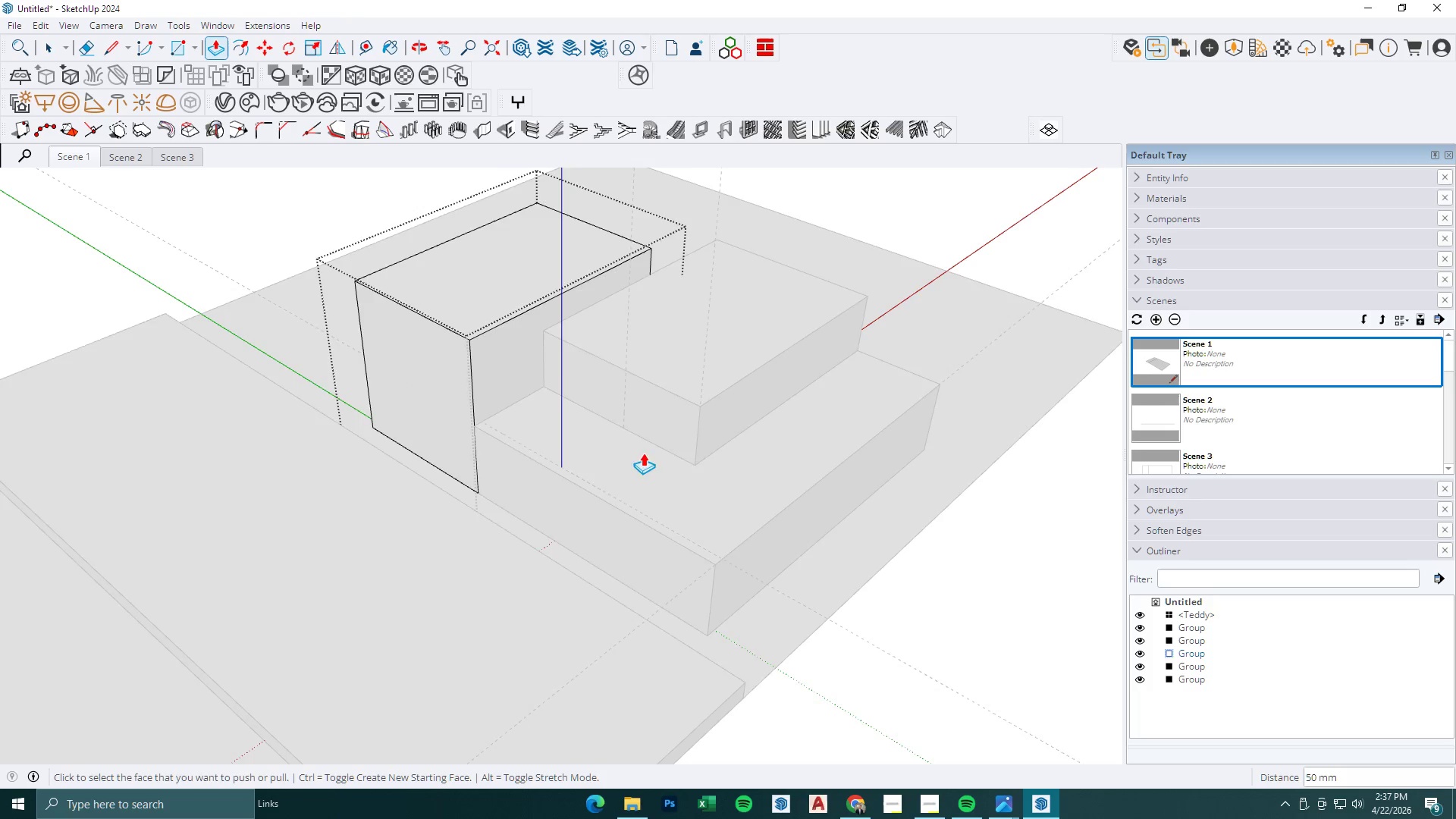 
key(Space)
 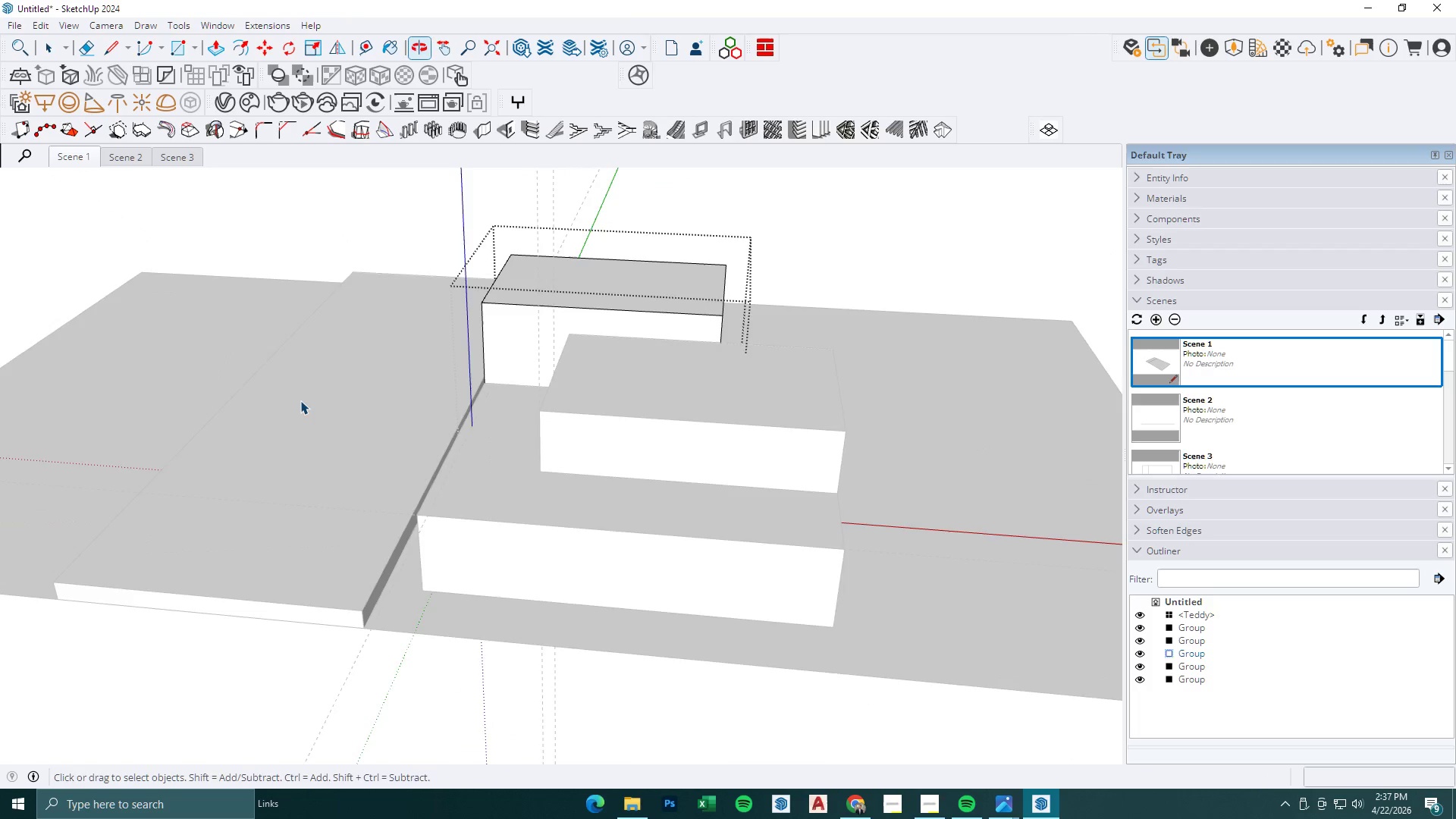 
key(Escape)
 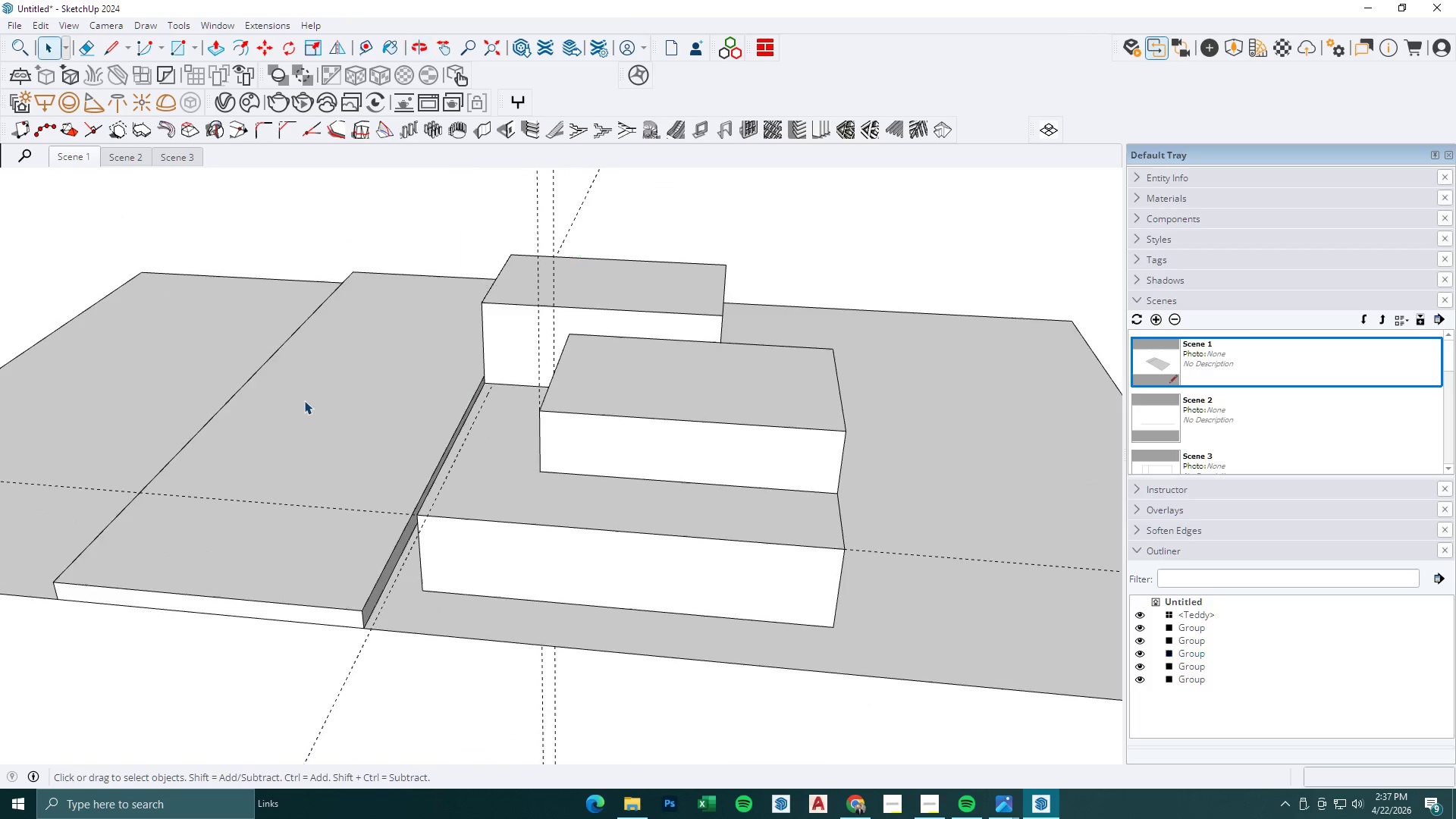 
scroll: coordinate [698, 451], scroll_direction: down, amount: 1.0
 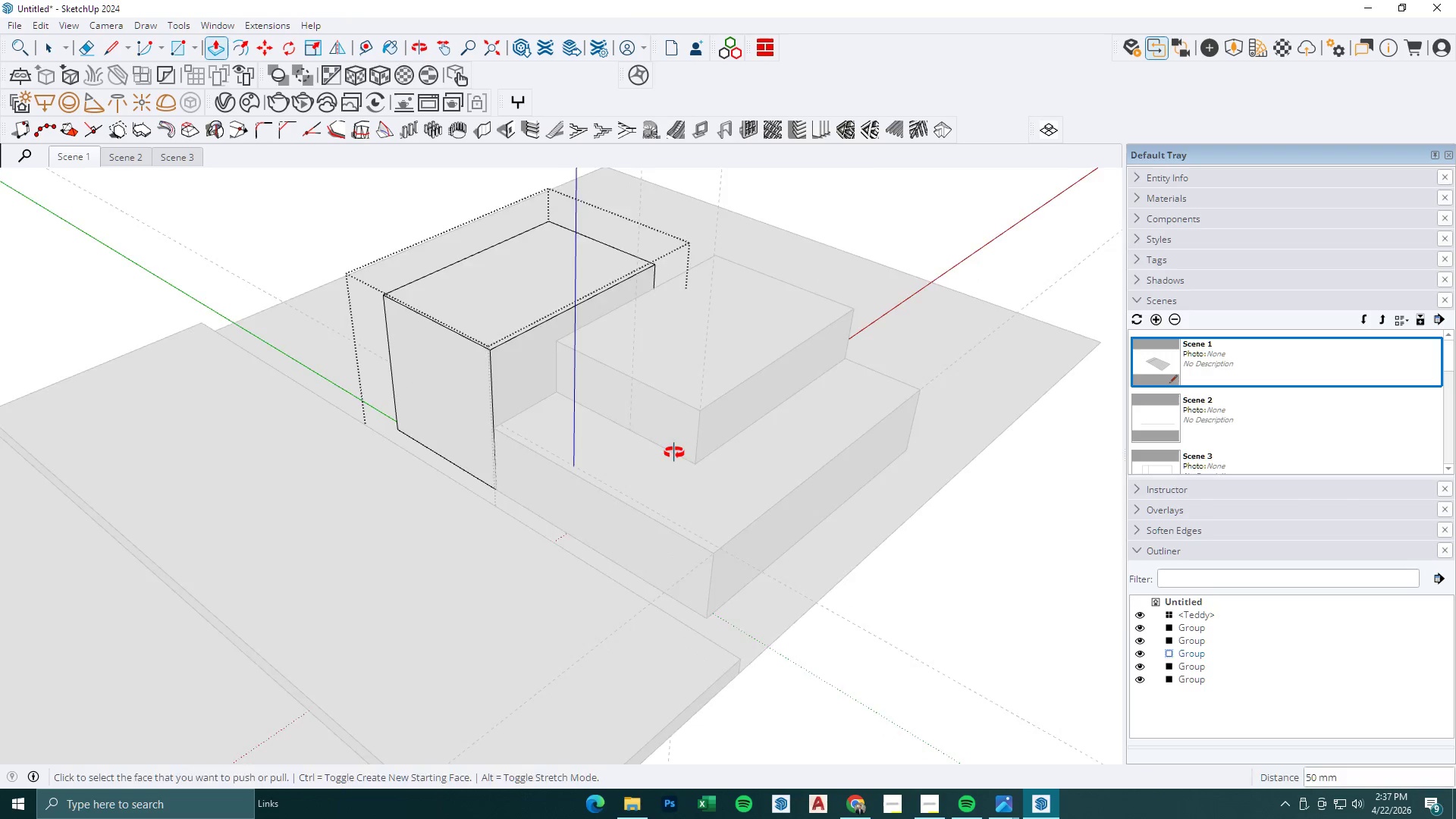 
key(Escape)
 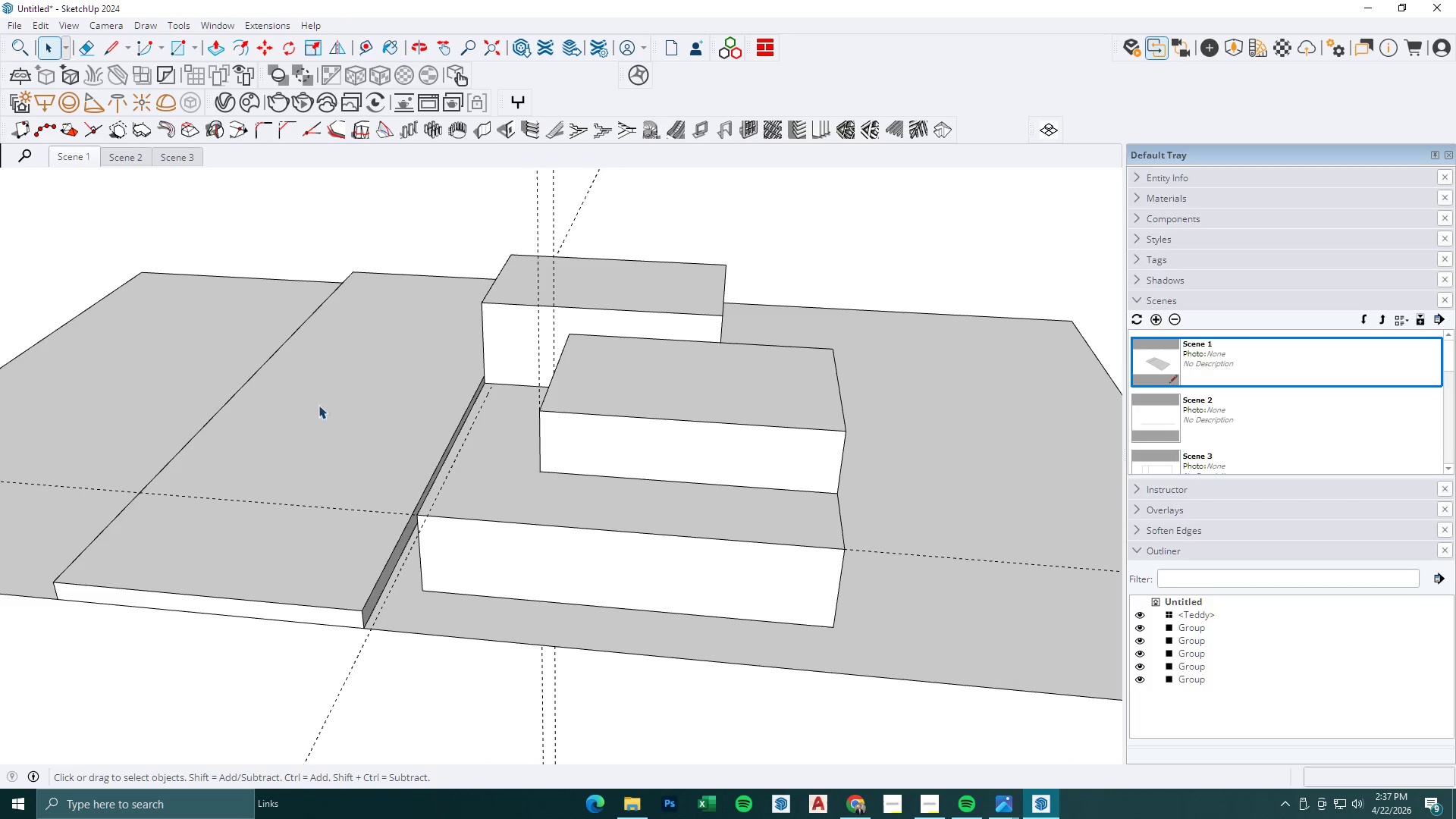 
key(Escape)
 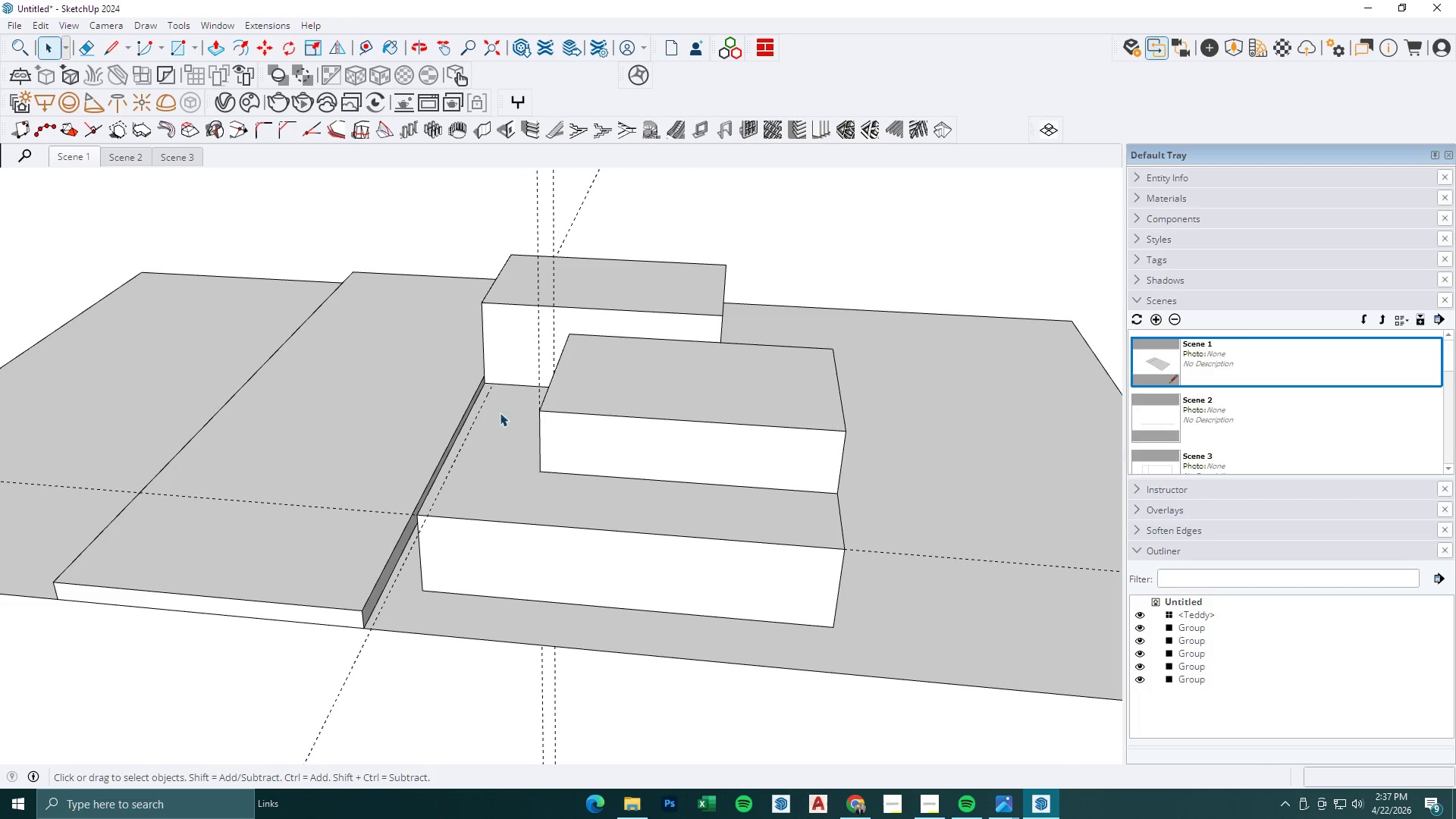 
scroll: coordinate [573, 483], scroll_direction: down, amount: 5.0
 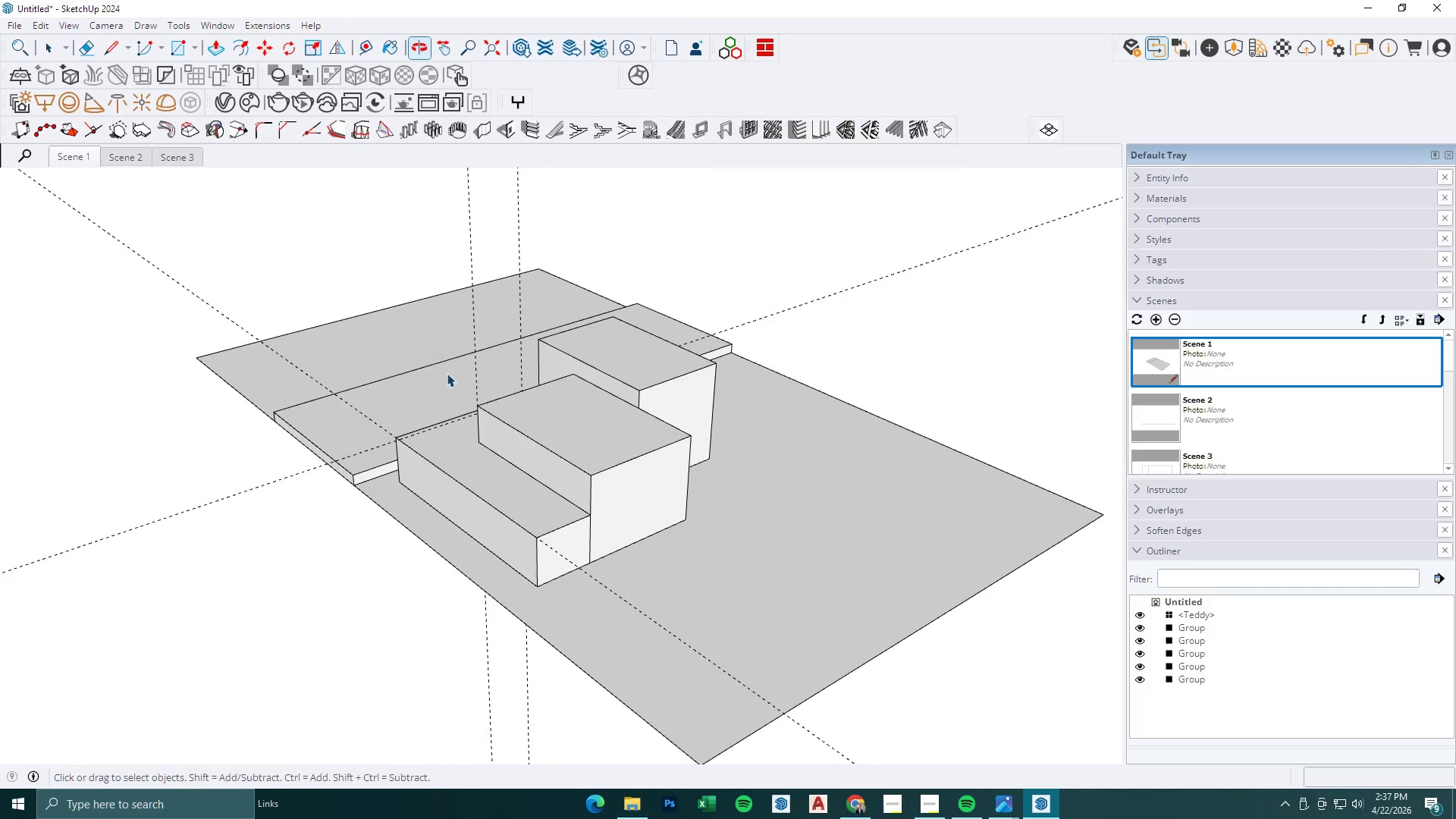 
scroll: coordinate [601, 521], scroll_direction: up, amount: 5.0
 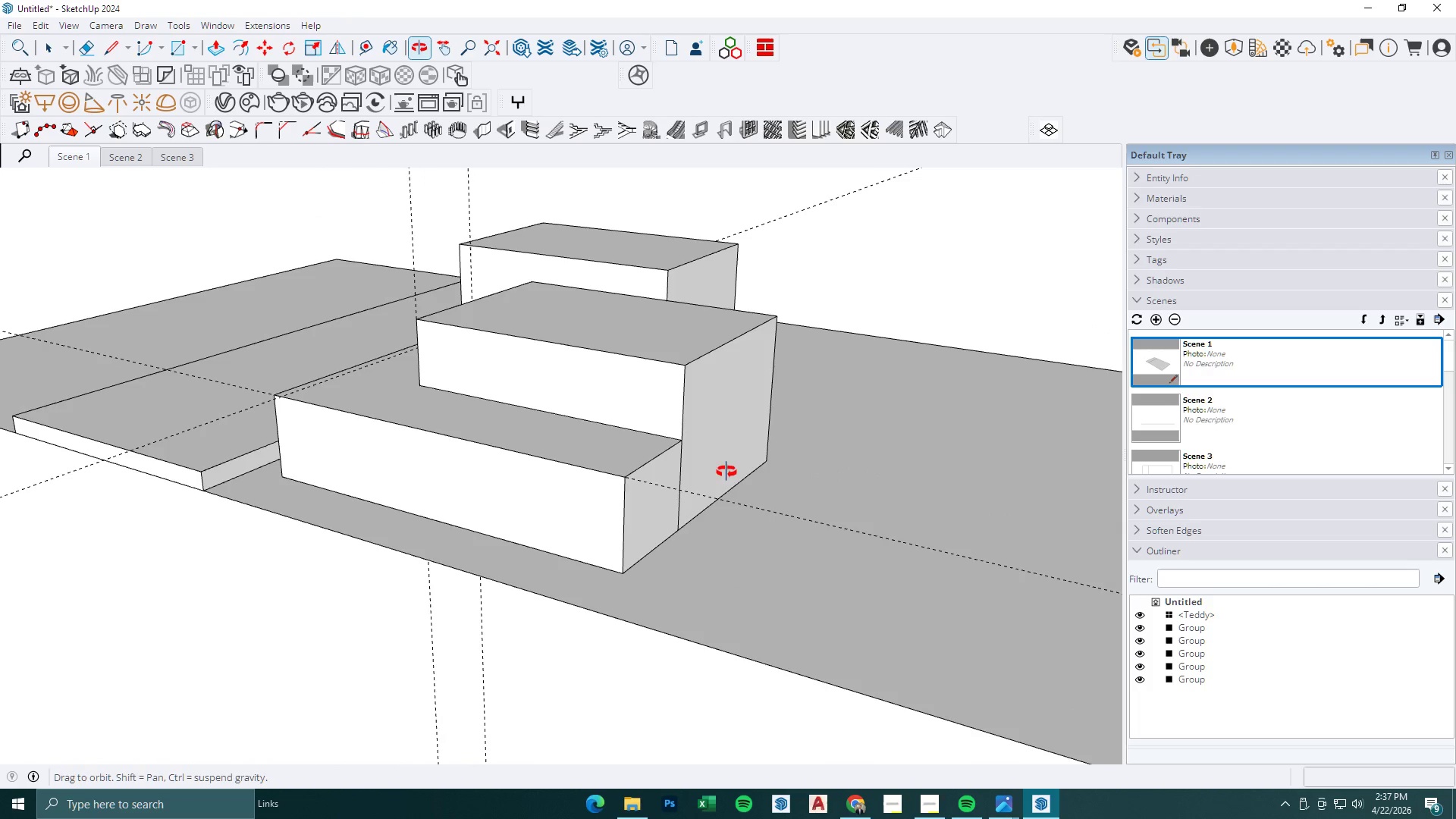 
key(T)
 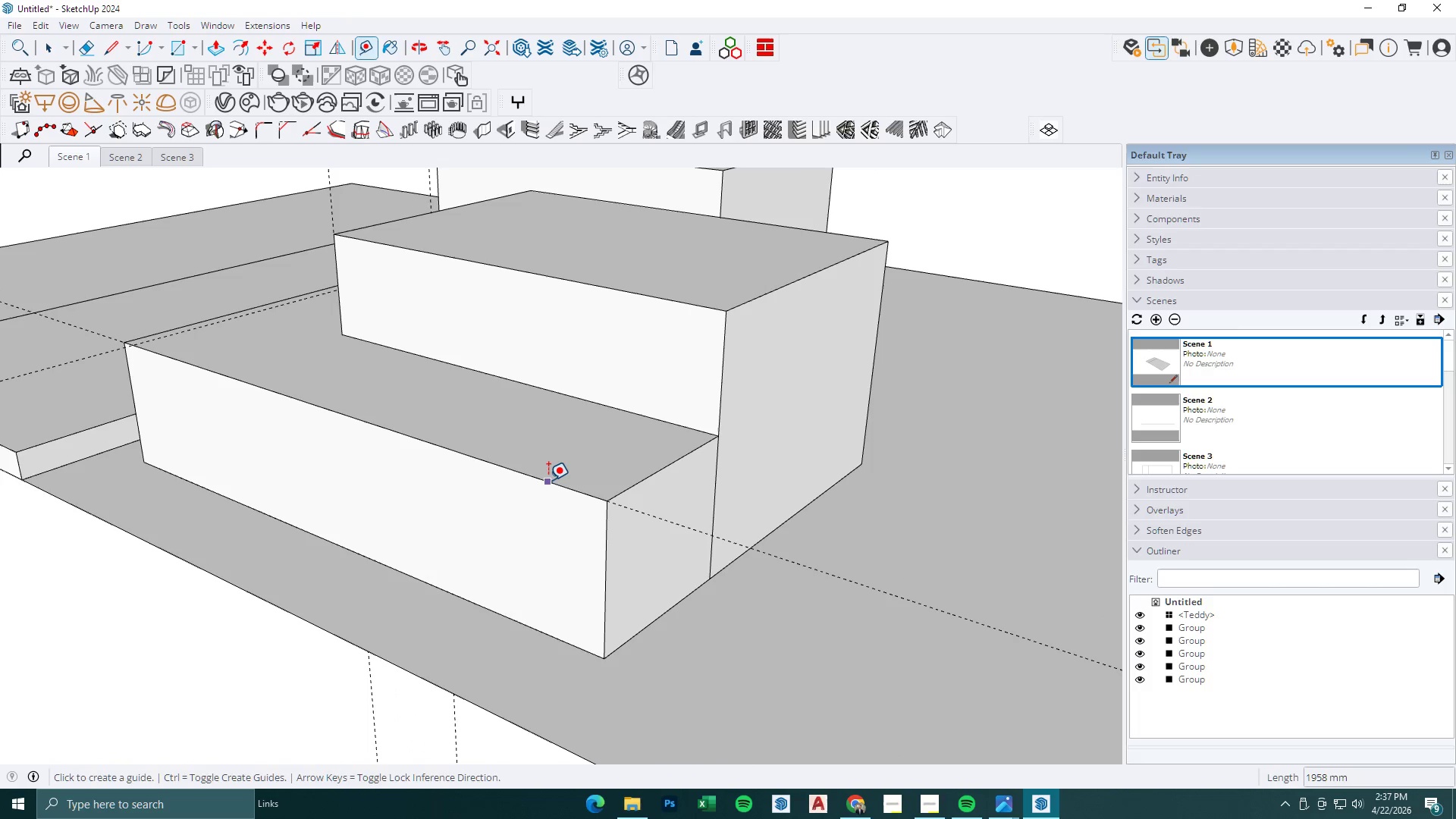 
left_click([548, 479])
 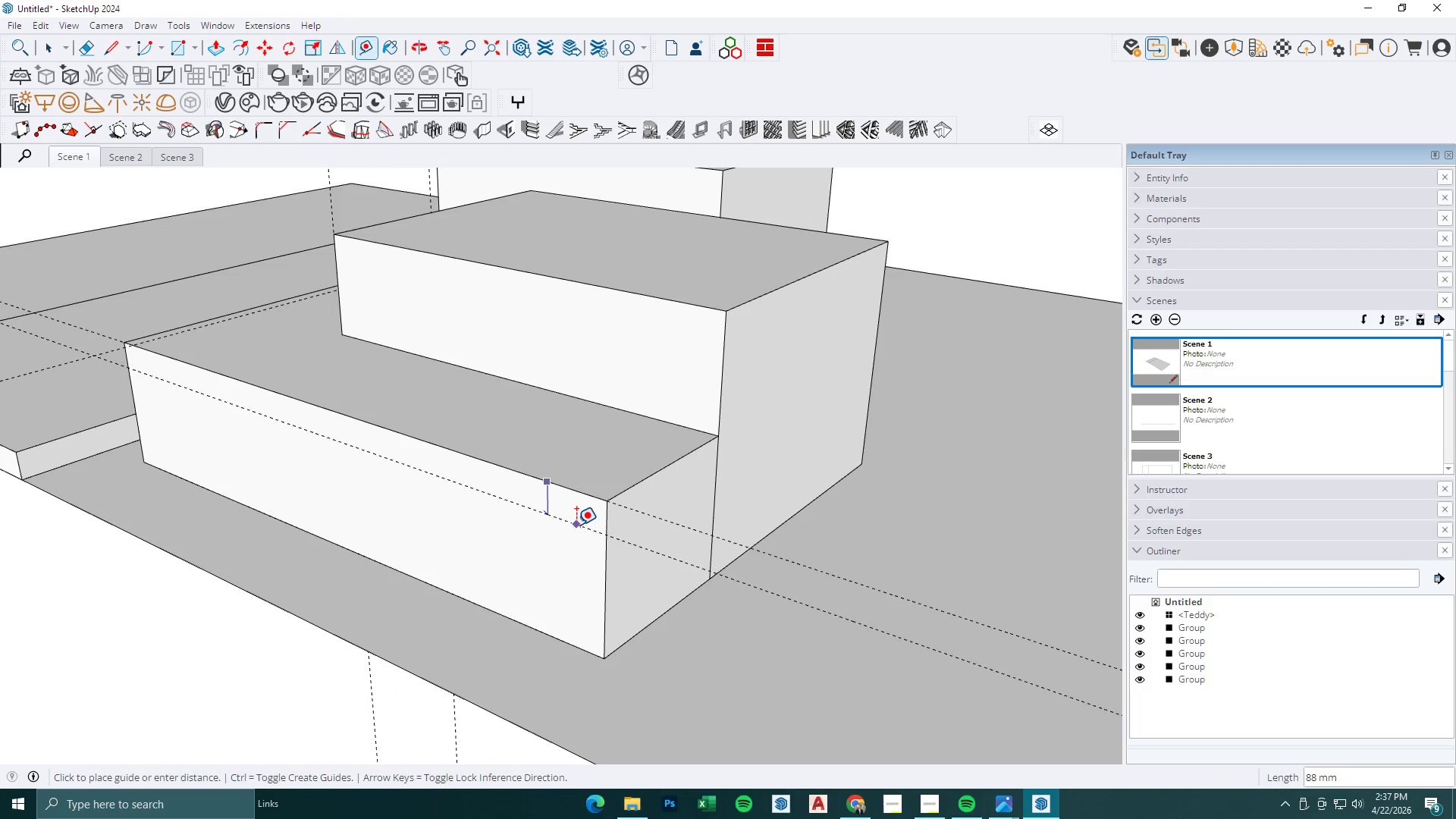 
scroll: coordinate [546, 490], scroll_direction: up, amount: 5.0
 